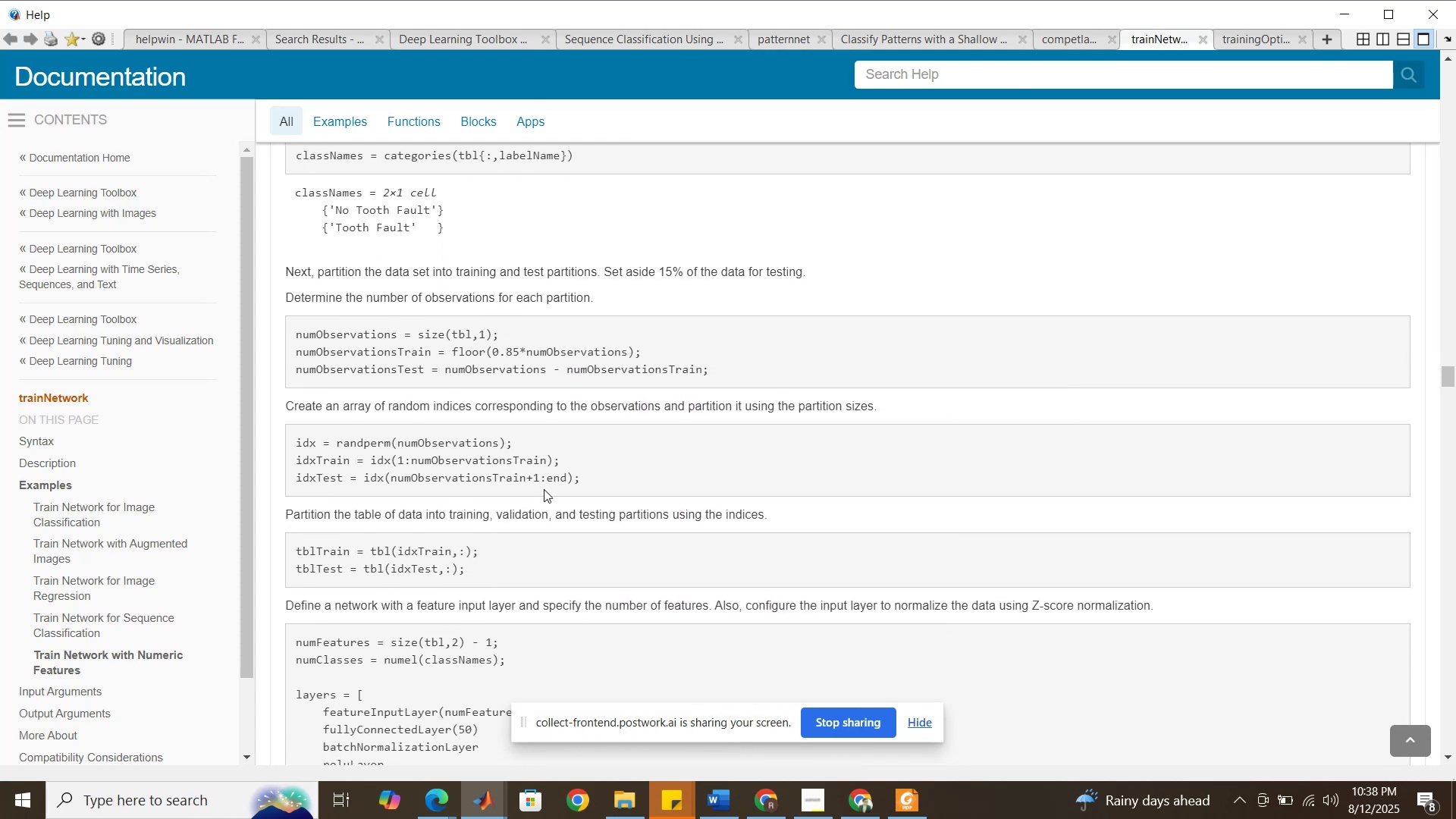 
scroll: coordinate [544, 489], scroll_direction: down, amount: 3.0
 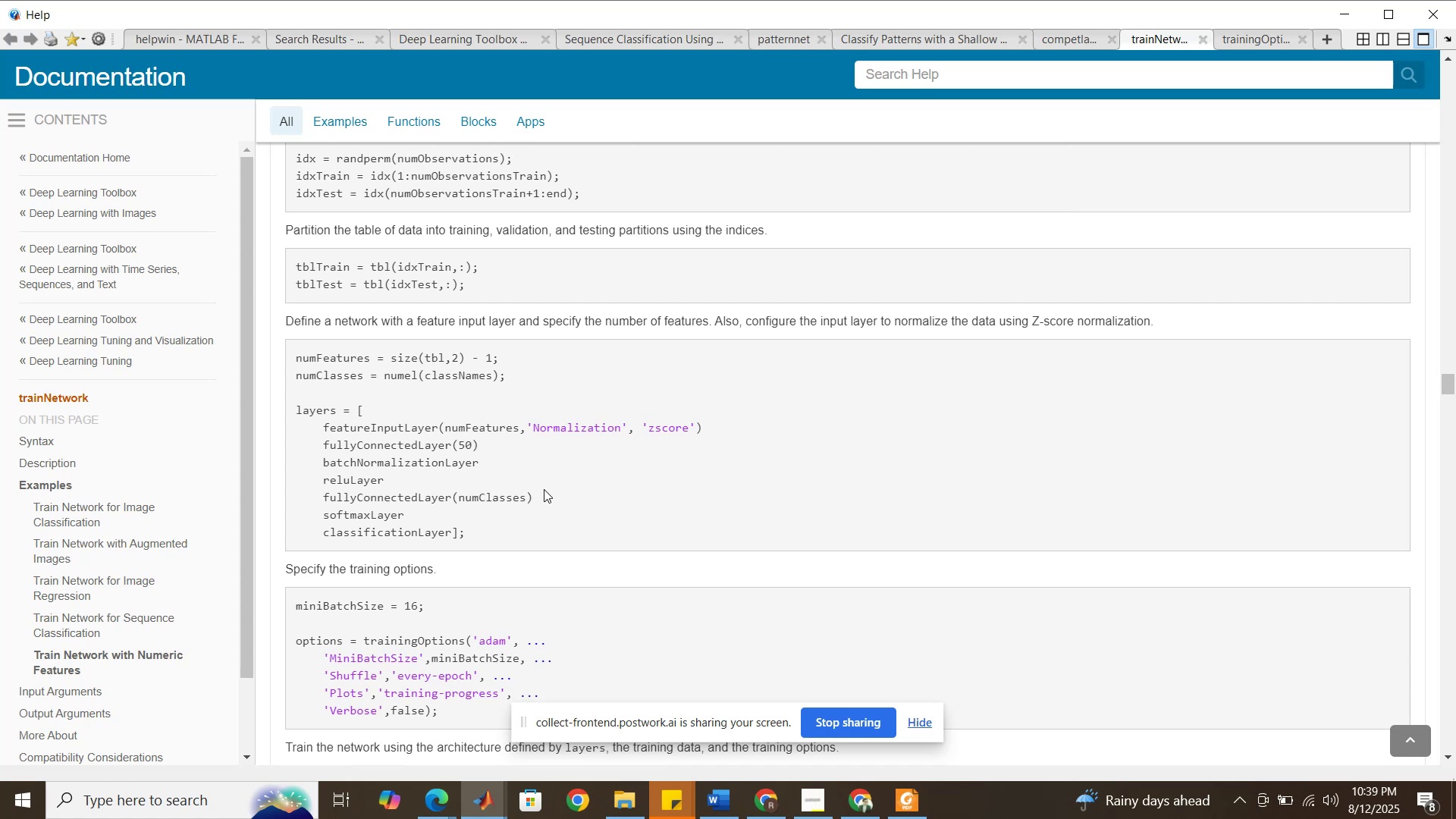 
wait(6.98)
 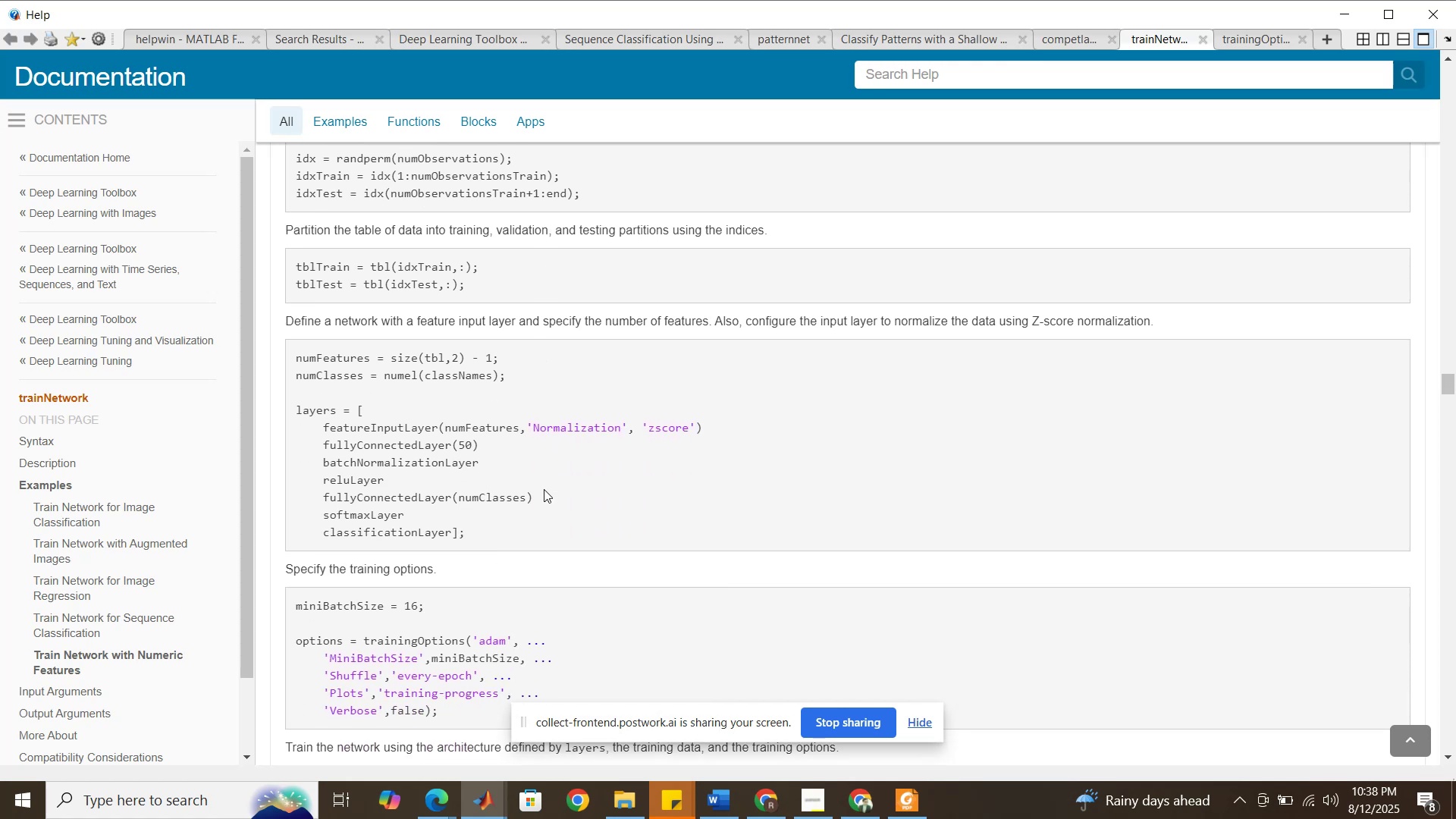 
scroll: coordinate [544, 489], scroll_direction: down, amount: 1.0
 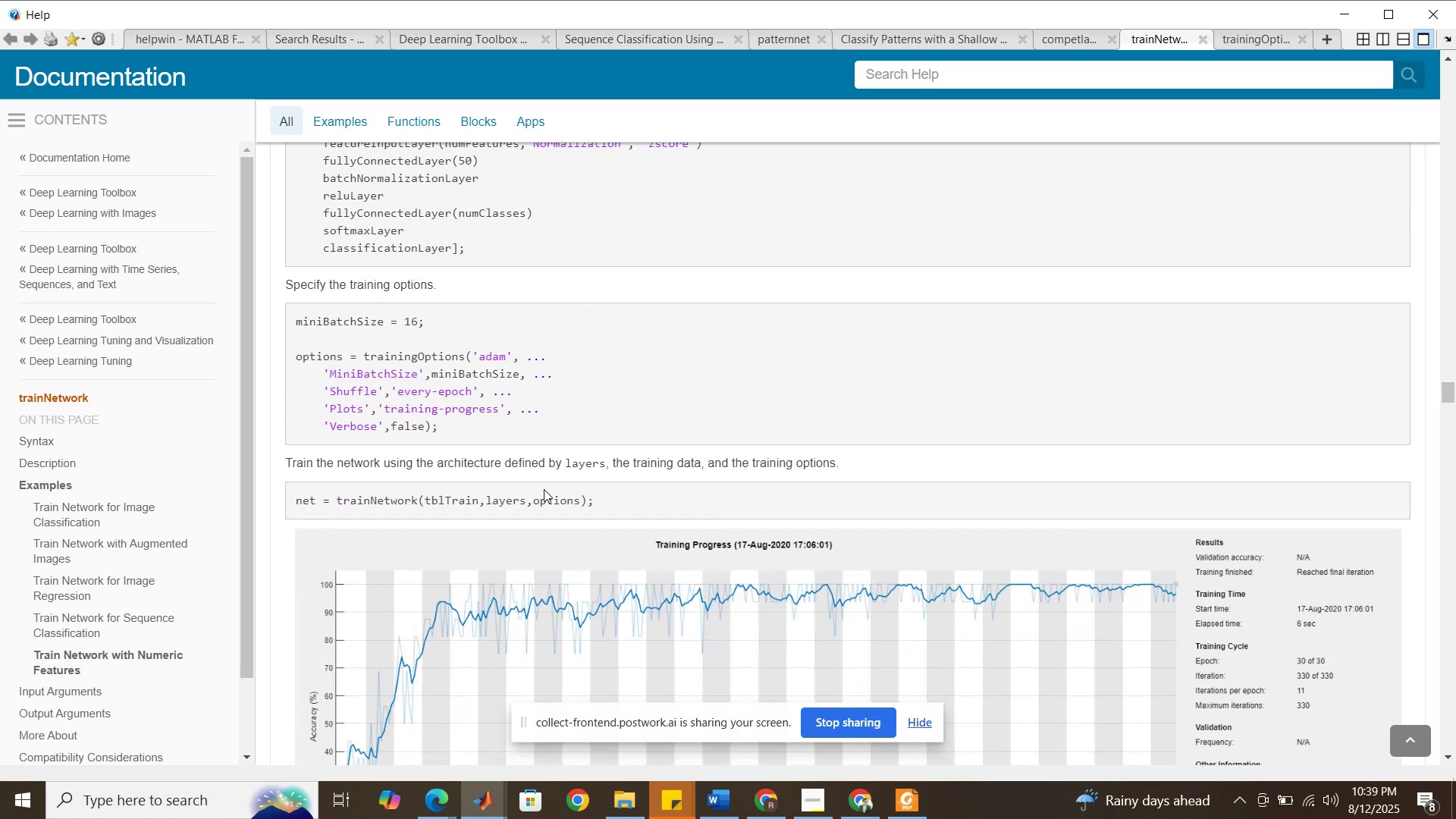 
scroll: coordinate [544, 489], scroll_direction: up, amount: 1.0
 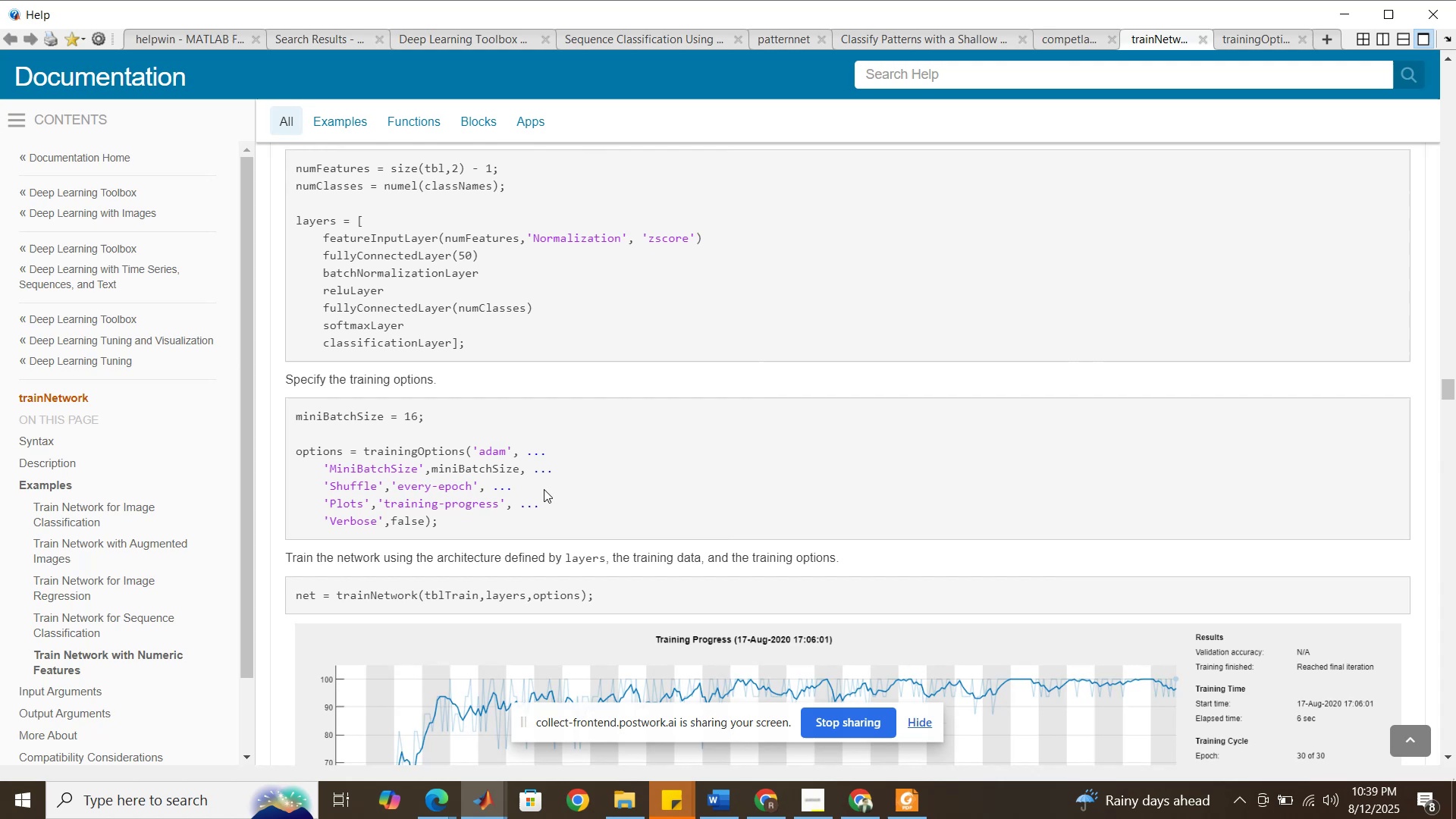 
wait(5.28)
 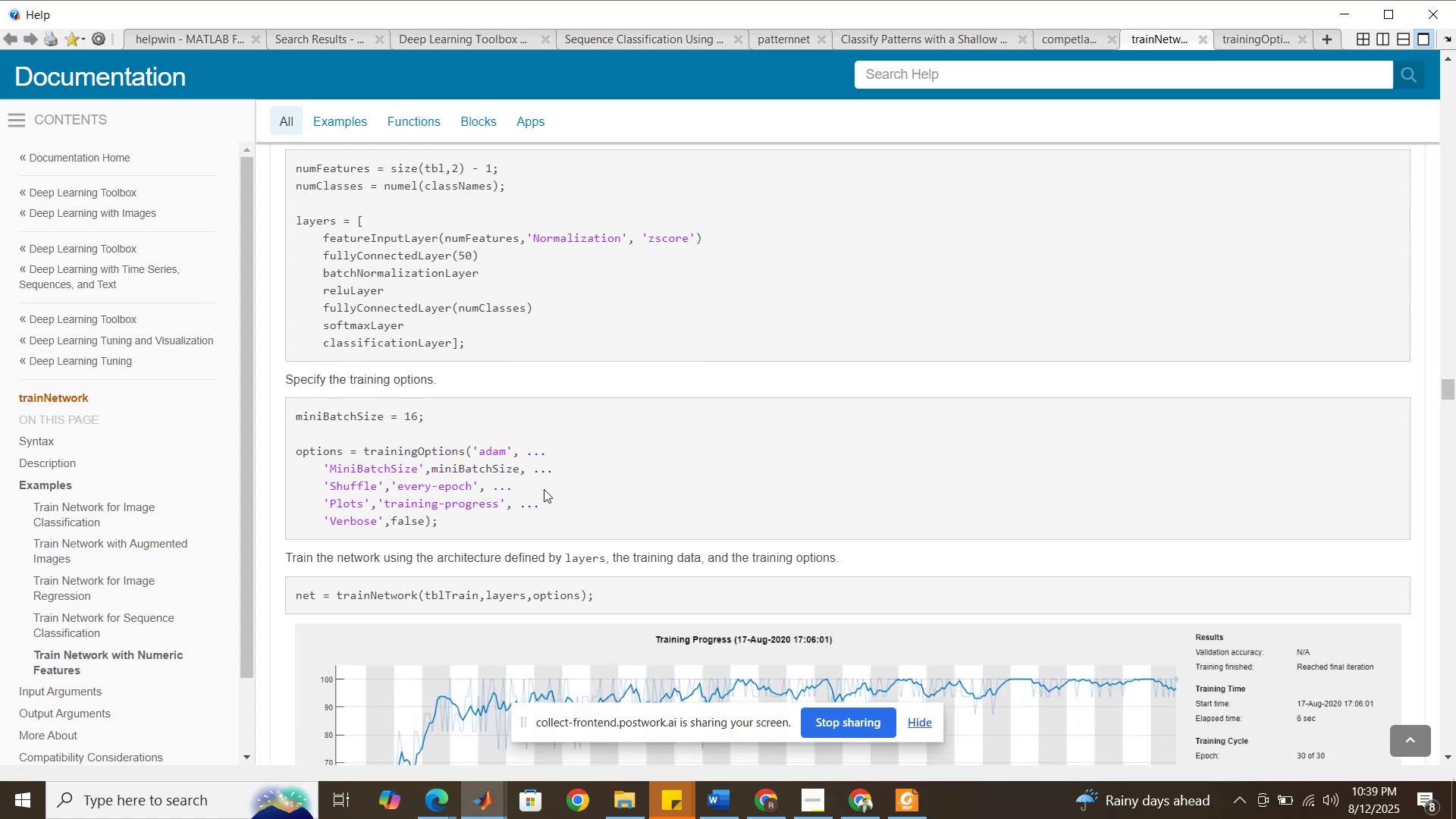 
scroll: coordinate [544, 489], scroll_direction: down, amount: 1.0
 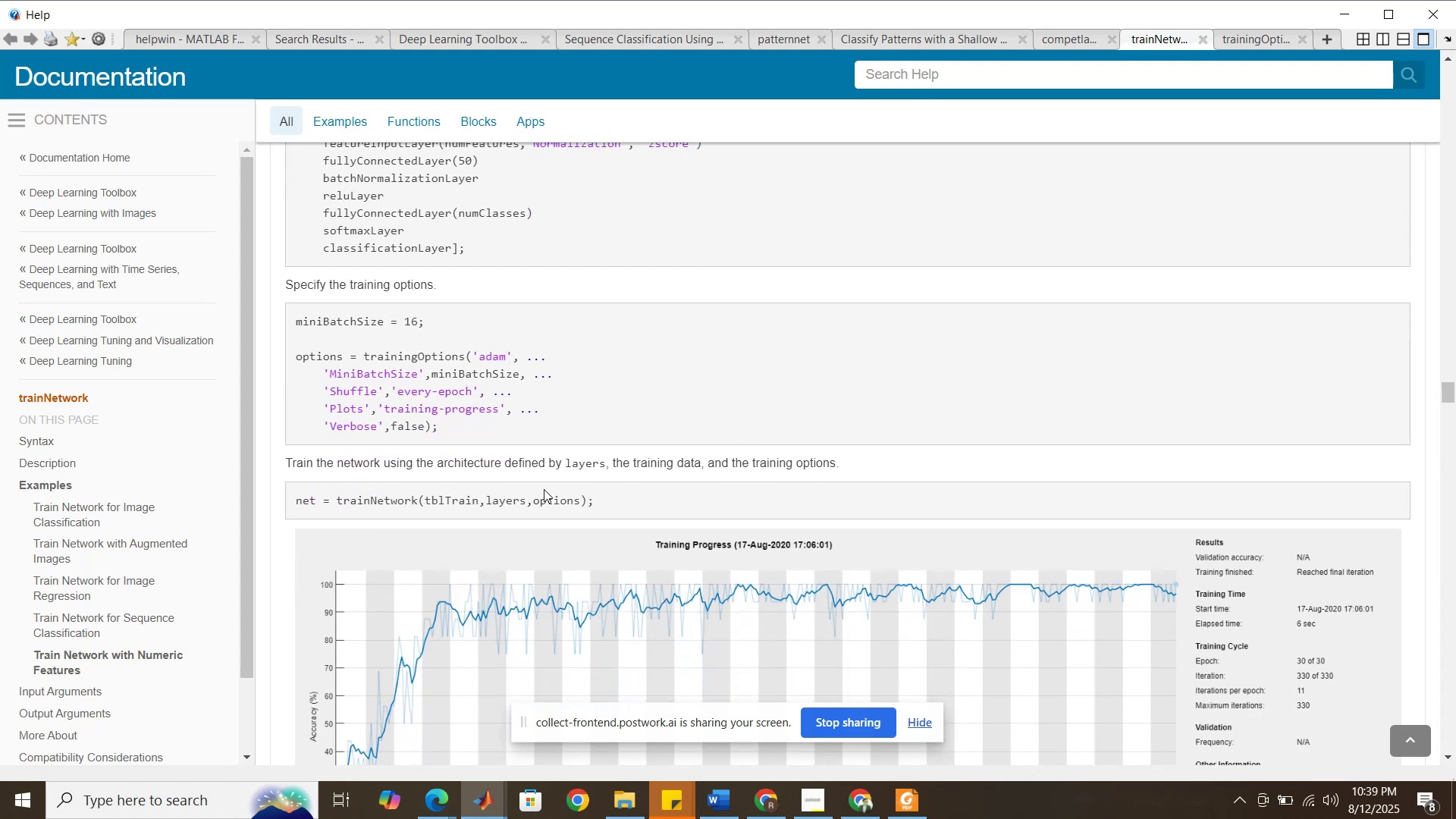 
scroll: coordinate [544, 489], scroll_direction: up, amount: 1.0
 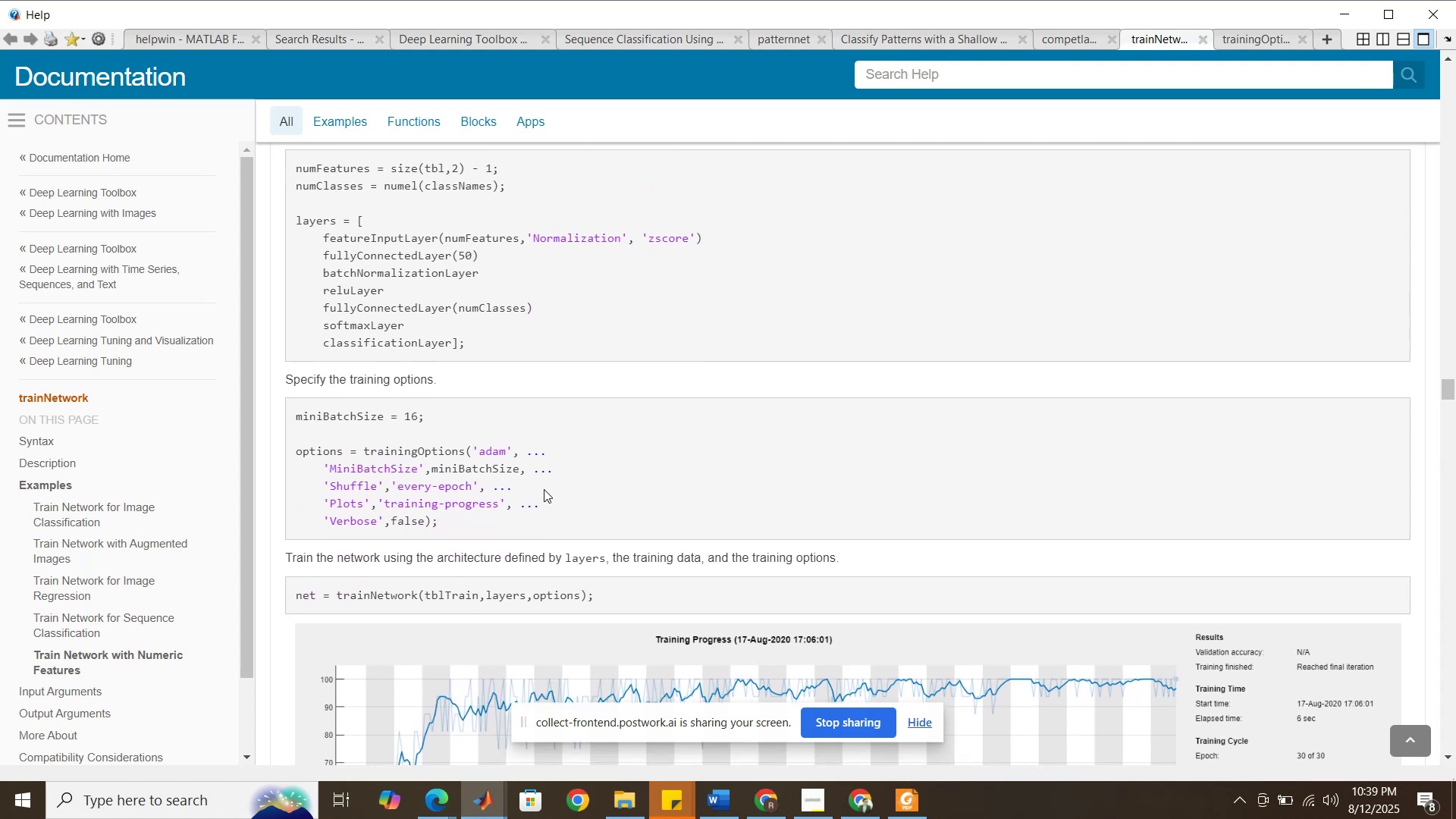 
wait(8.71)
 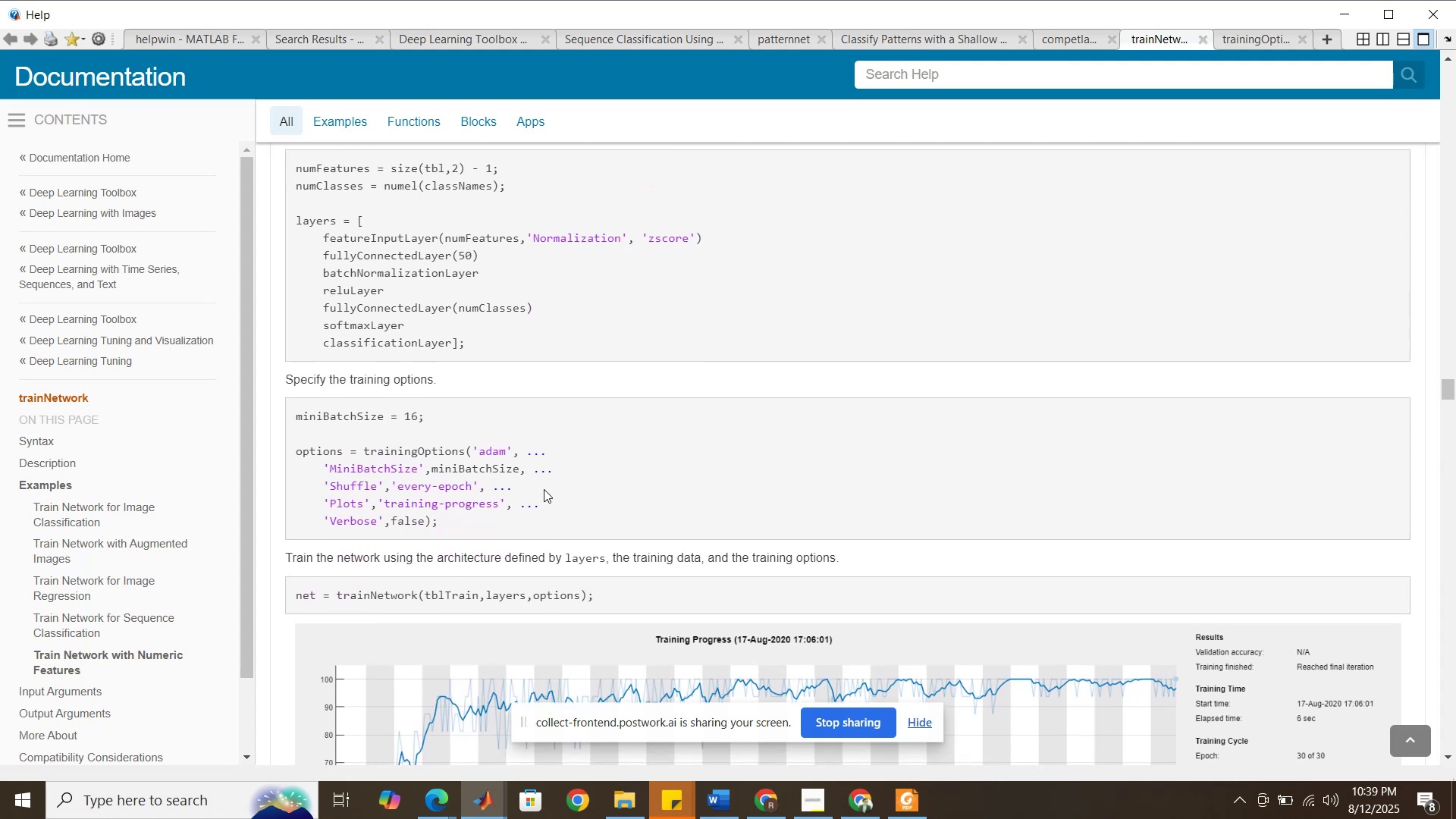 
scroll: coordinate [529, 501], scroll_direction: down, amount: 9.0
 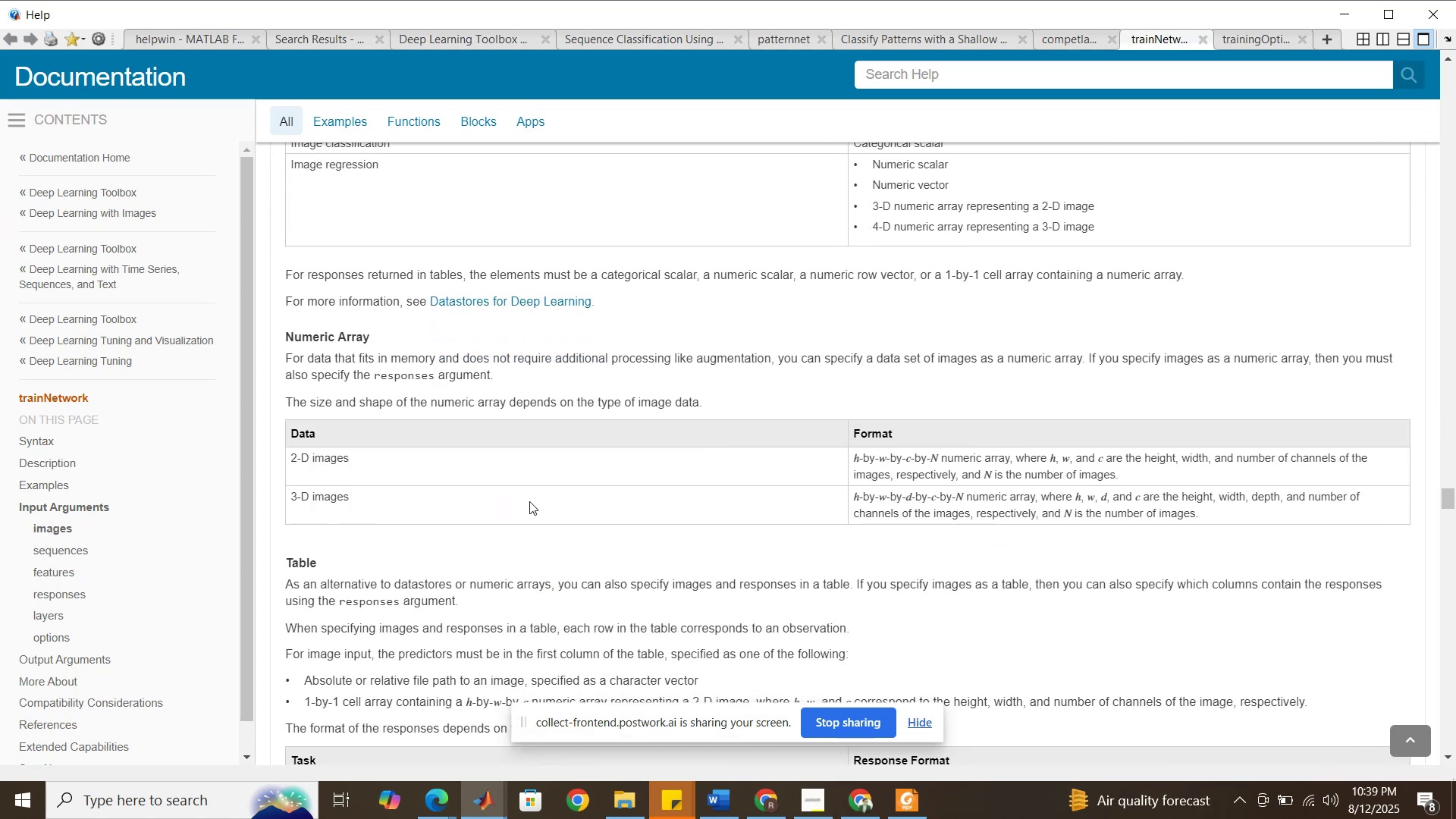 
scroll: coordinate [529, 501], scroll_direction: down, amount: 3.0
 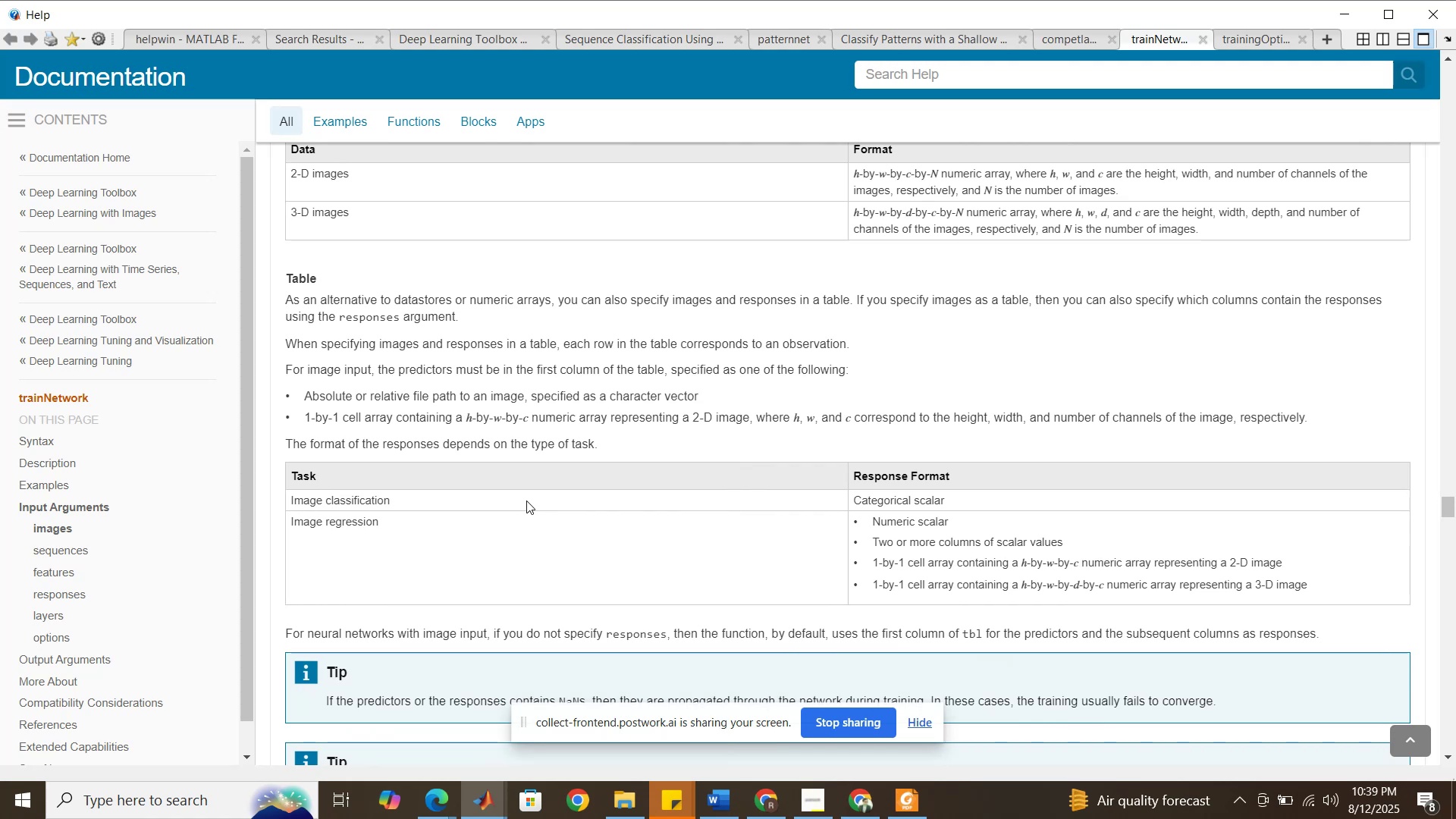 
scroll: coordinate [821, 547], scroll_direction: up, amount: 47.0
 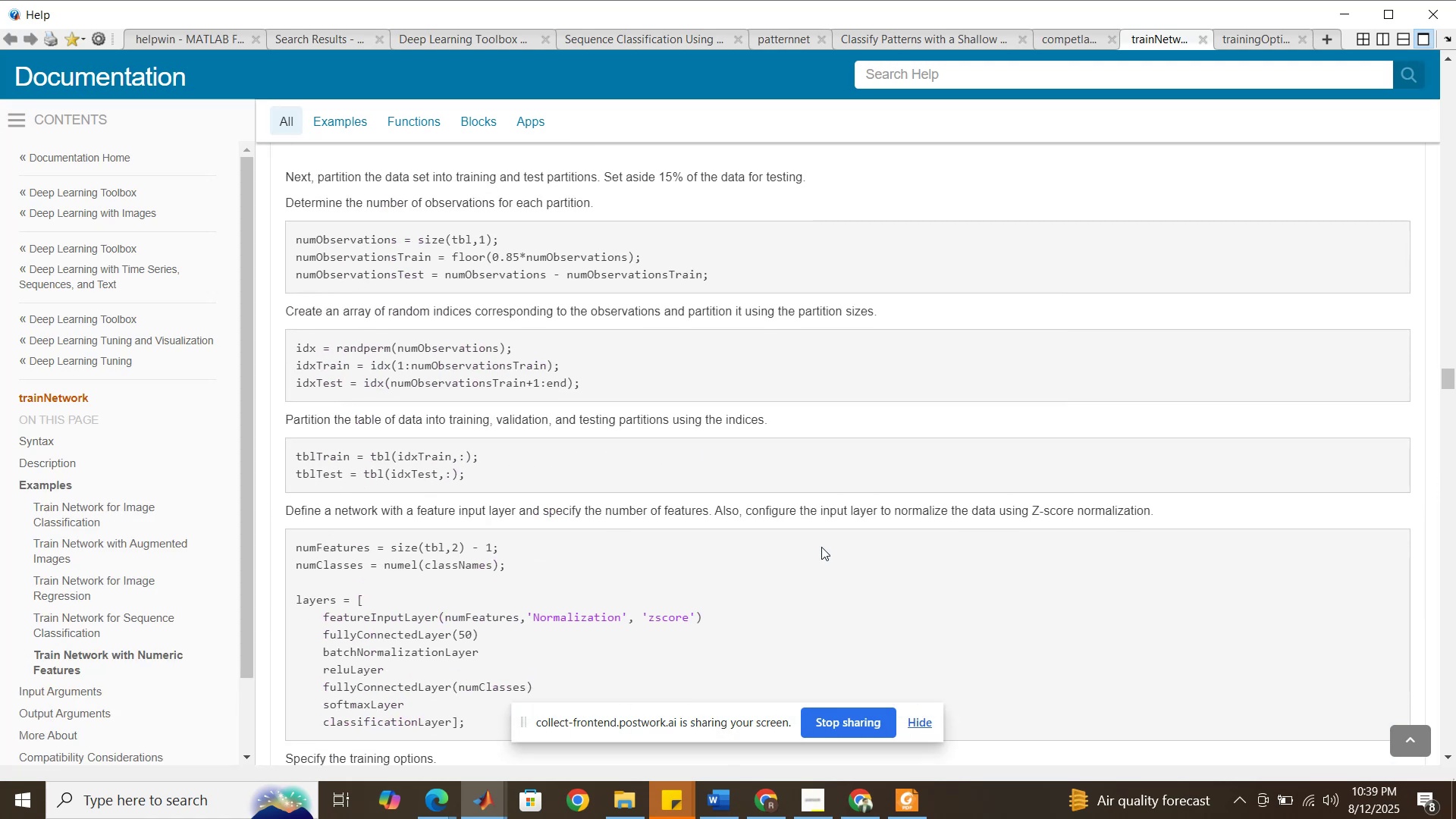 
scroll: coordinate [821, 548], scroll_direction: down, amount: 2.0
 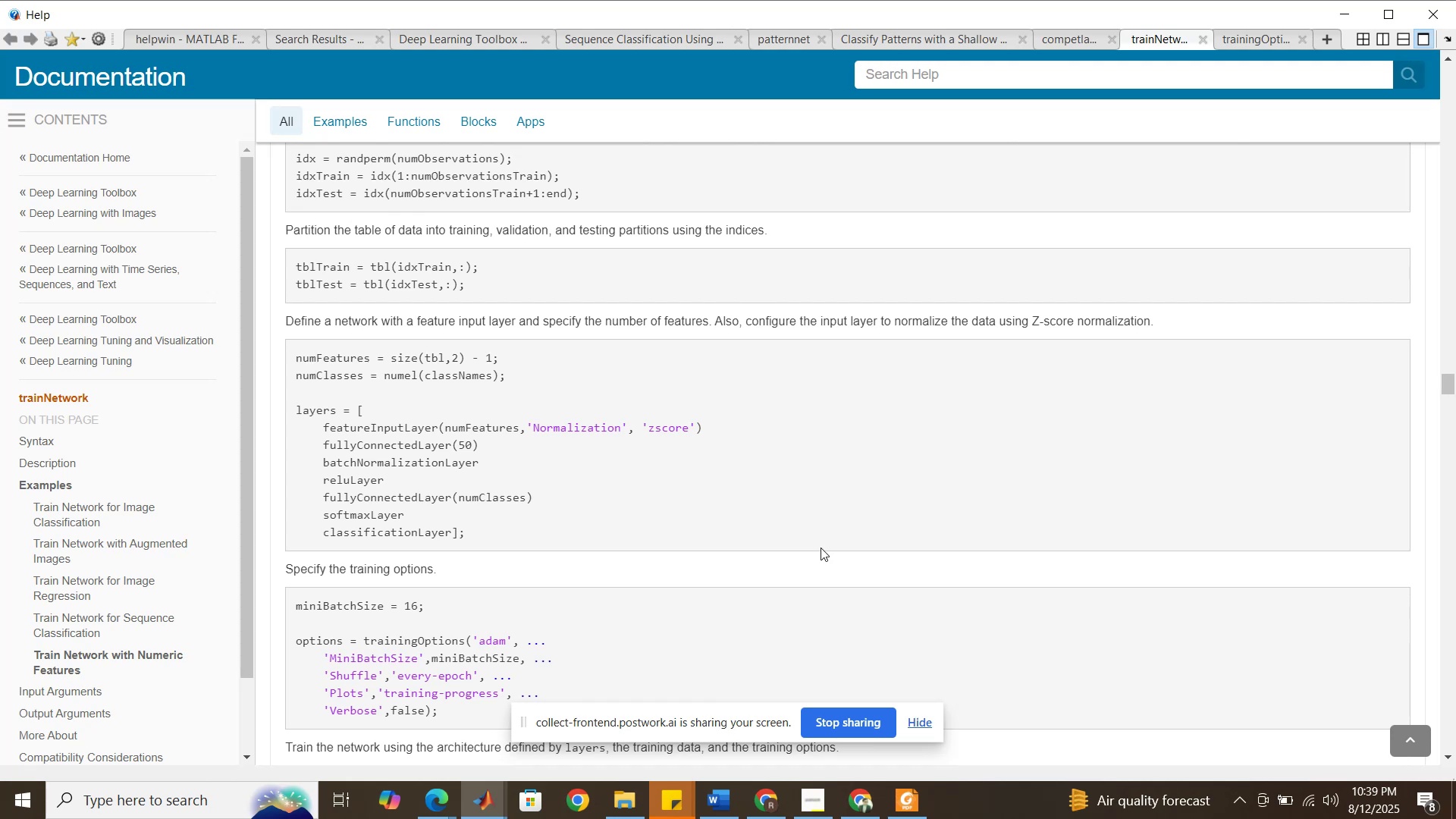 
wait(11.45)
 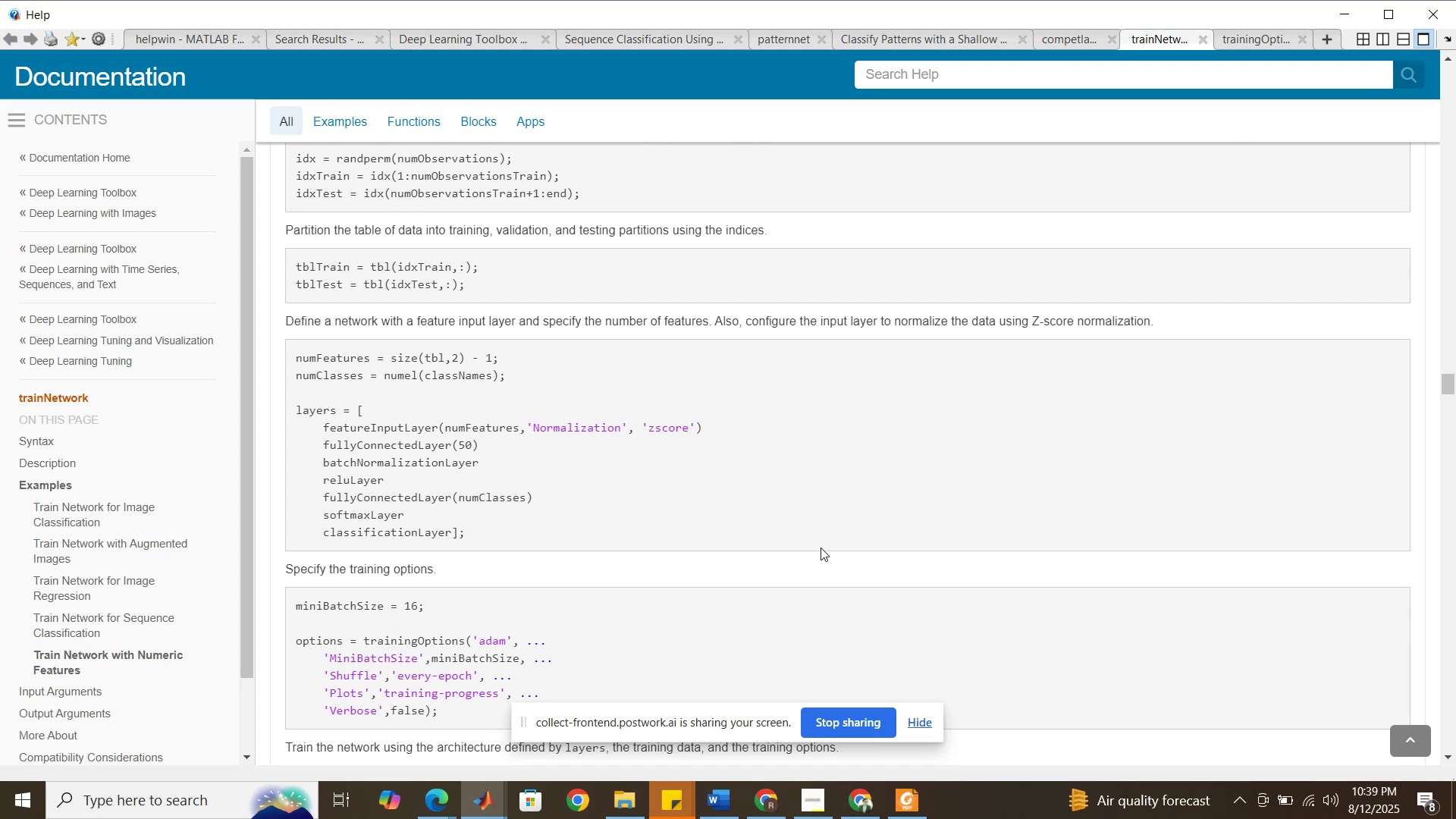 
left_click([488, 807])
 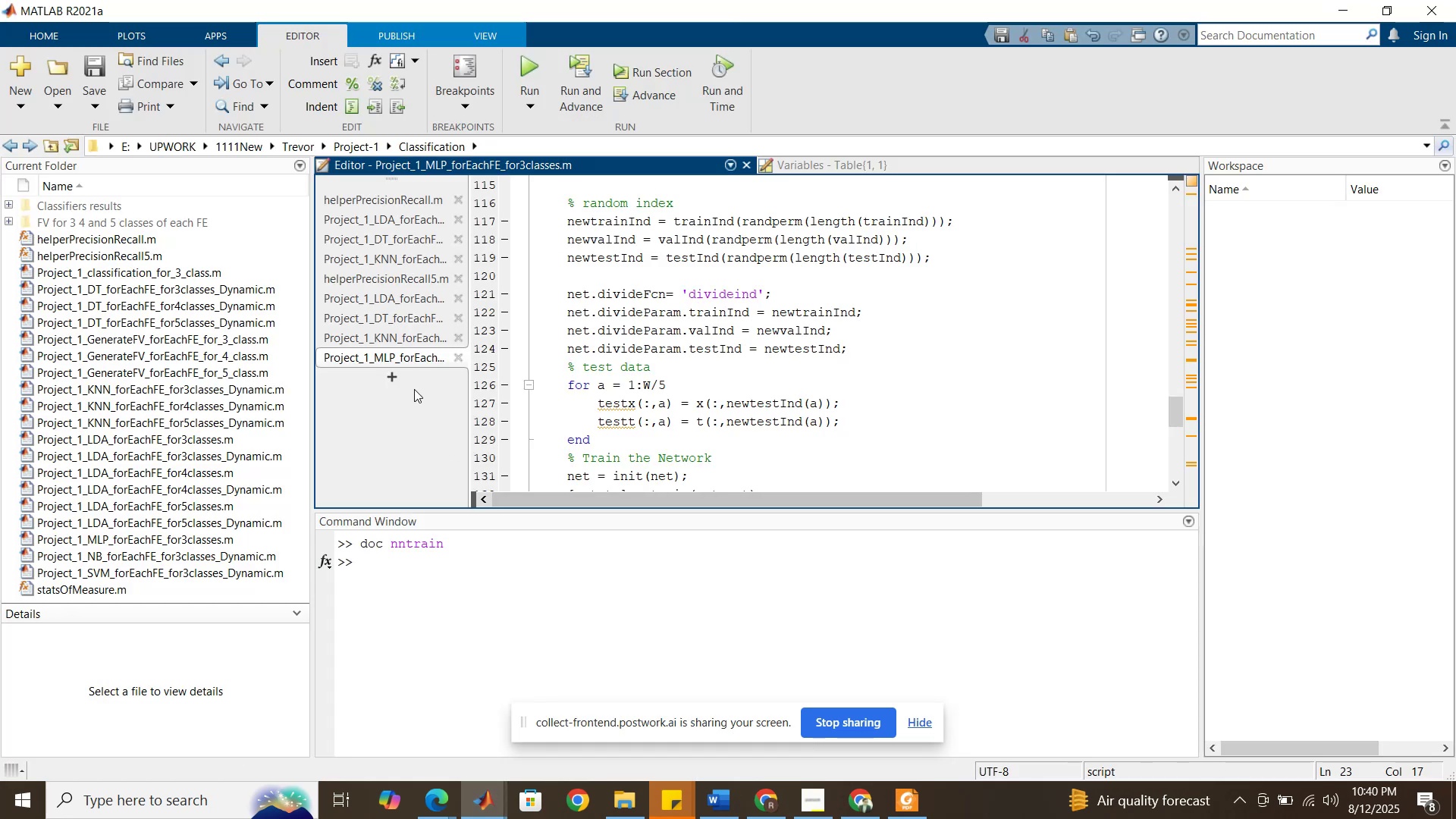 
left_click([566, 351])
 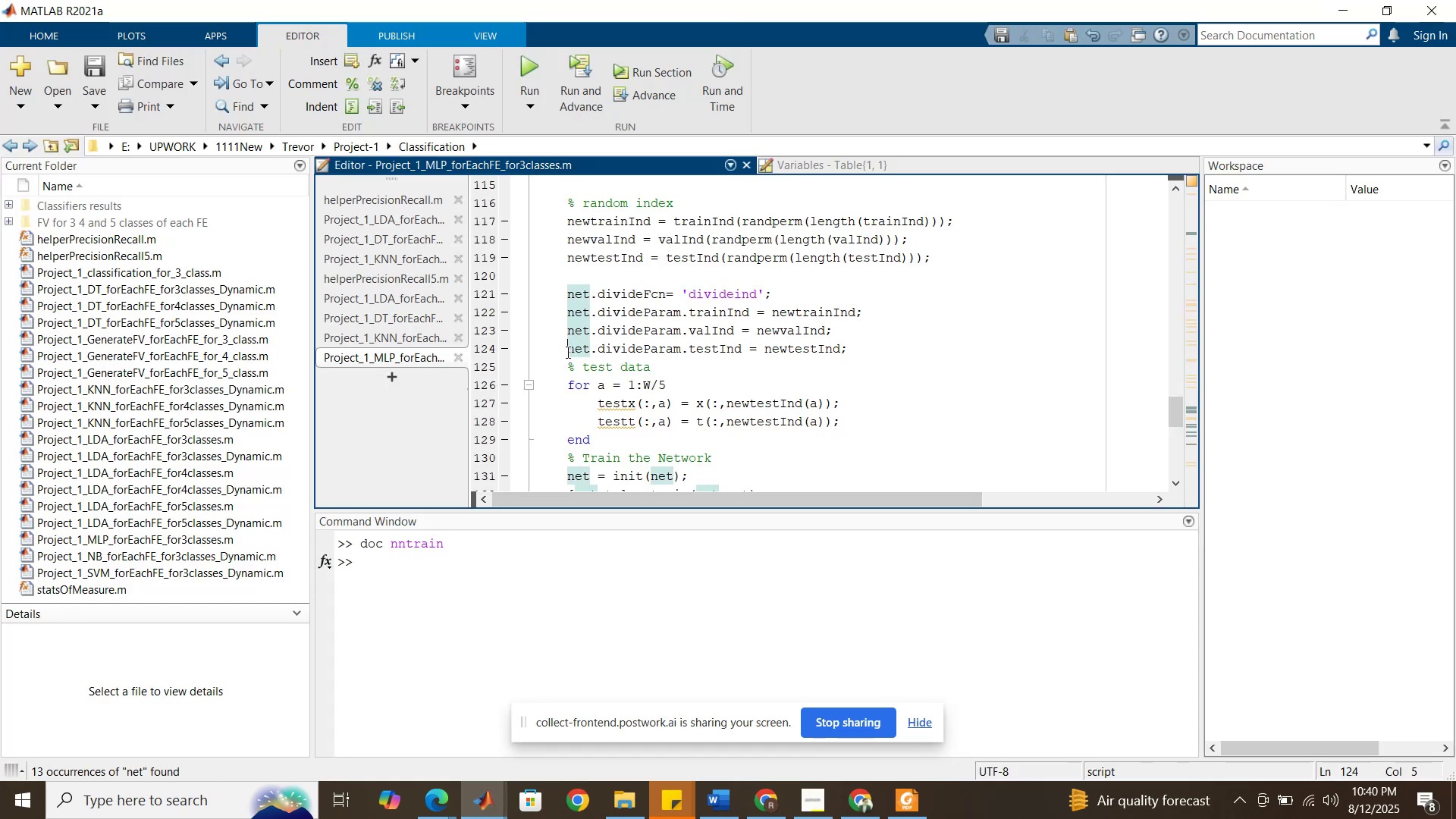 
scroll: coordinate [566, 352], scroll_direction: up, amount: 44.0
 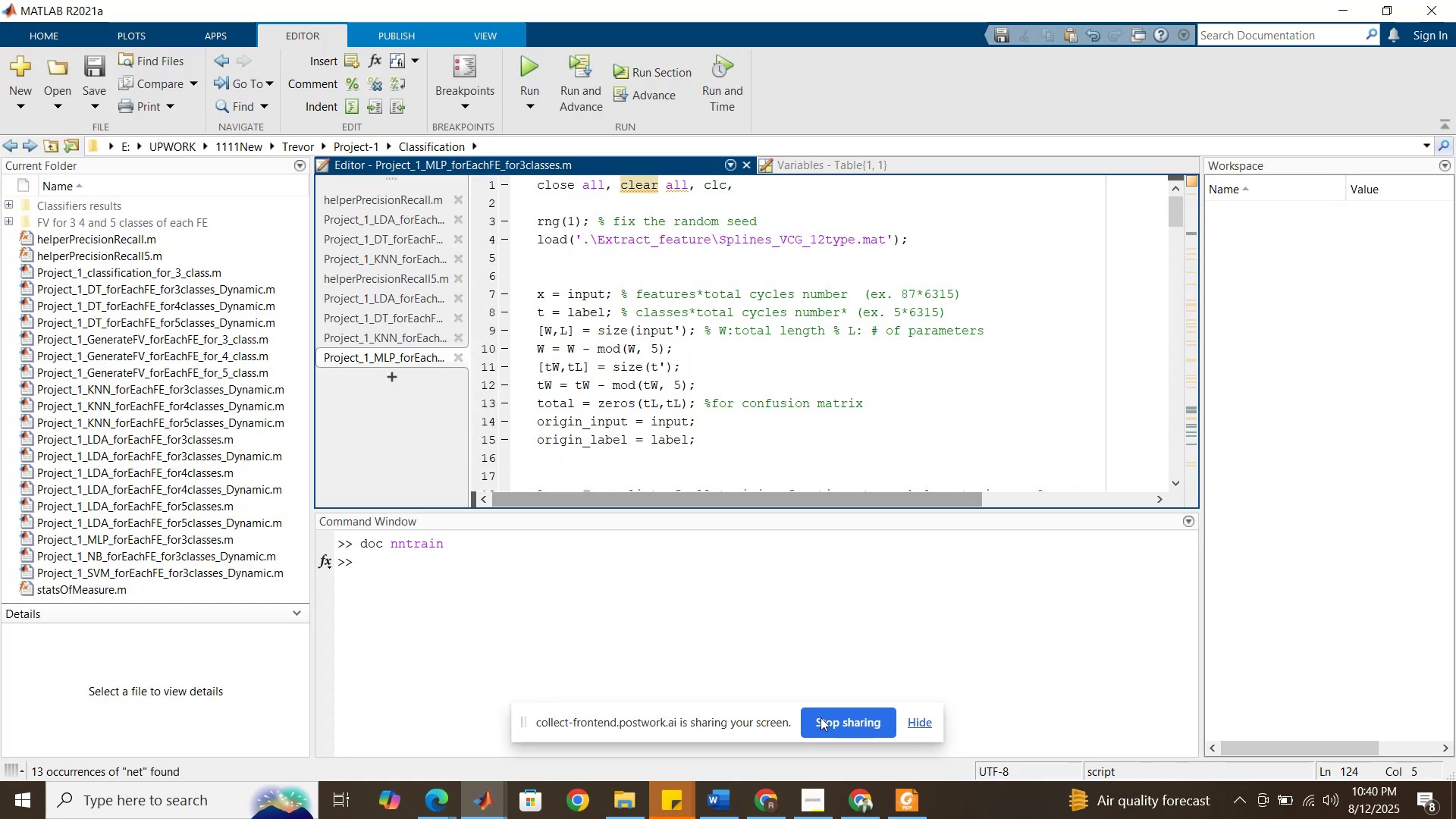 
left_click([849, 818])
 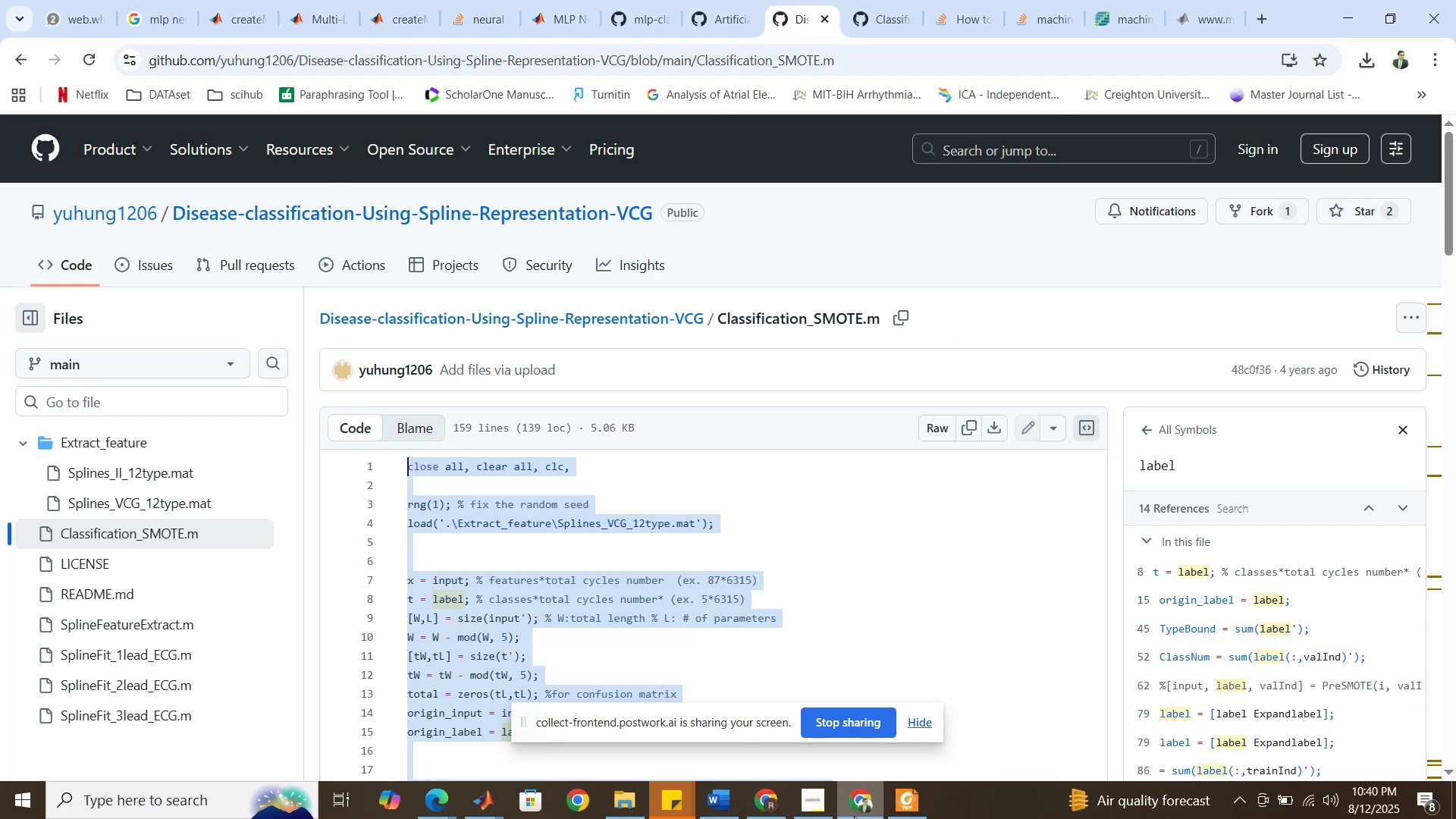 
left_click([833, 601])
 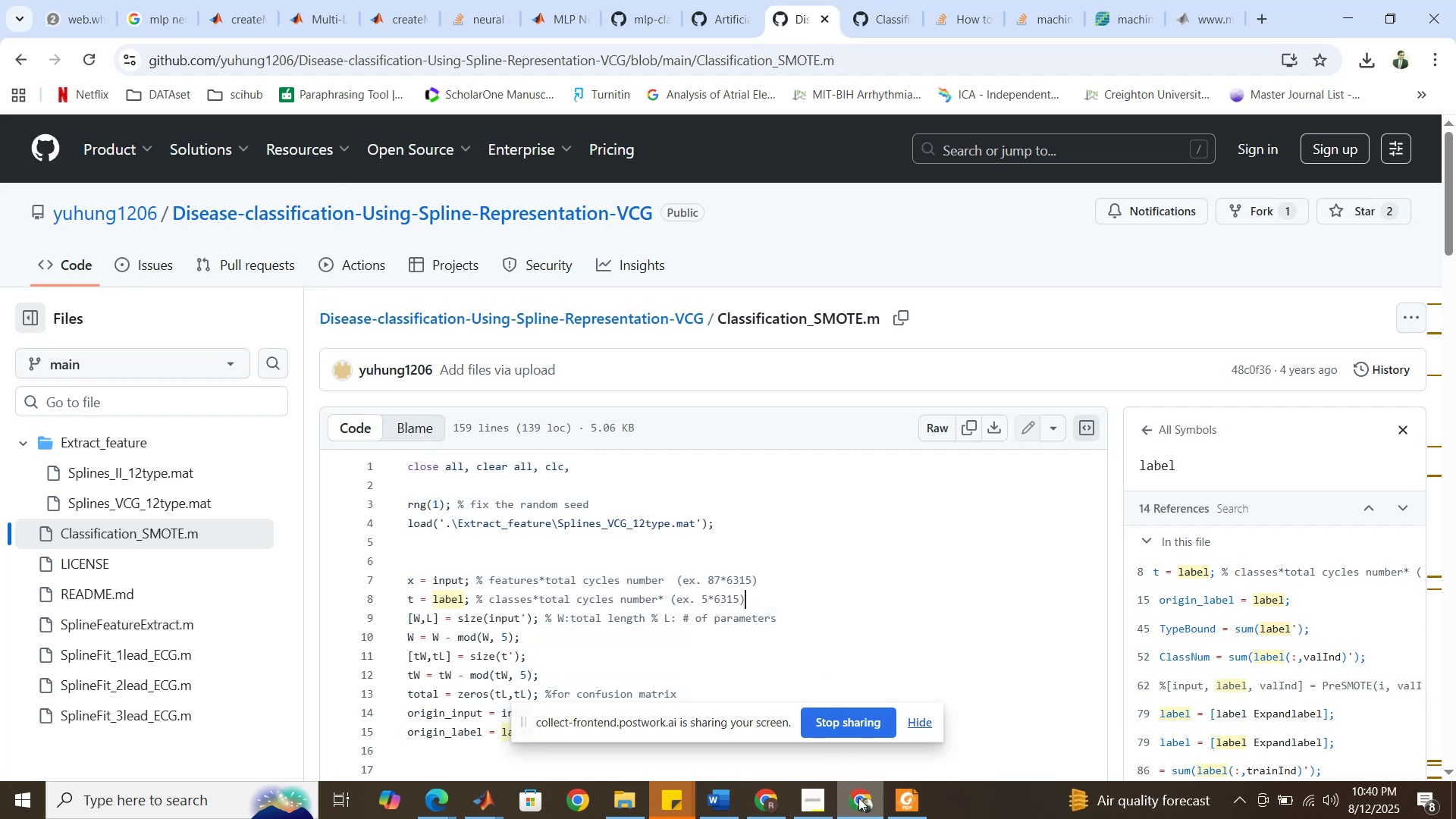 
left_click([858, 798])
 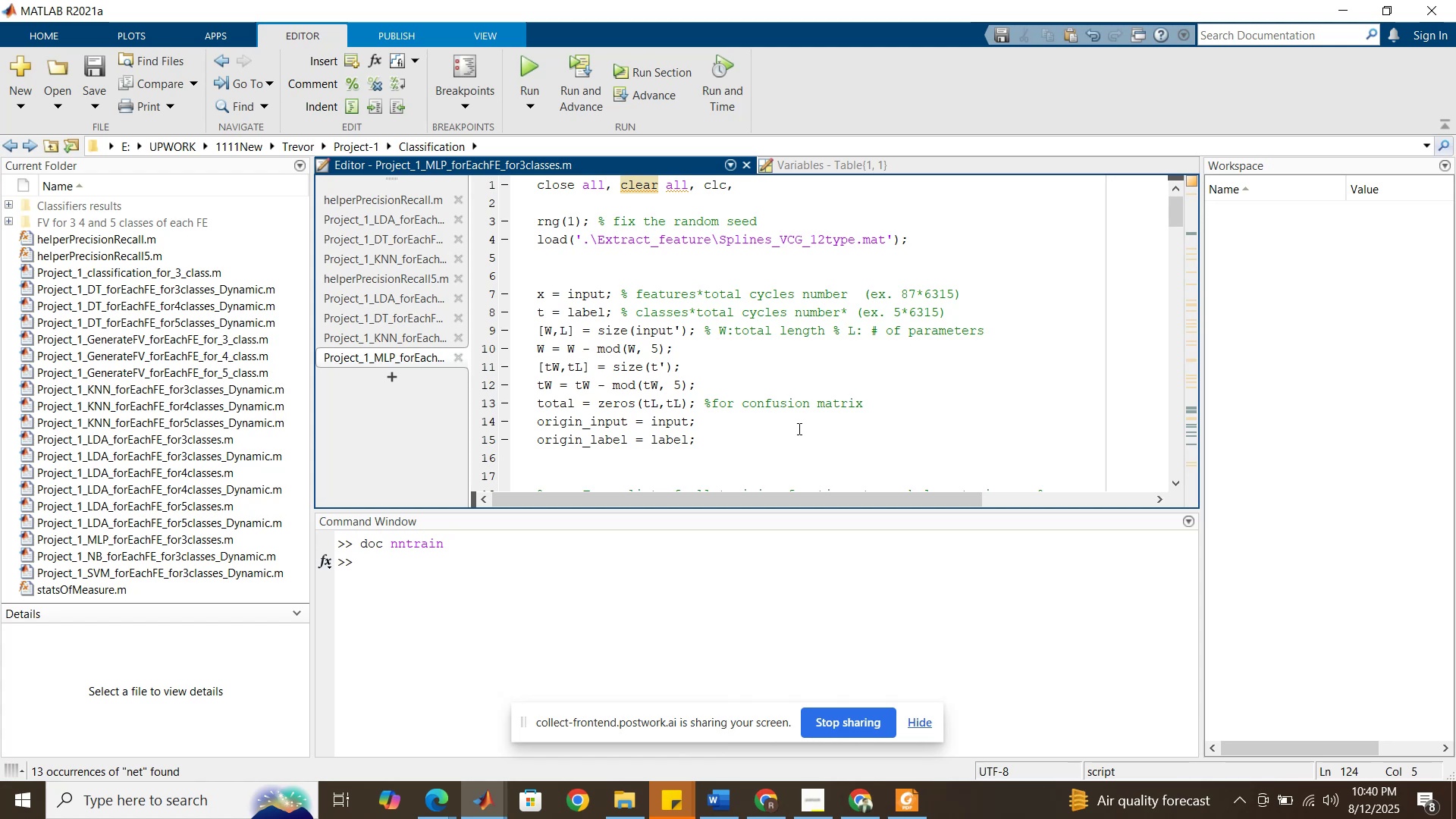 
wait(25.33)
 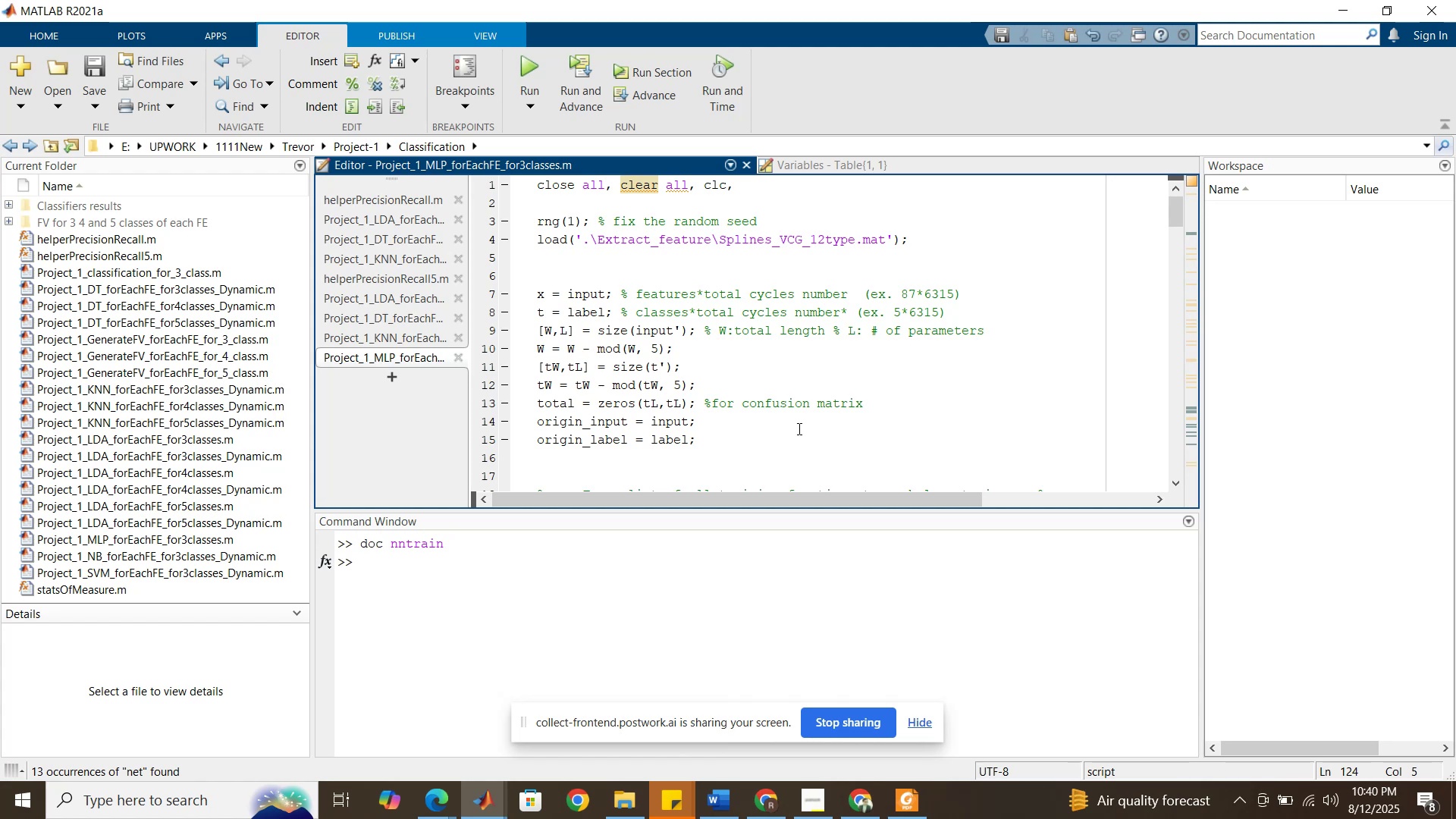 
left_click([399, 331])
 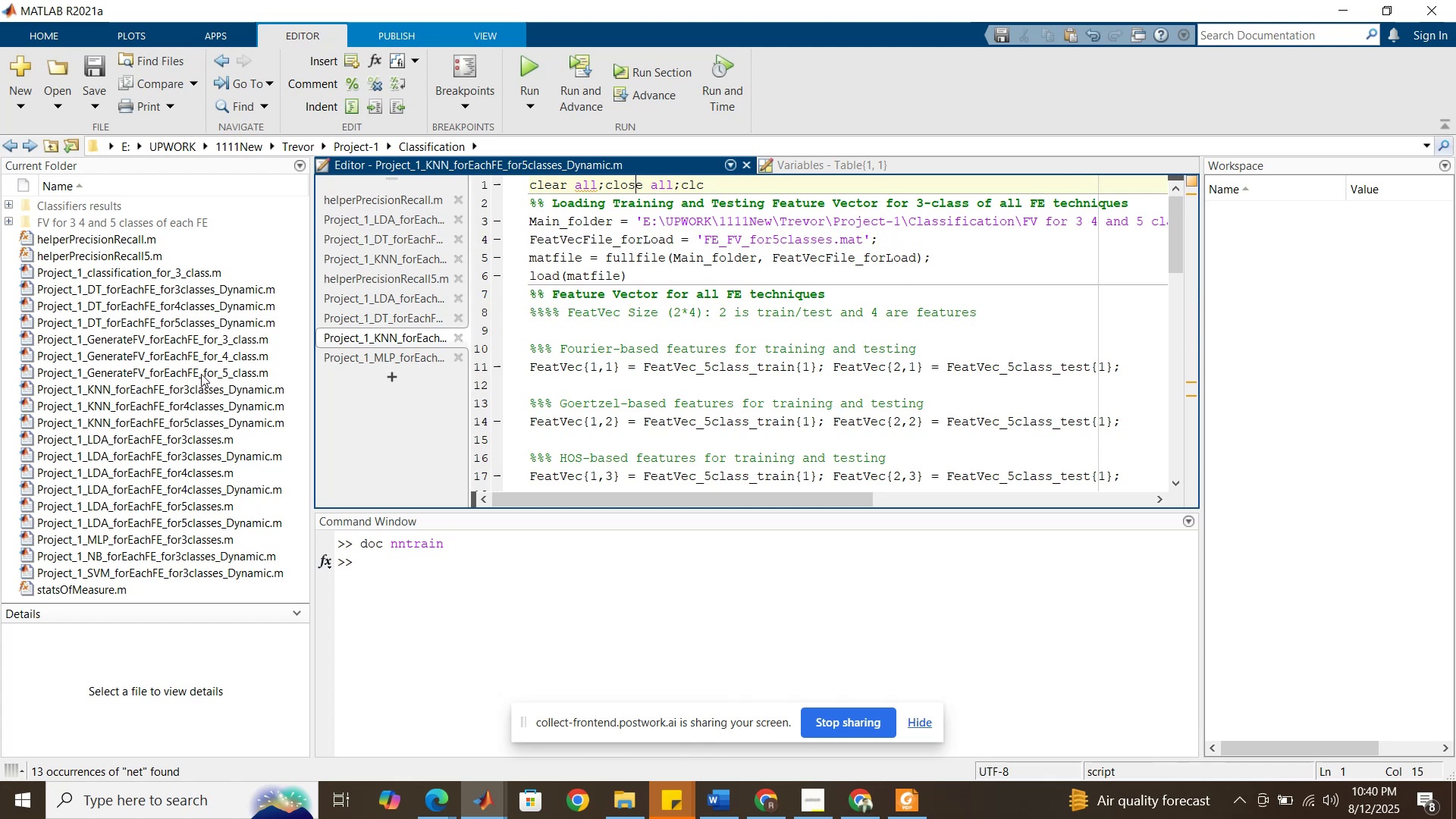 
wait(9.6)
 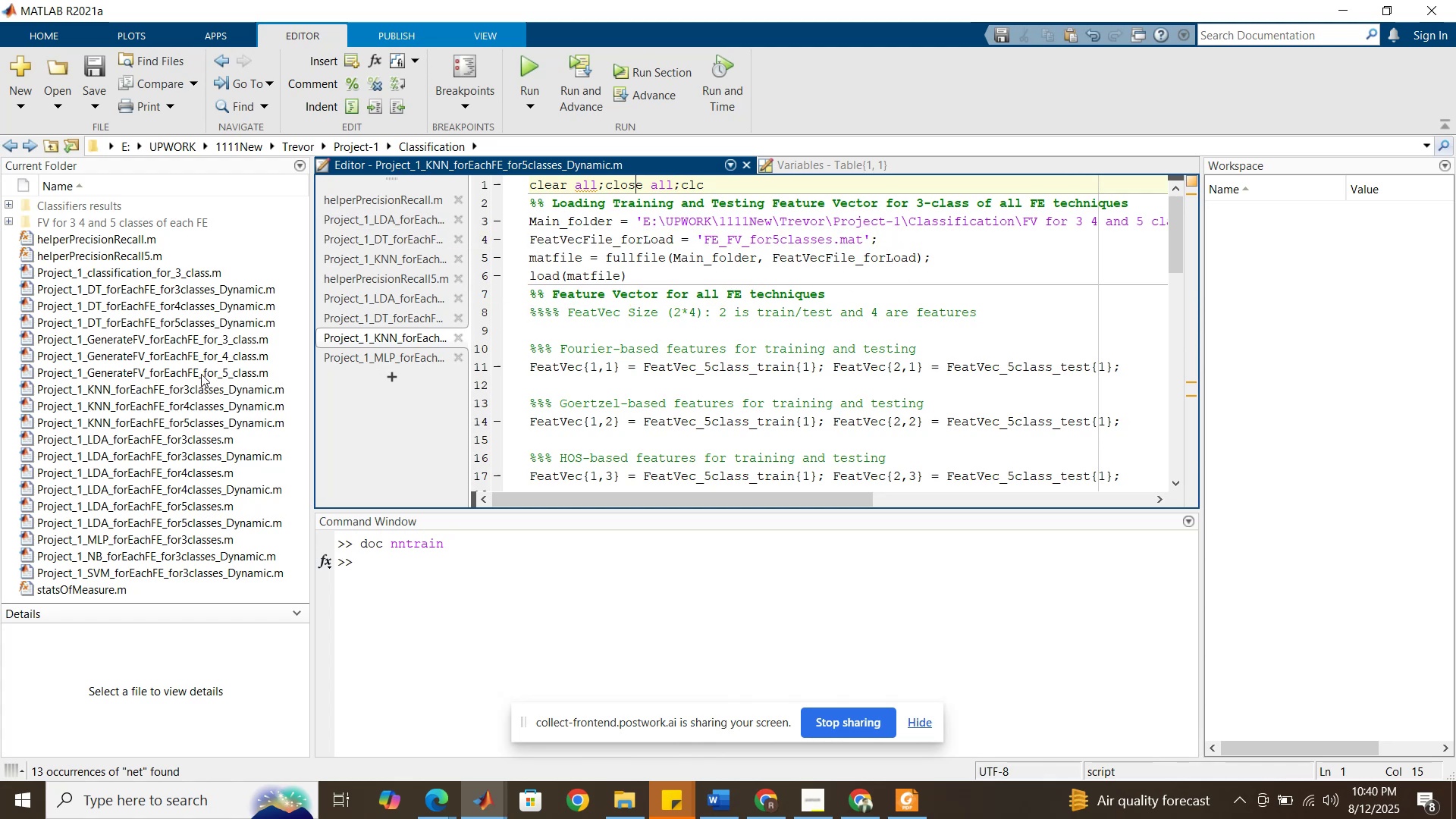 
double_click([153, 439])
 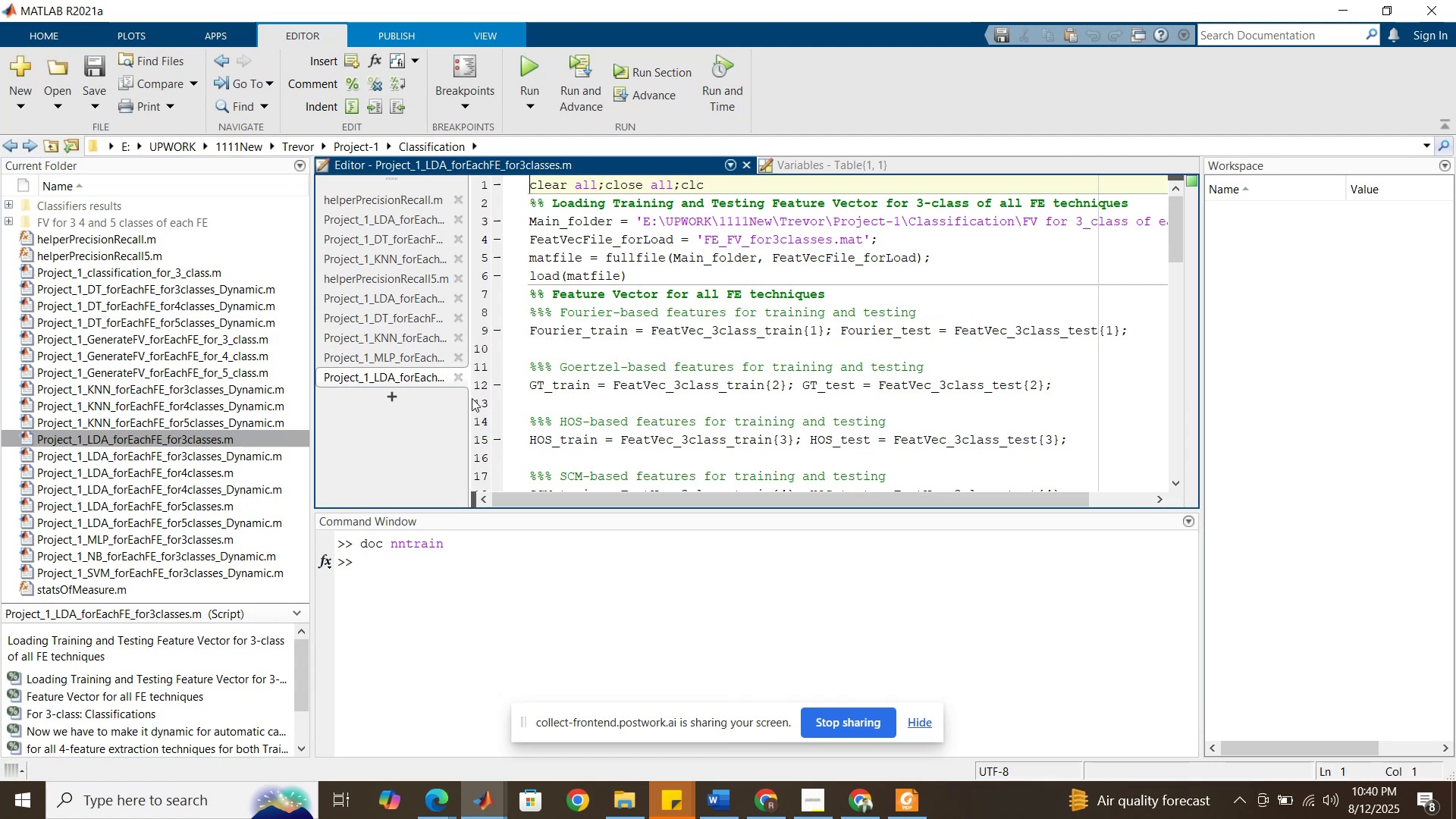 
wait(6.64)
 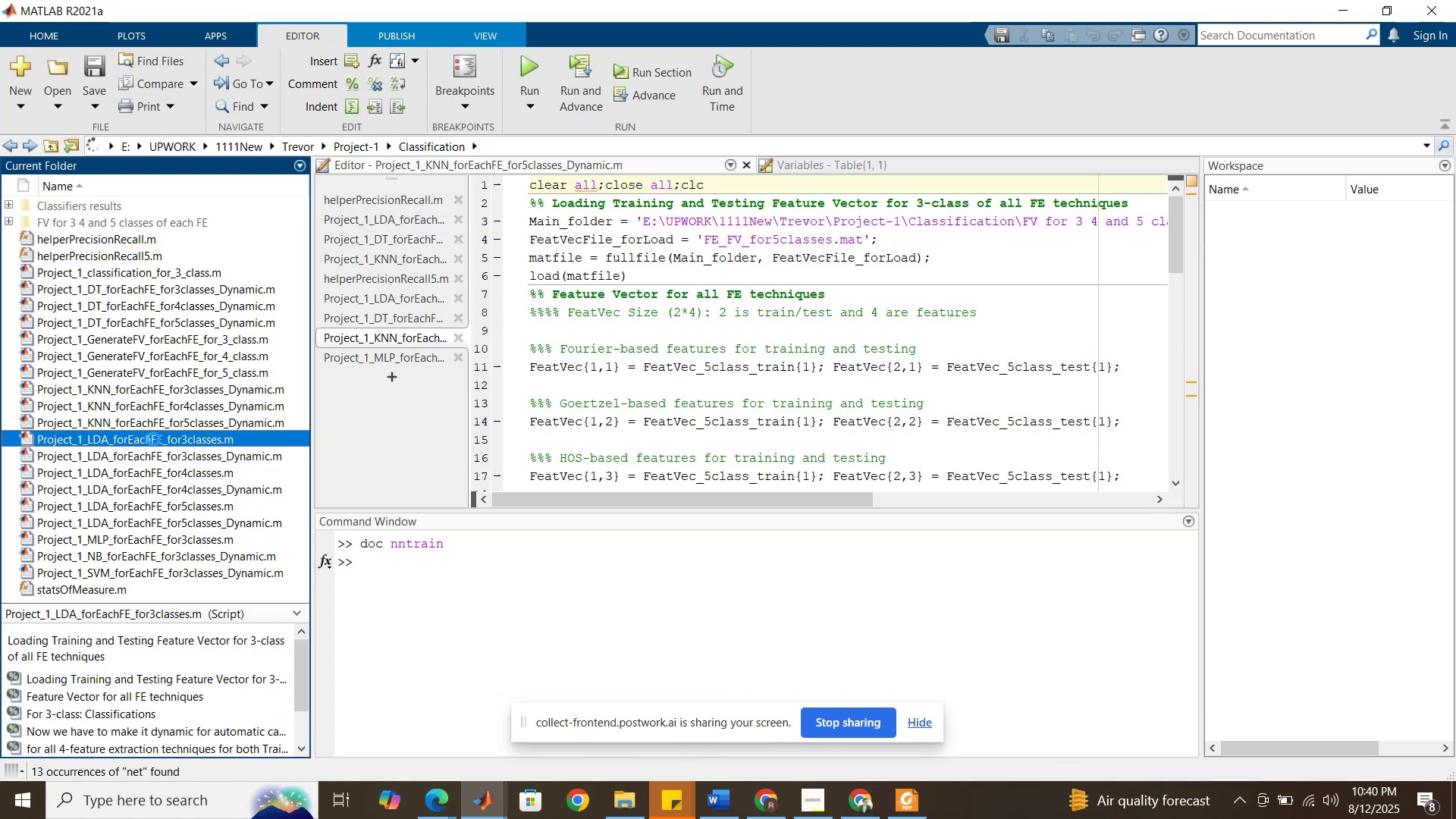 
key(Control+A)
 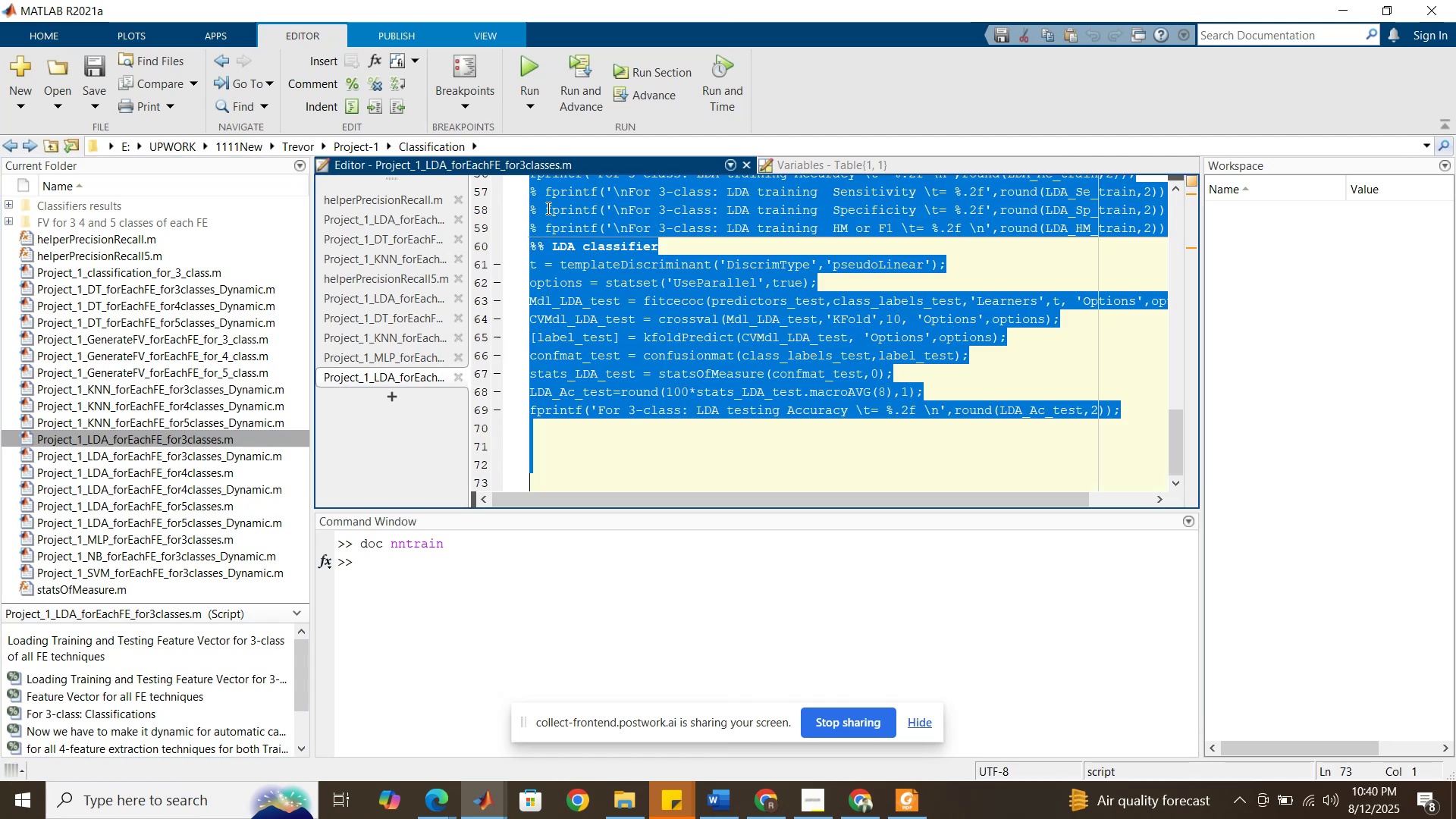 
key(Control+C)
 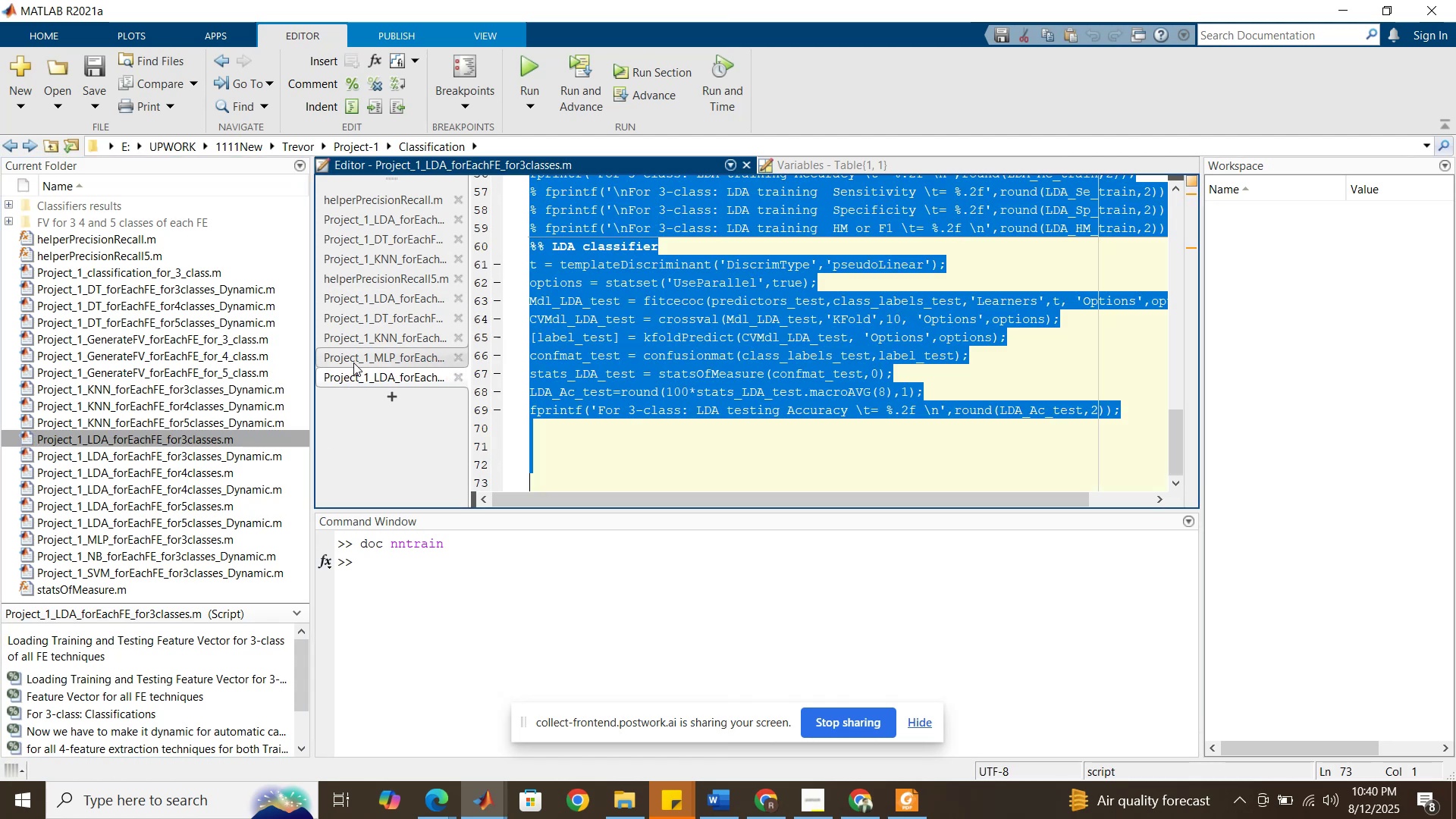 
left_click([353, 362])
 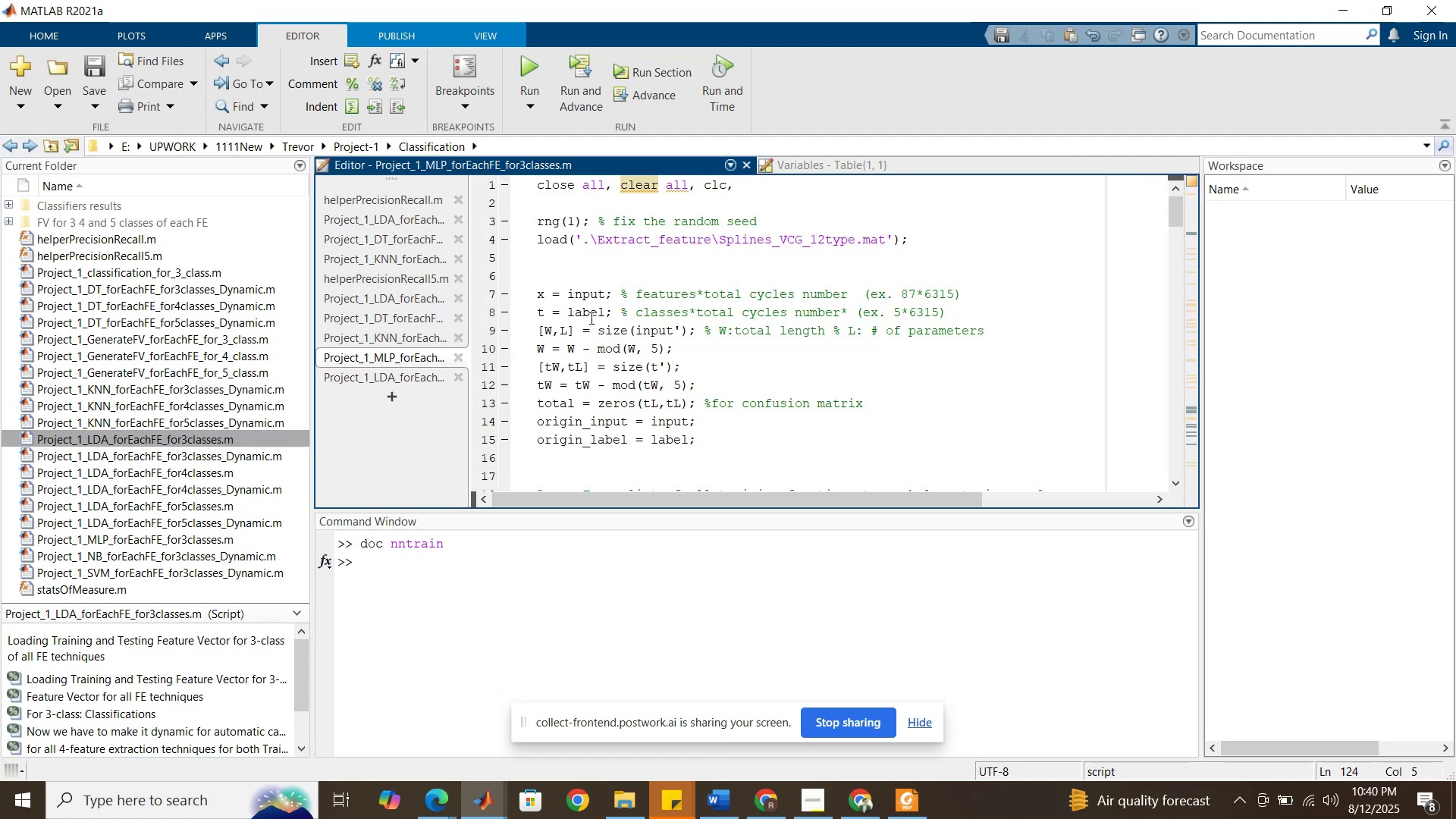 
left_click([590, 318])
 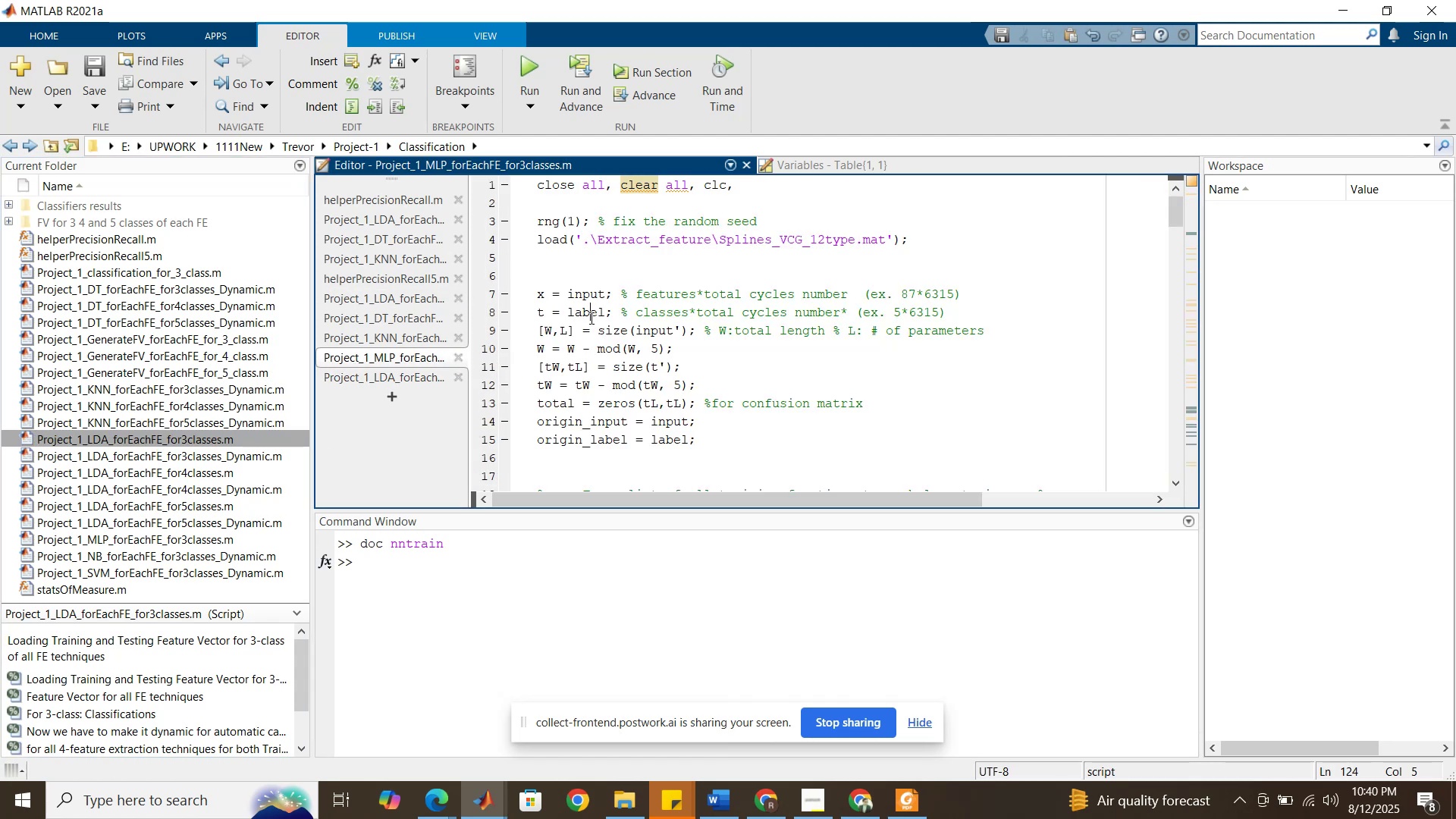 
key(Control+A)
 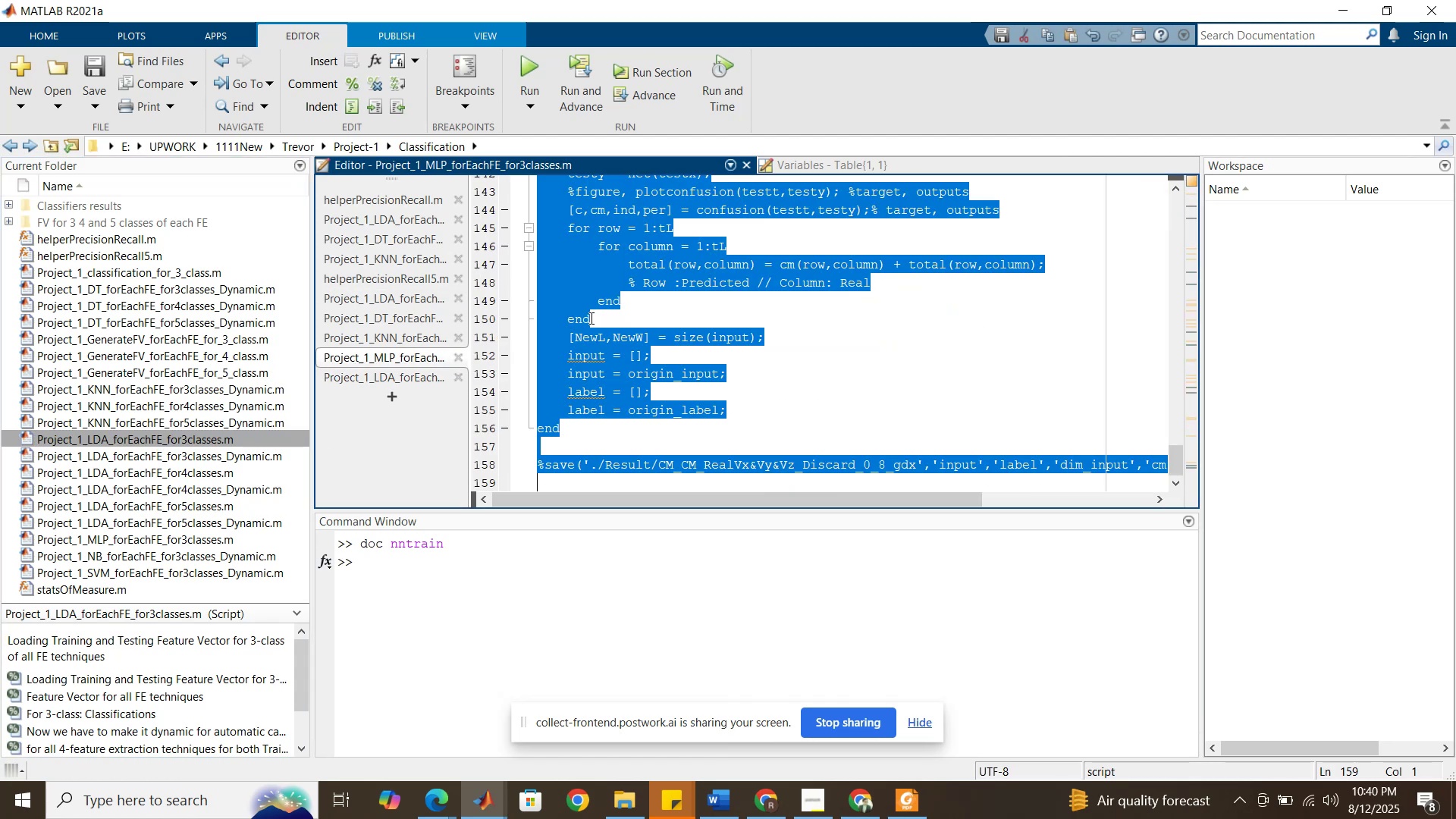 
key(Control+V)
 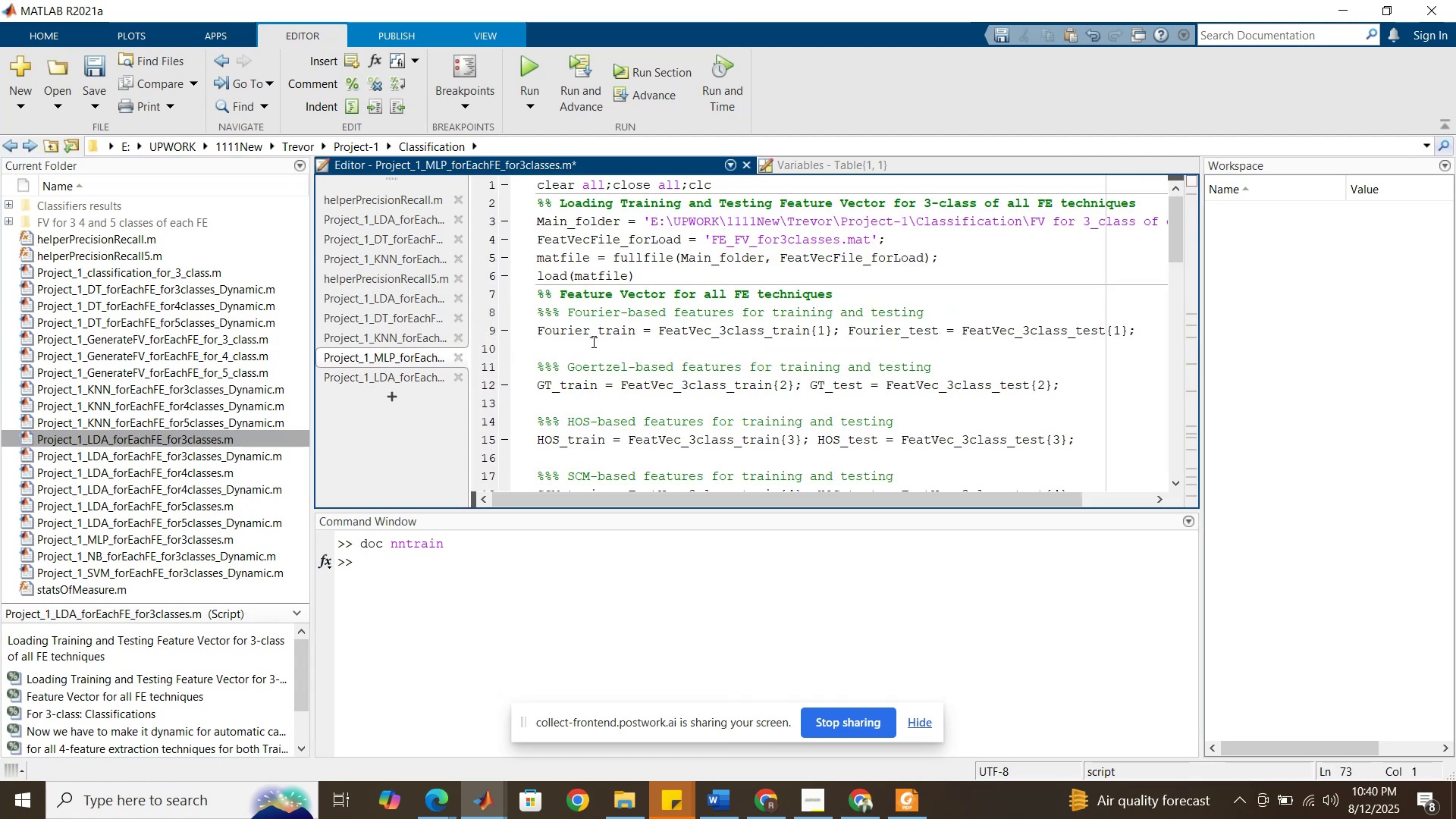 
scroll: coordinate [592, 341], scroll_direction: up, amount: 1.0
 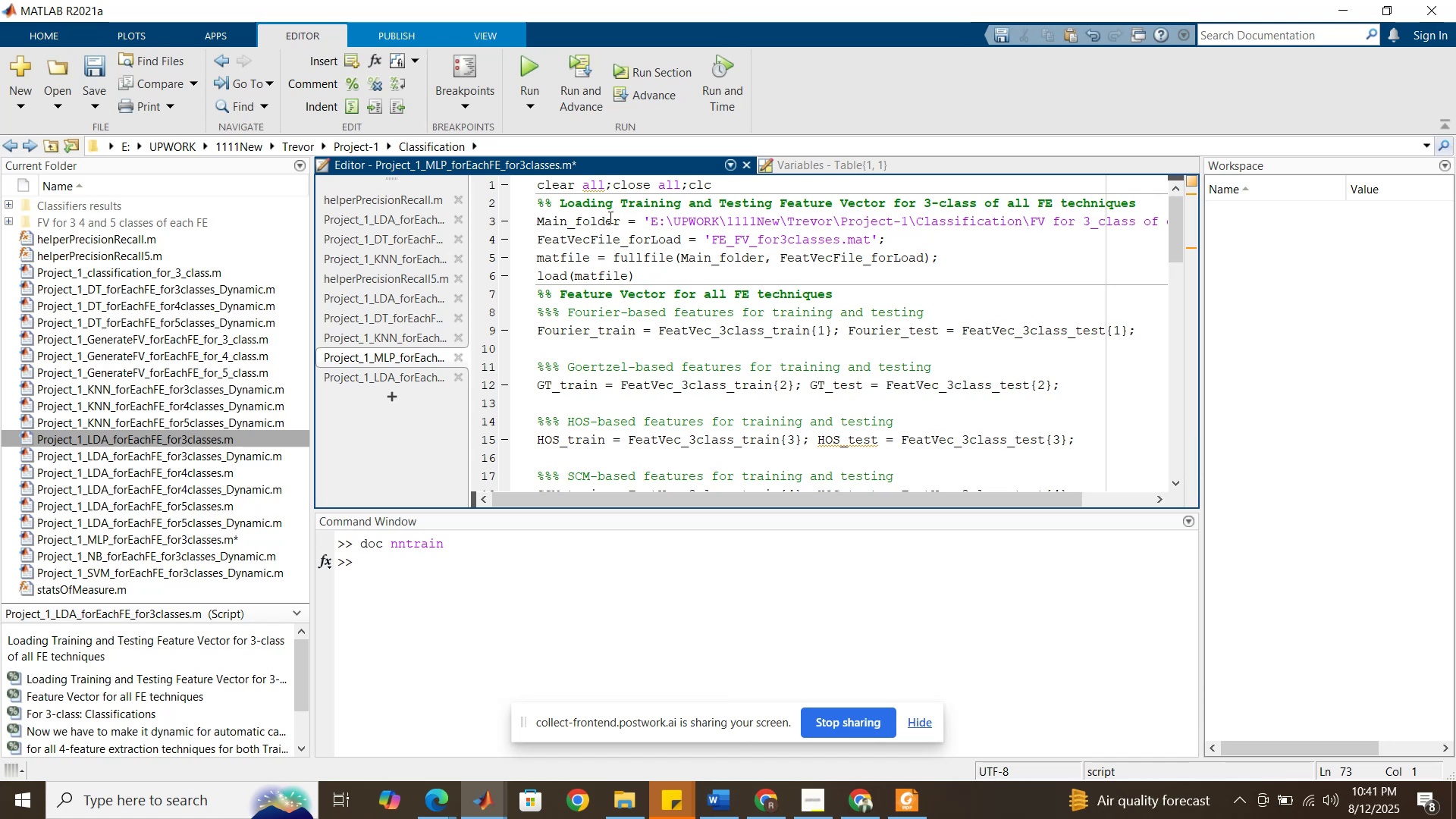 
left_click([614, 193])
 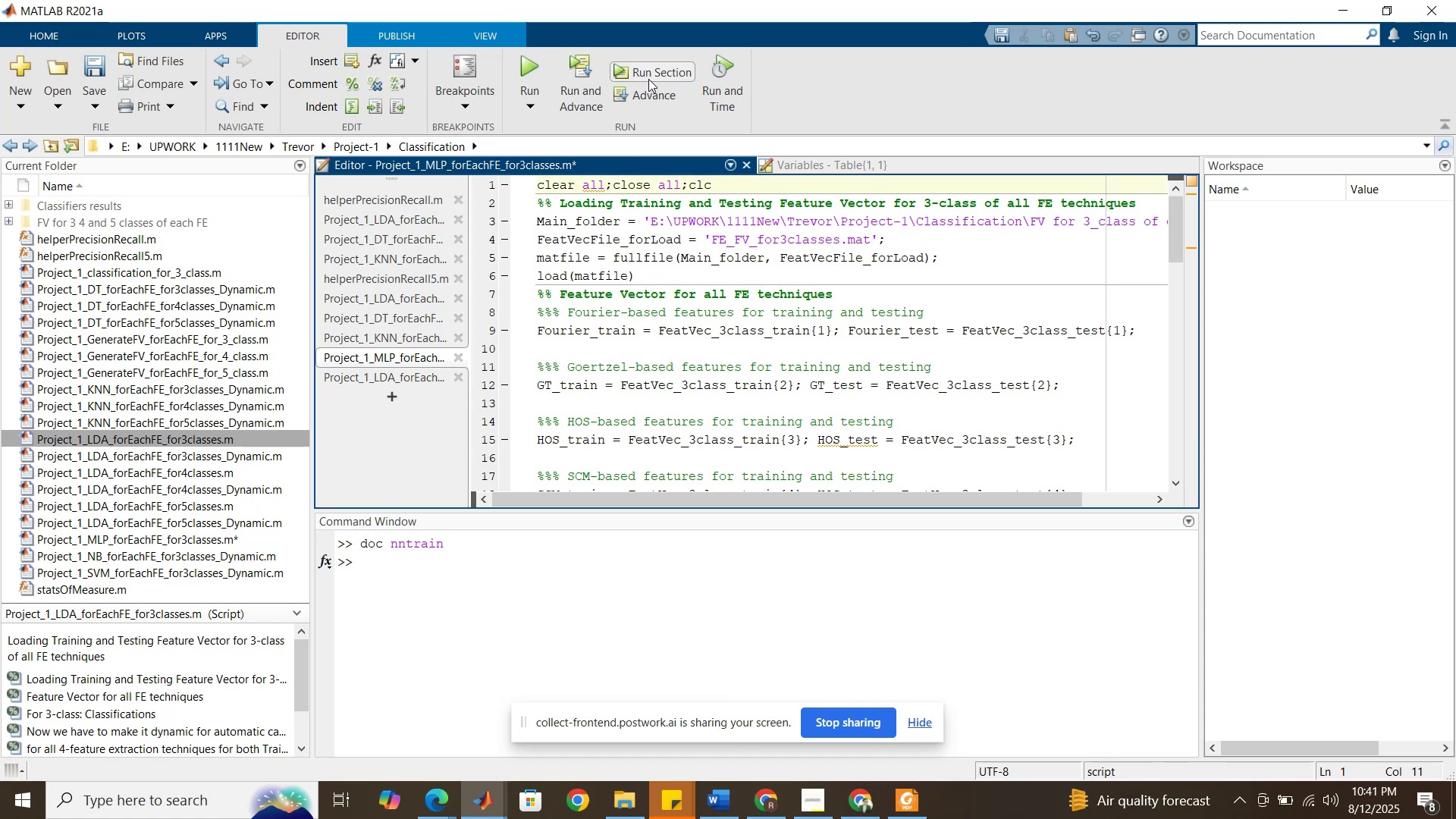 
left_click([648, 79])
 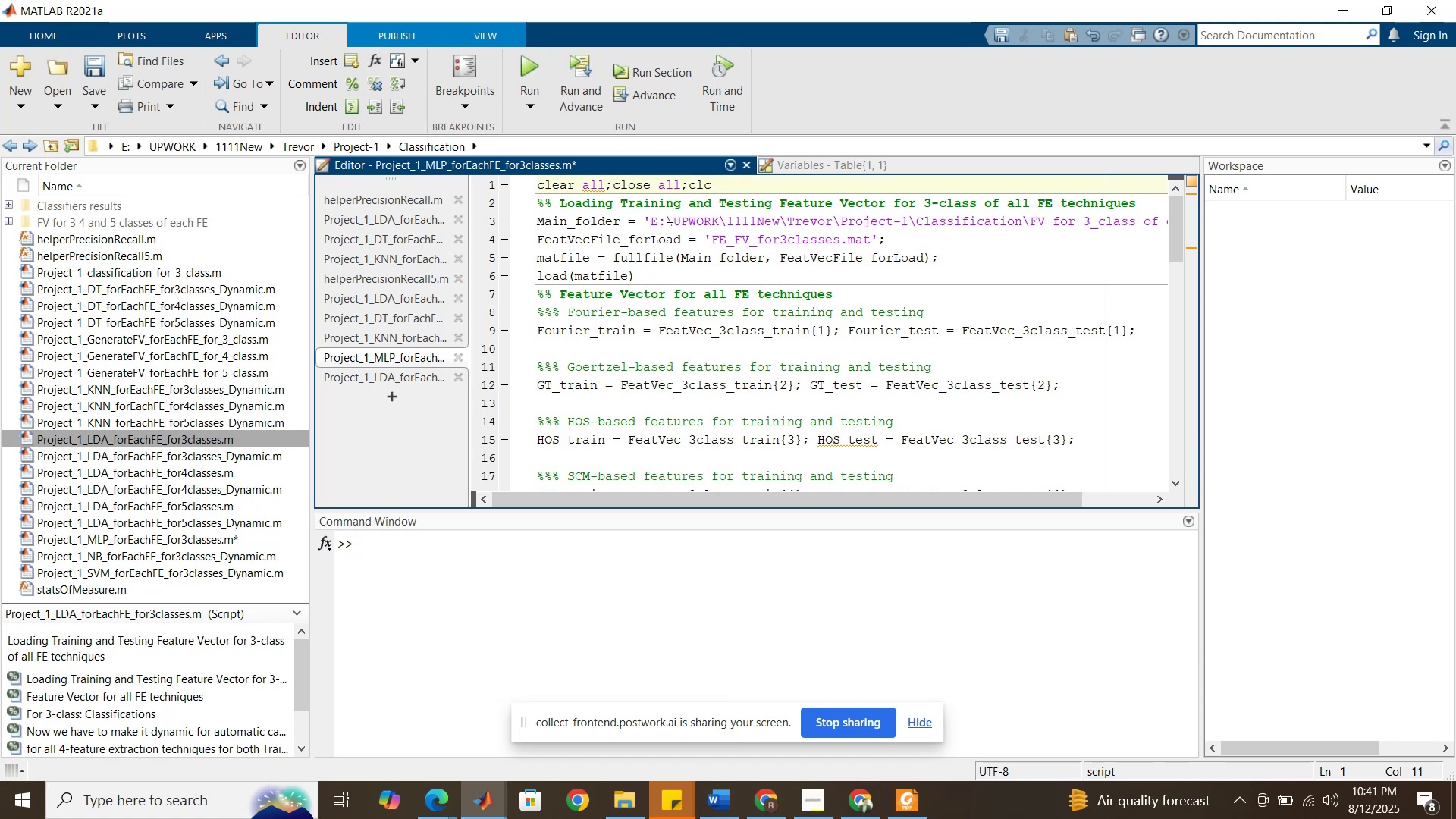 
left_click([668, 228])
 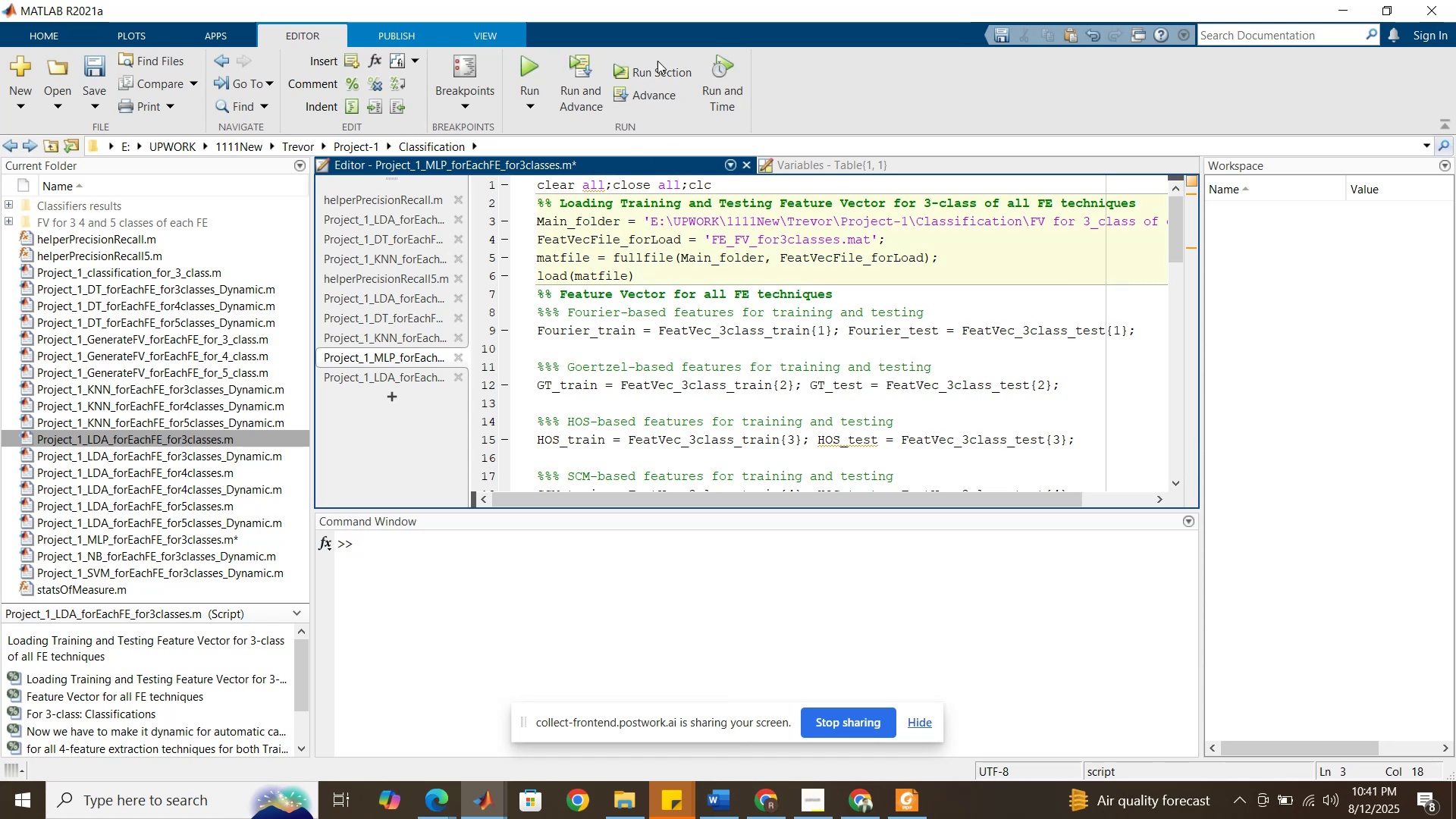 
left_click([665, 73])
 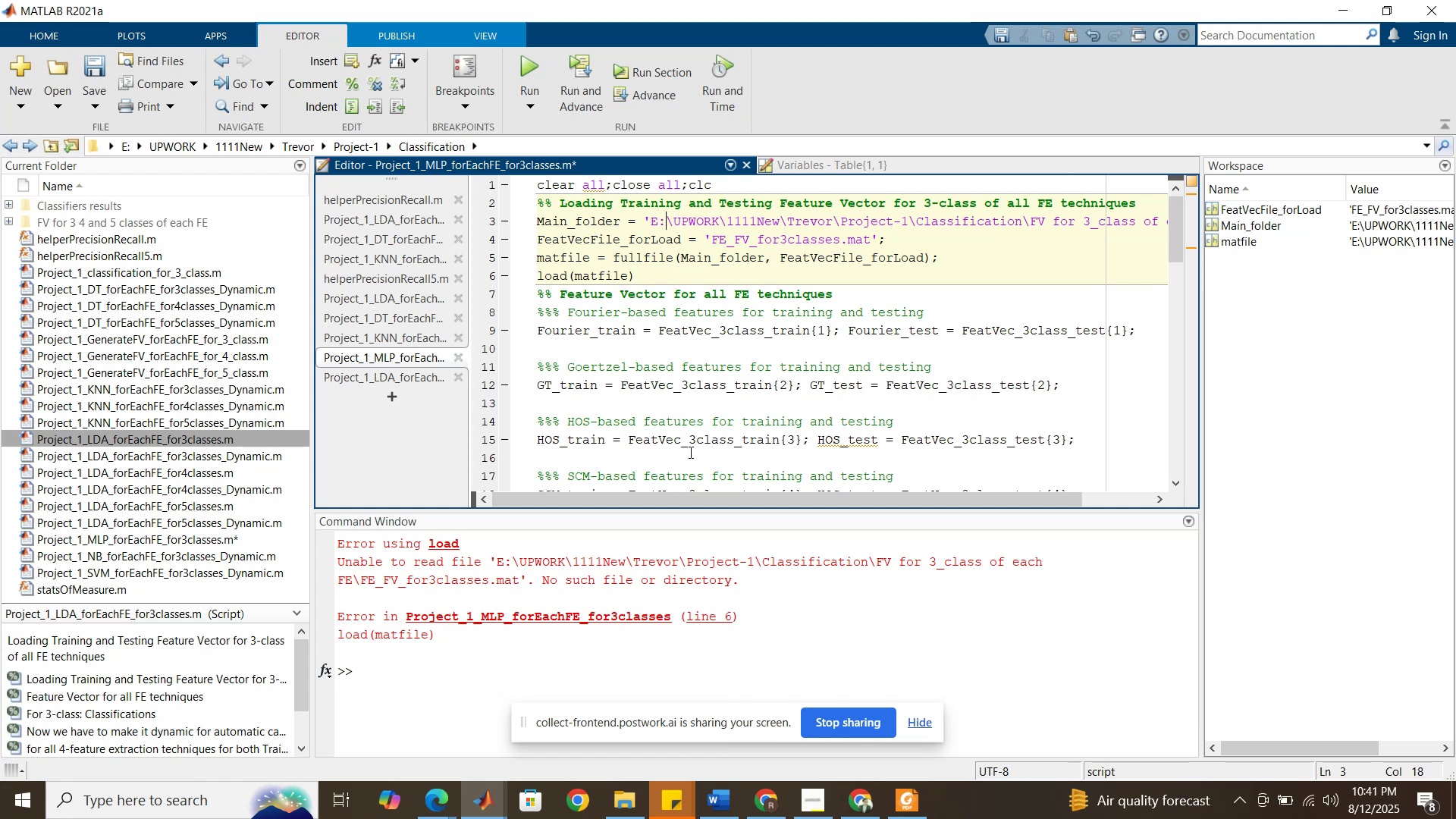 
wait(5.44)
 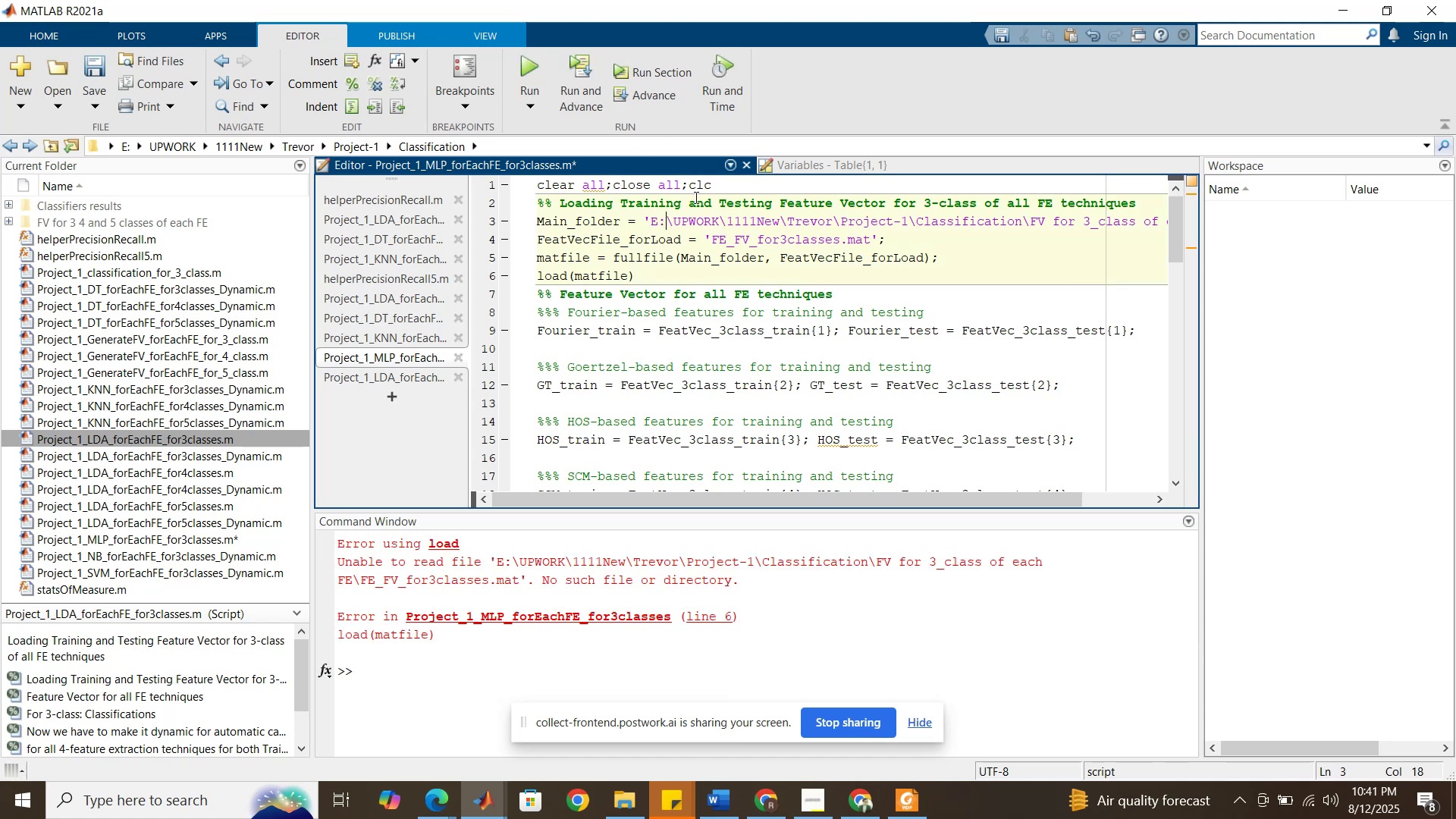 
left_click([388, 332])
 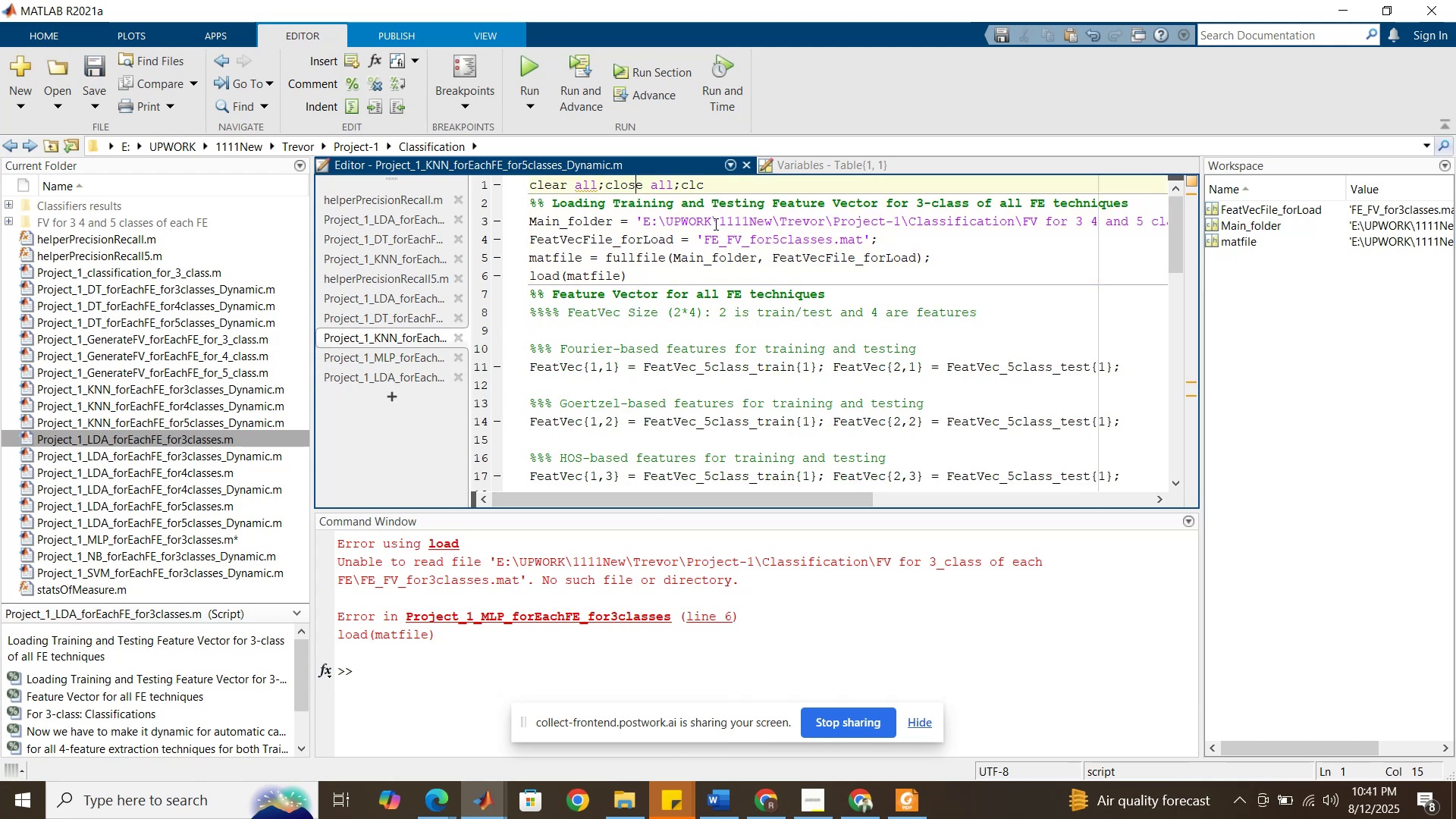 
double_click([714, 224])
 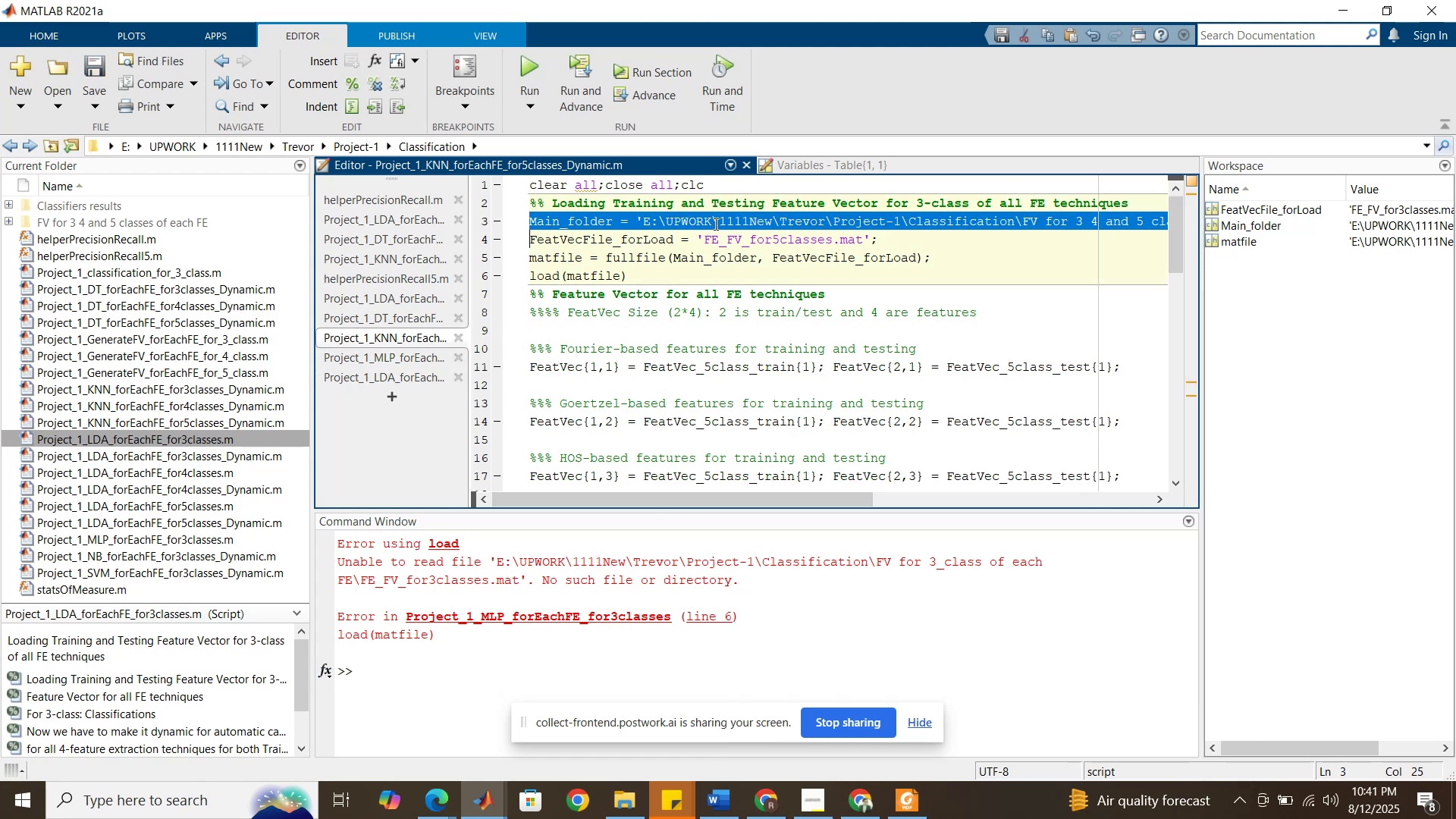 
triple_click([714, 224])
 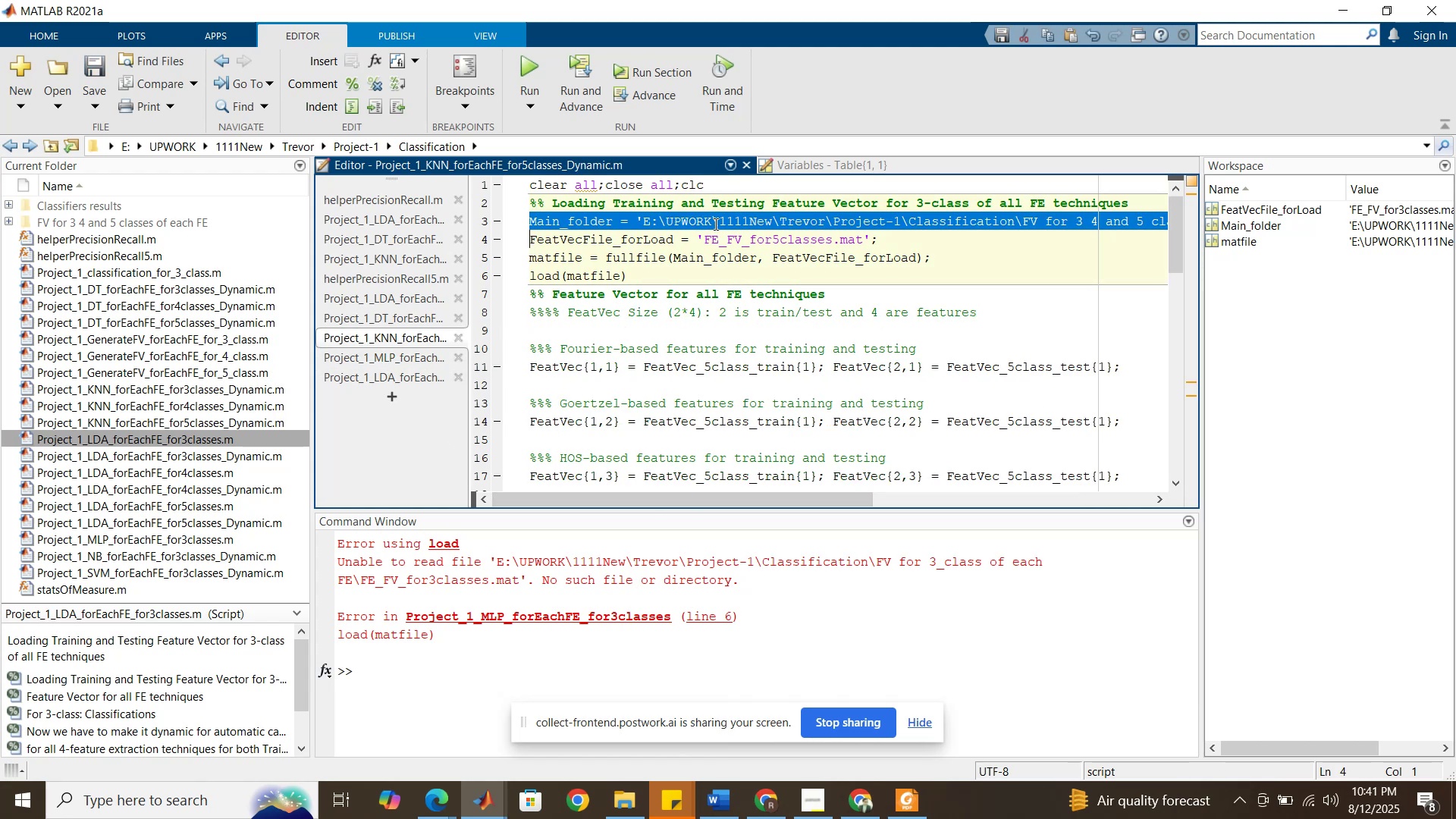 
key(Control+C)
 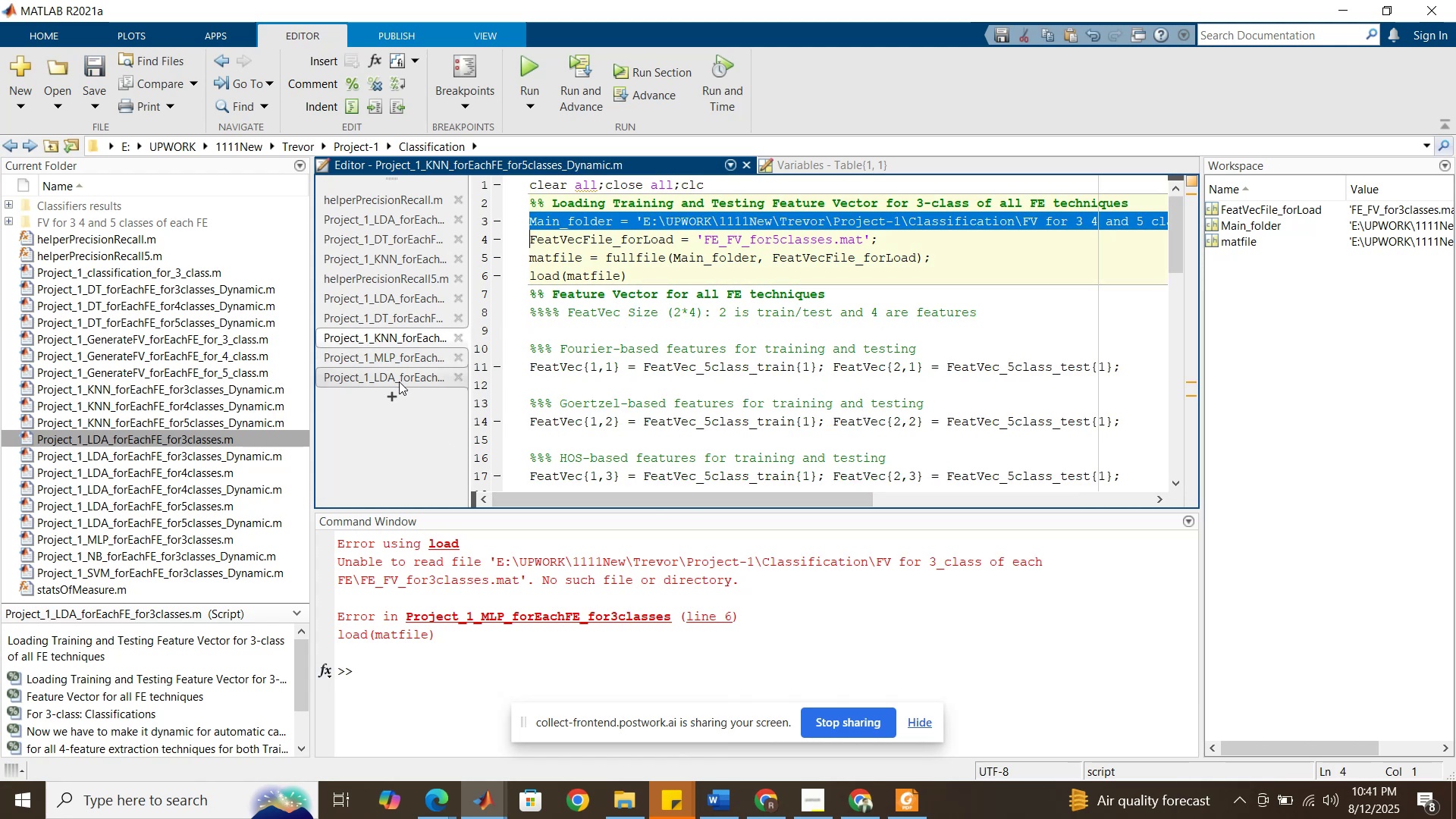 
left_click([399, 381])
 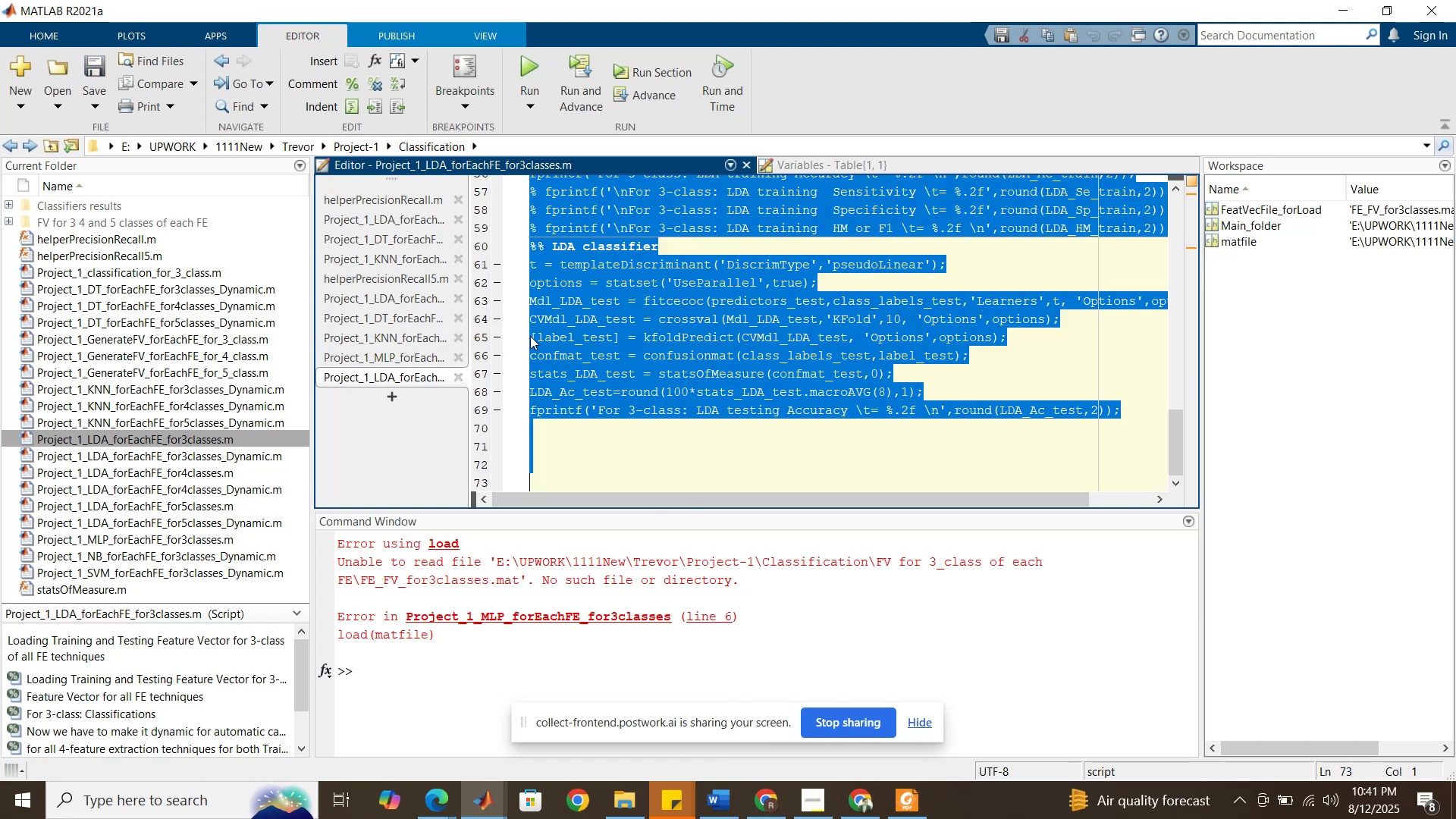 
left_click([410, 362])
 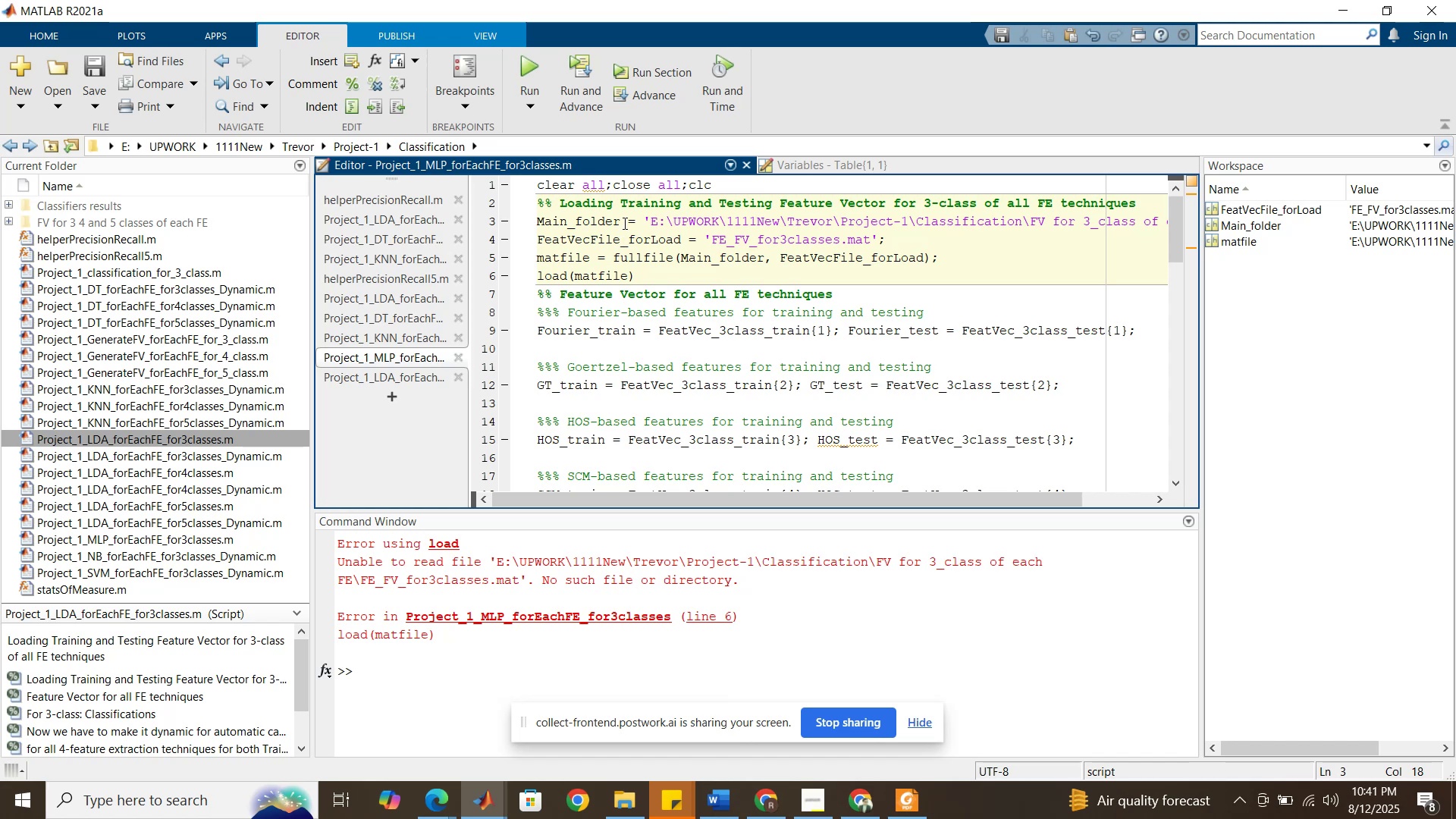 
double_click([623, 223])
 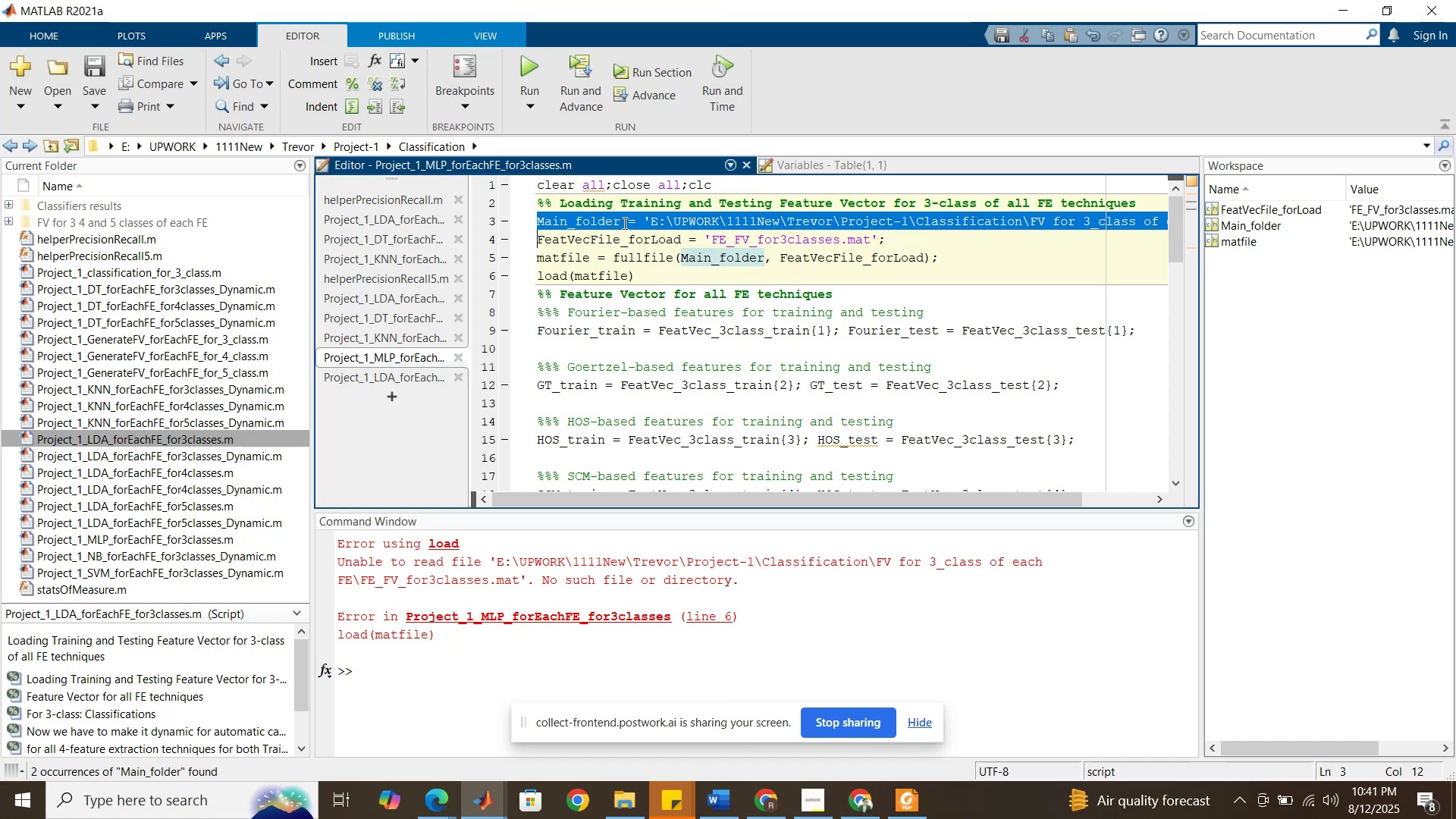 
triple_click([623, 223])
 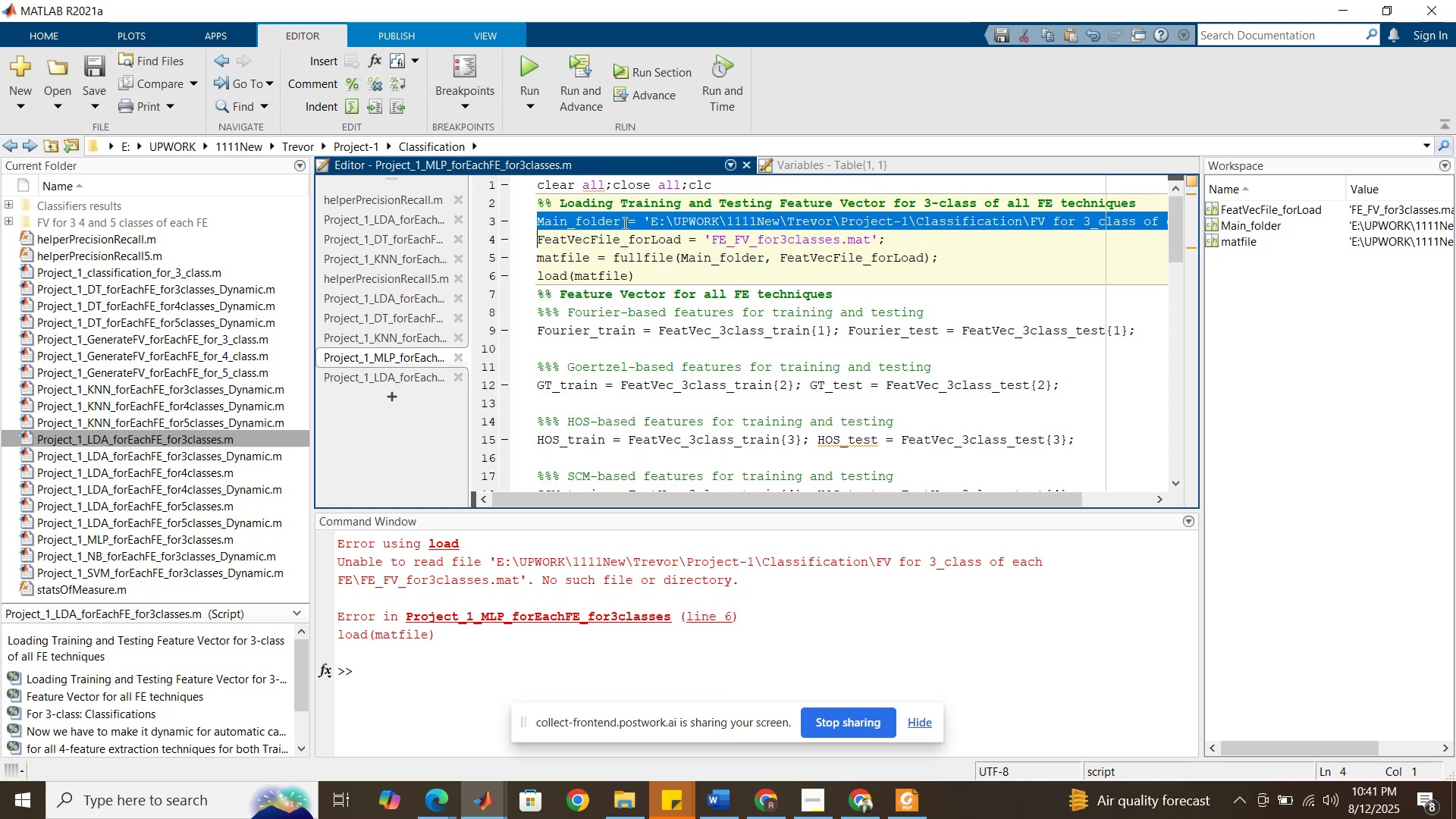 
key(Control+V)
 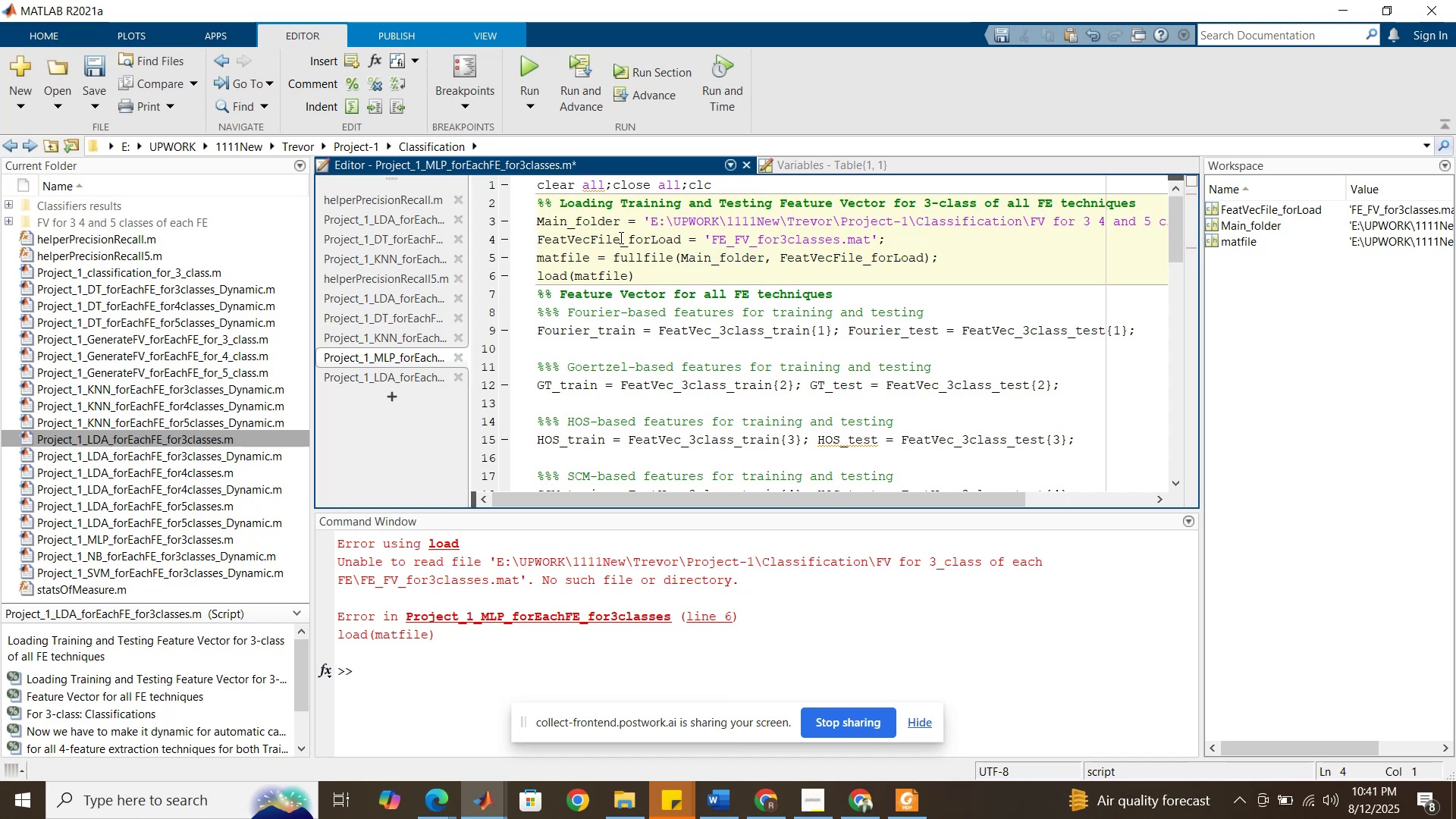 
left_click([620, 237])
 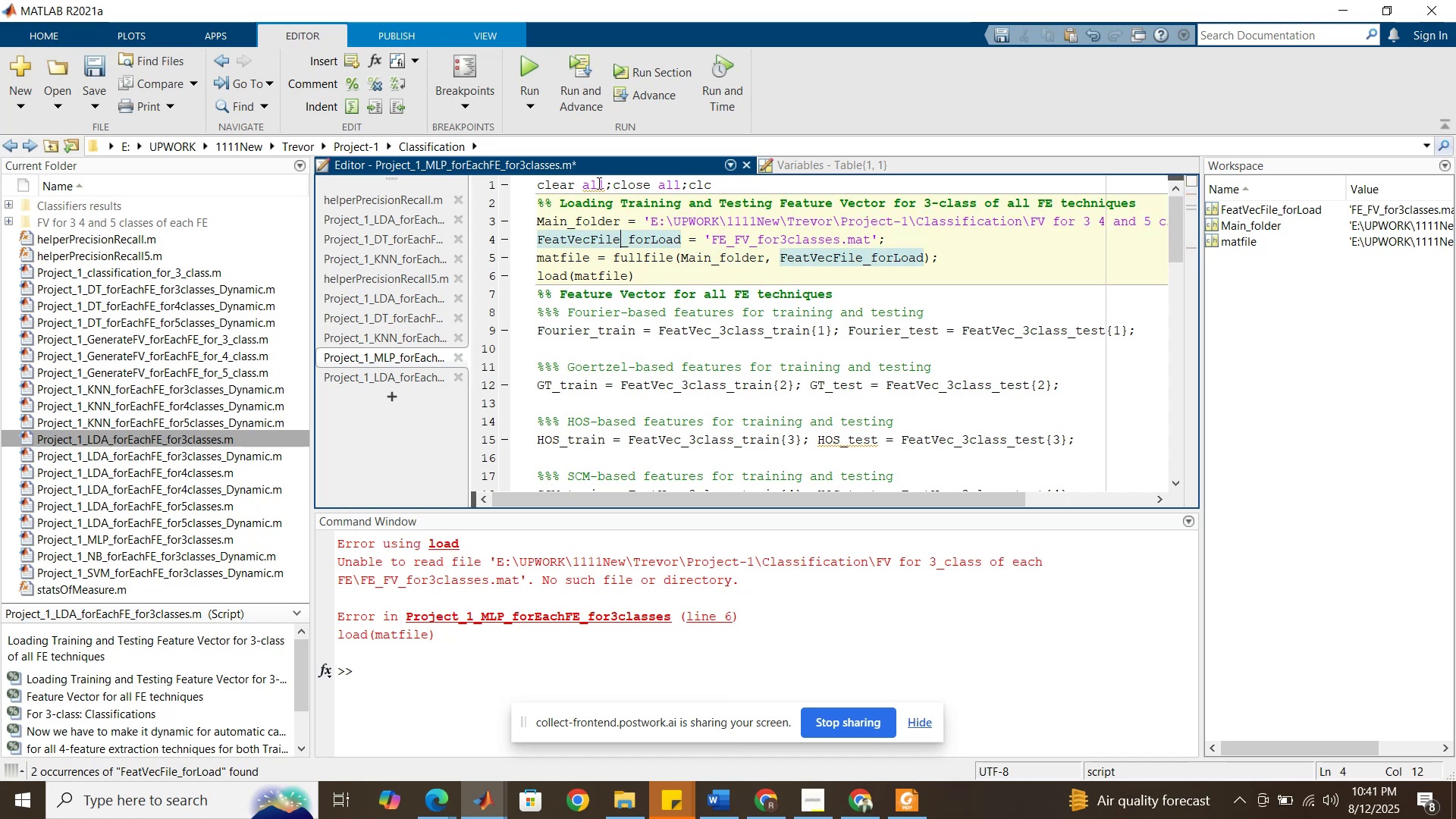 
left_click([598, 183])
 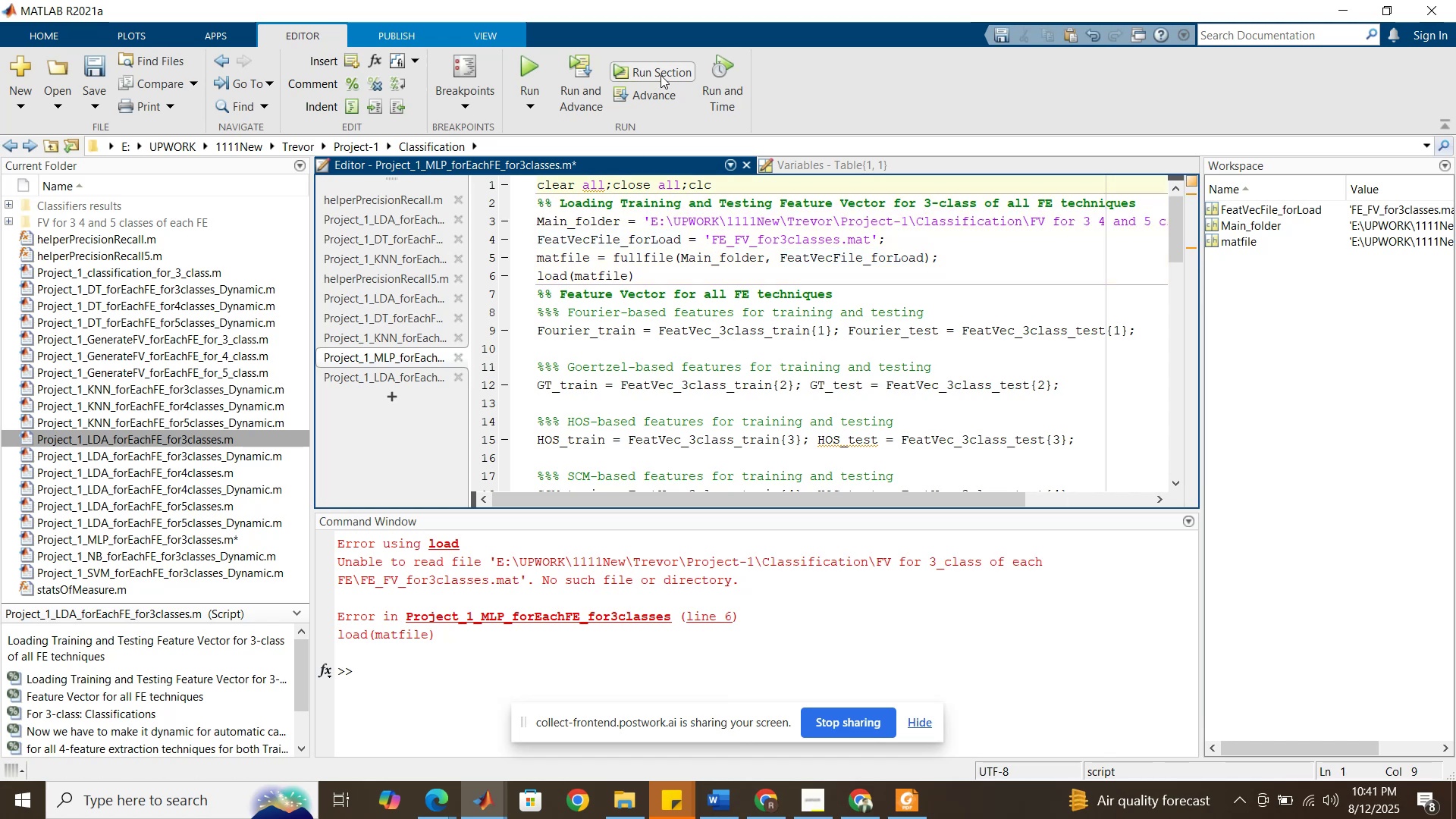 
left_click([661, 74])
 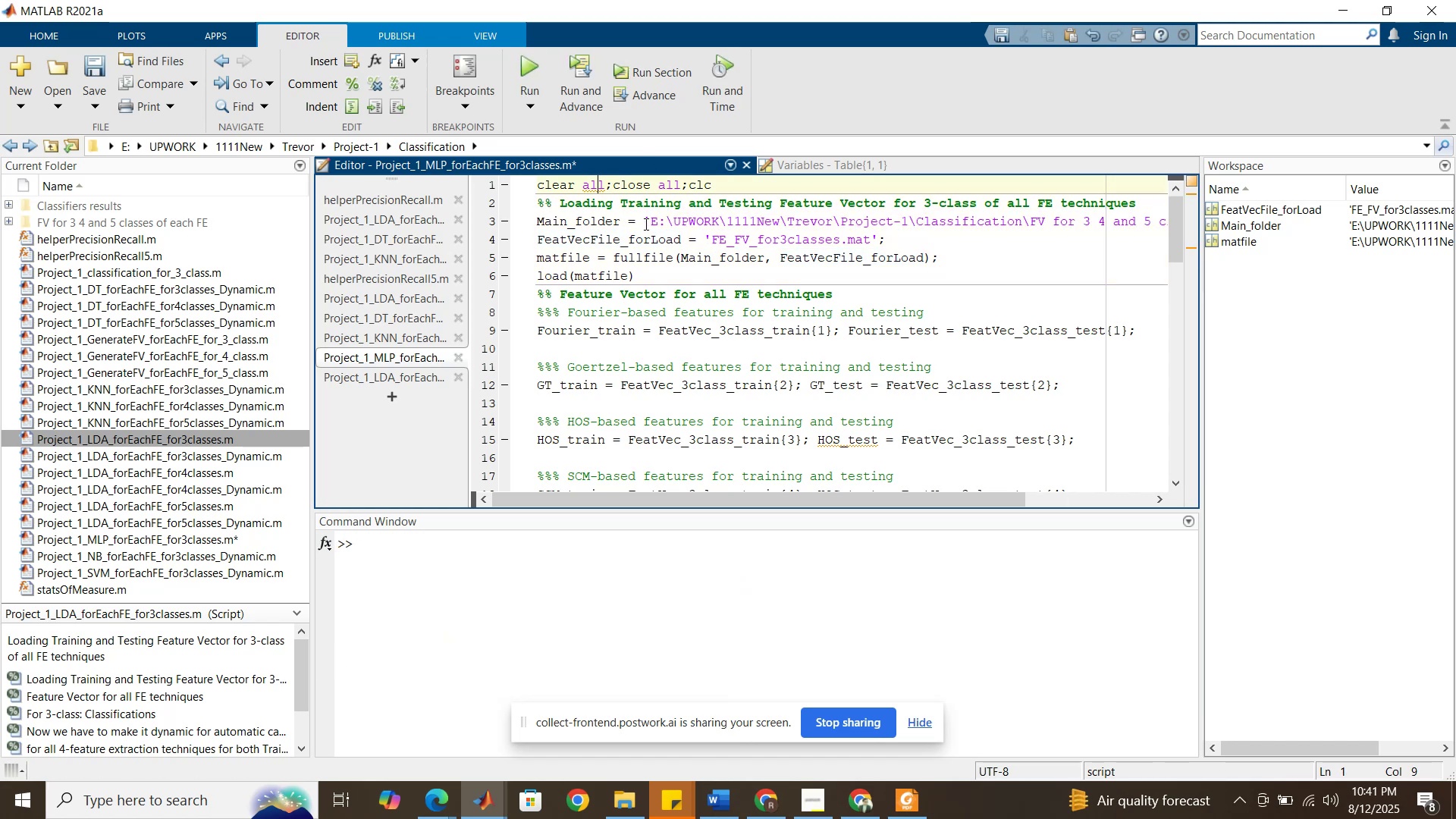 
left_click([645, 224])
 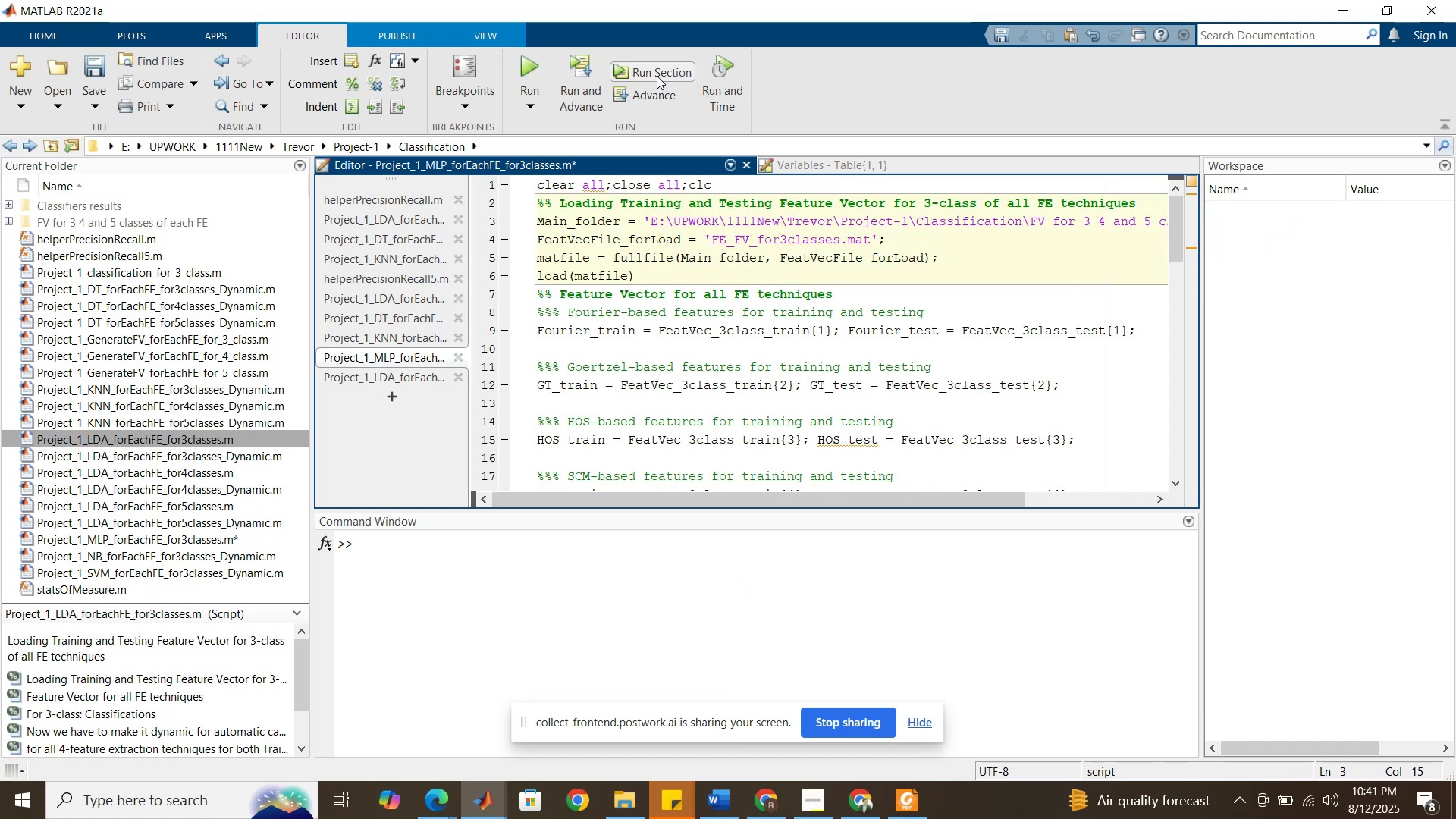 
left_click([657, 76])
 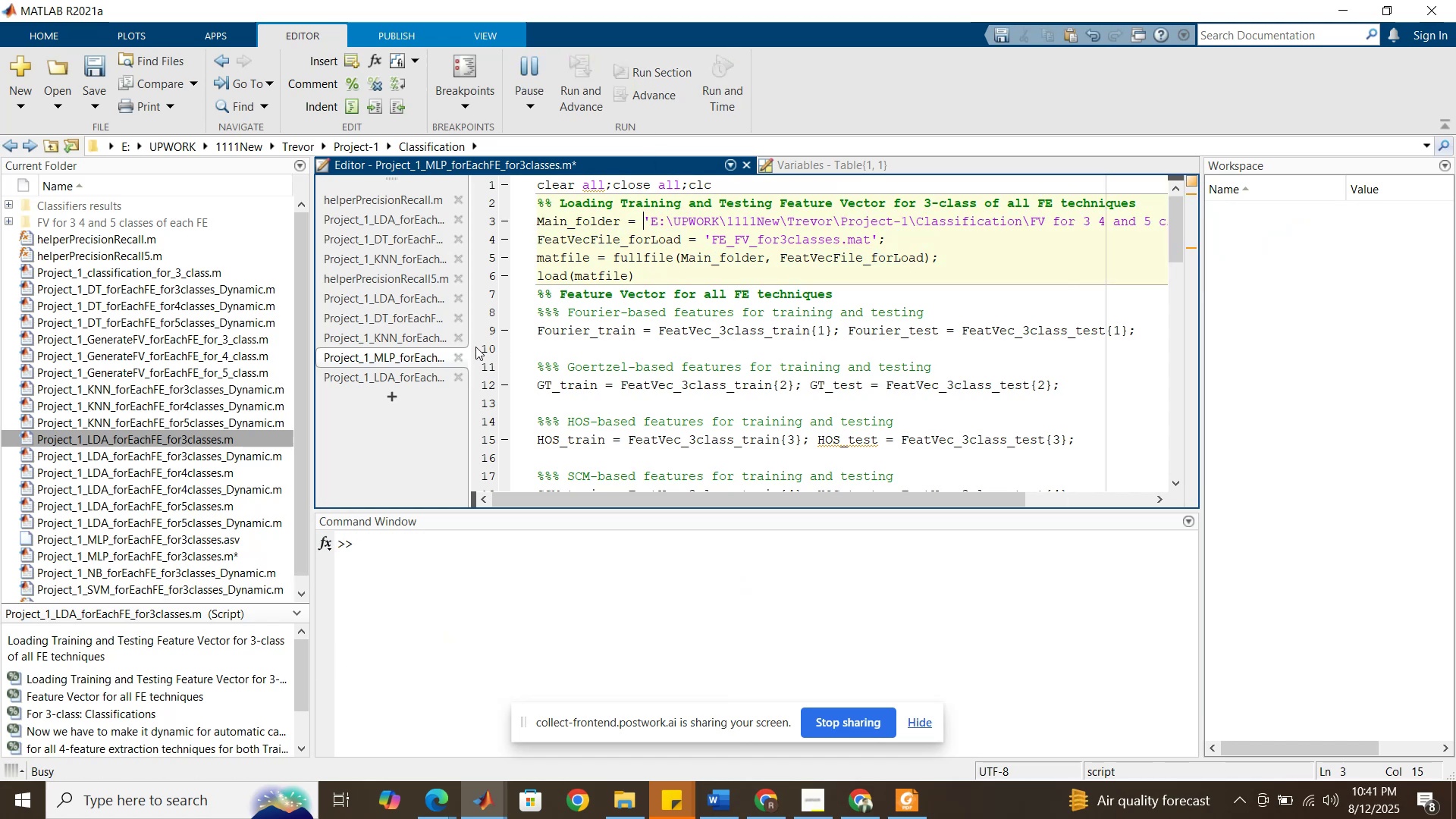 
scroll: coordinate [271, 408], scroll_direction: down, amount: 4.0
 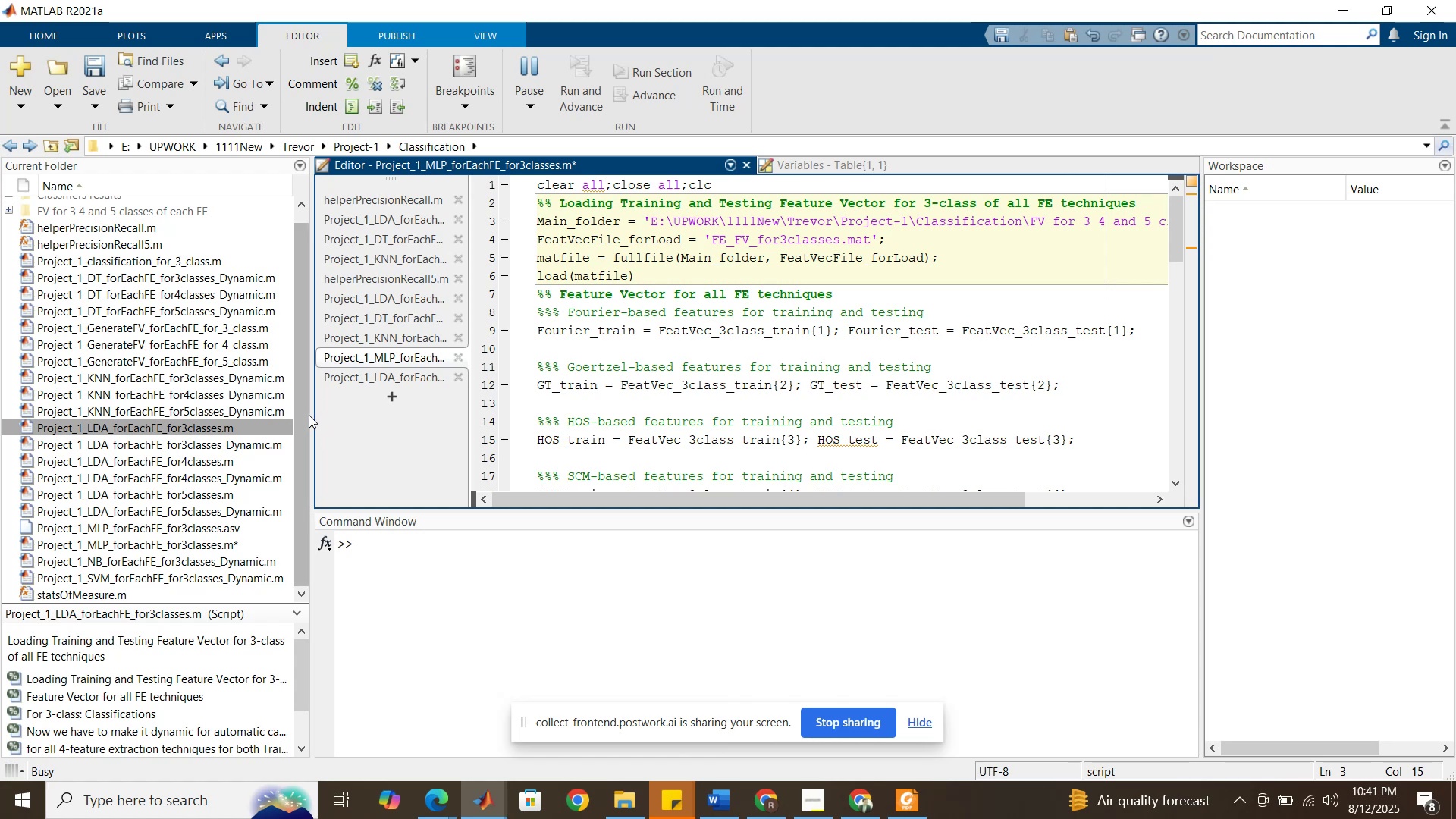 
left_click_drag(start_coordinate=[312, 415], to_coordinate=[184, 415])
 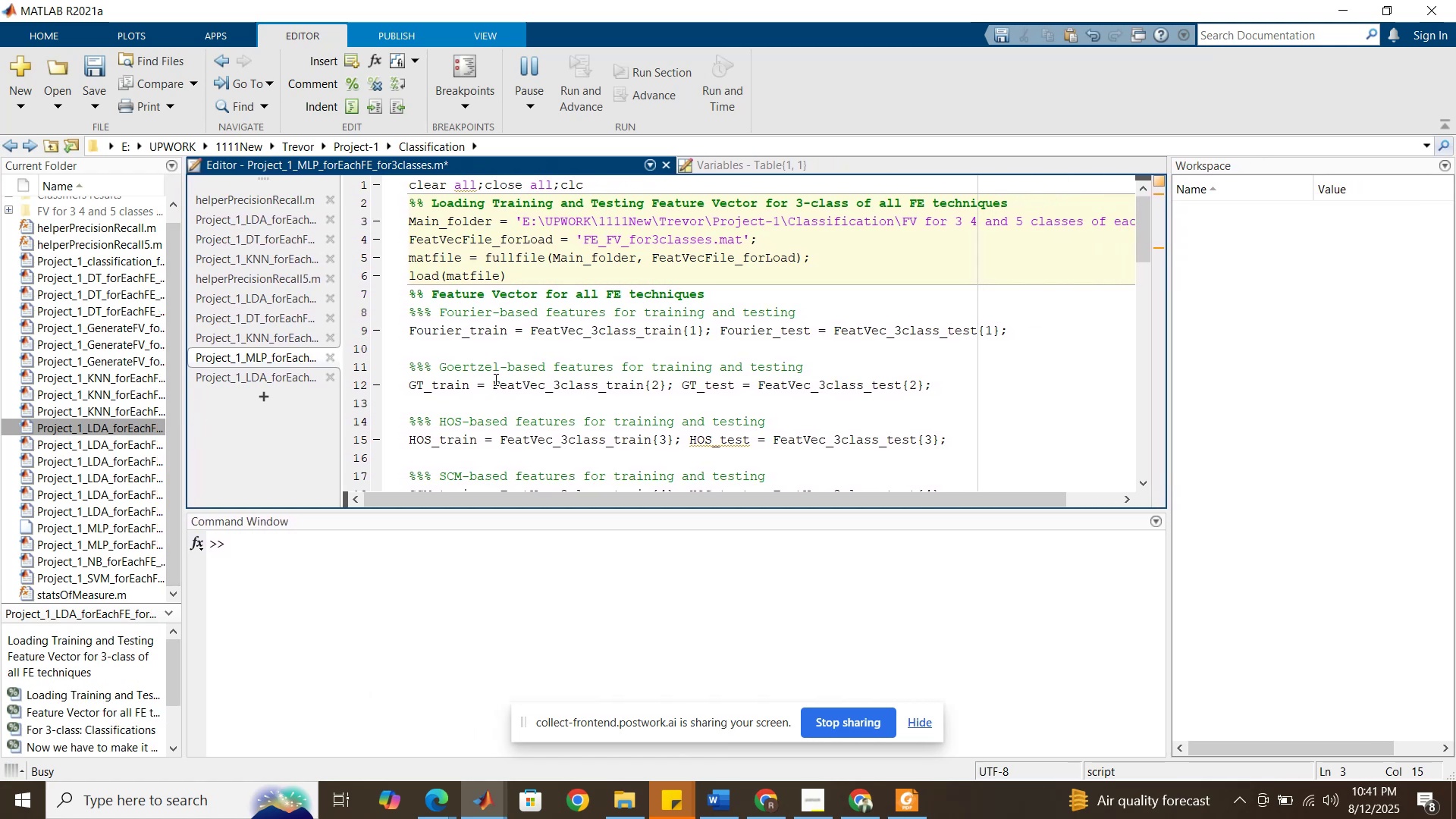 
left_click([494, 379])
 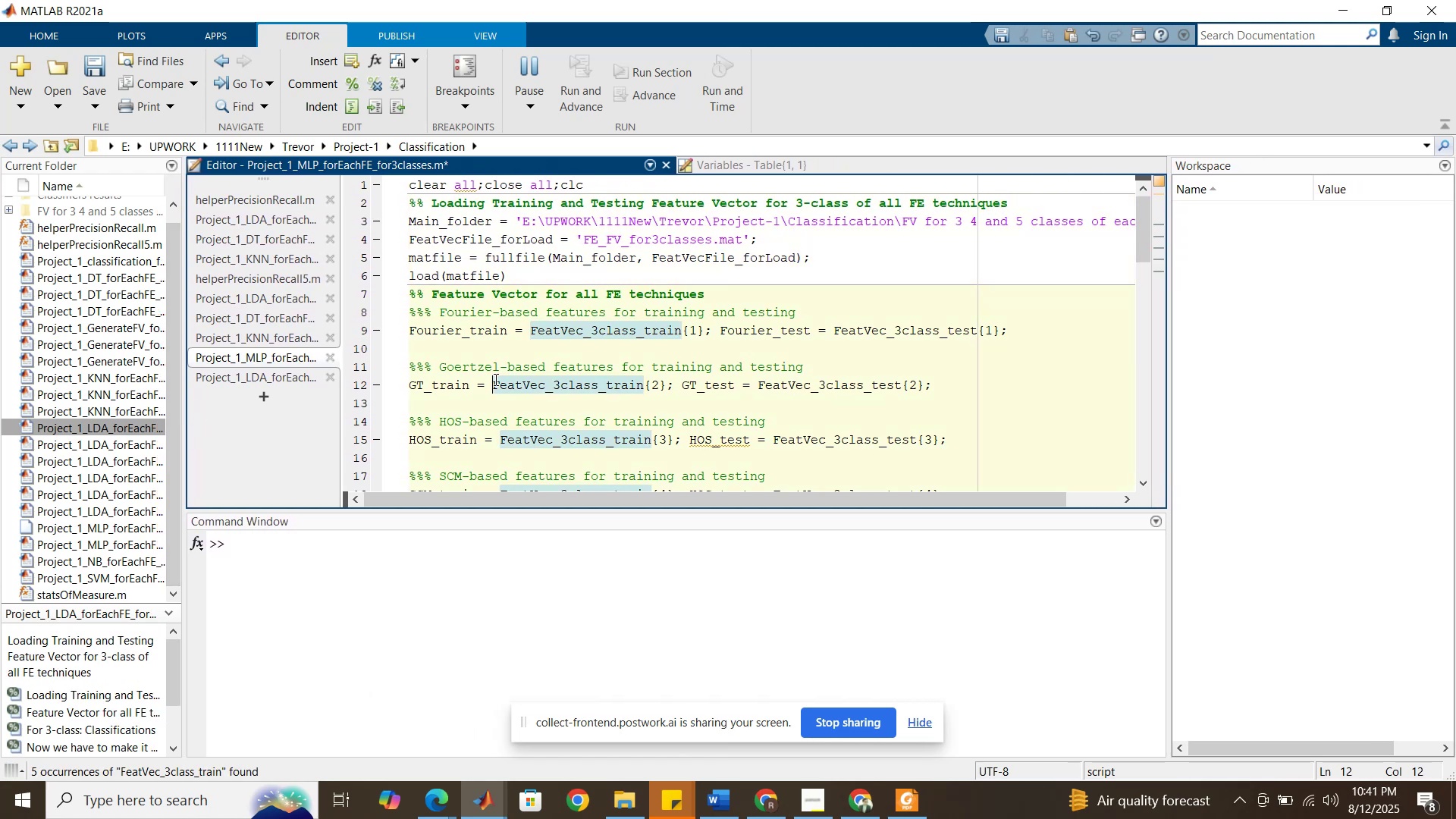 
scroll: coordinate [494, 378], scroll_direction: down, amount: 5.0
 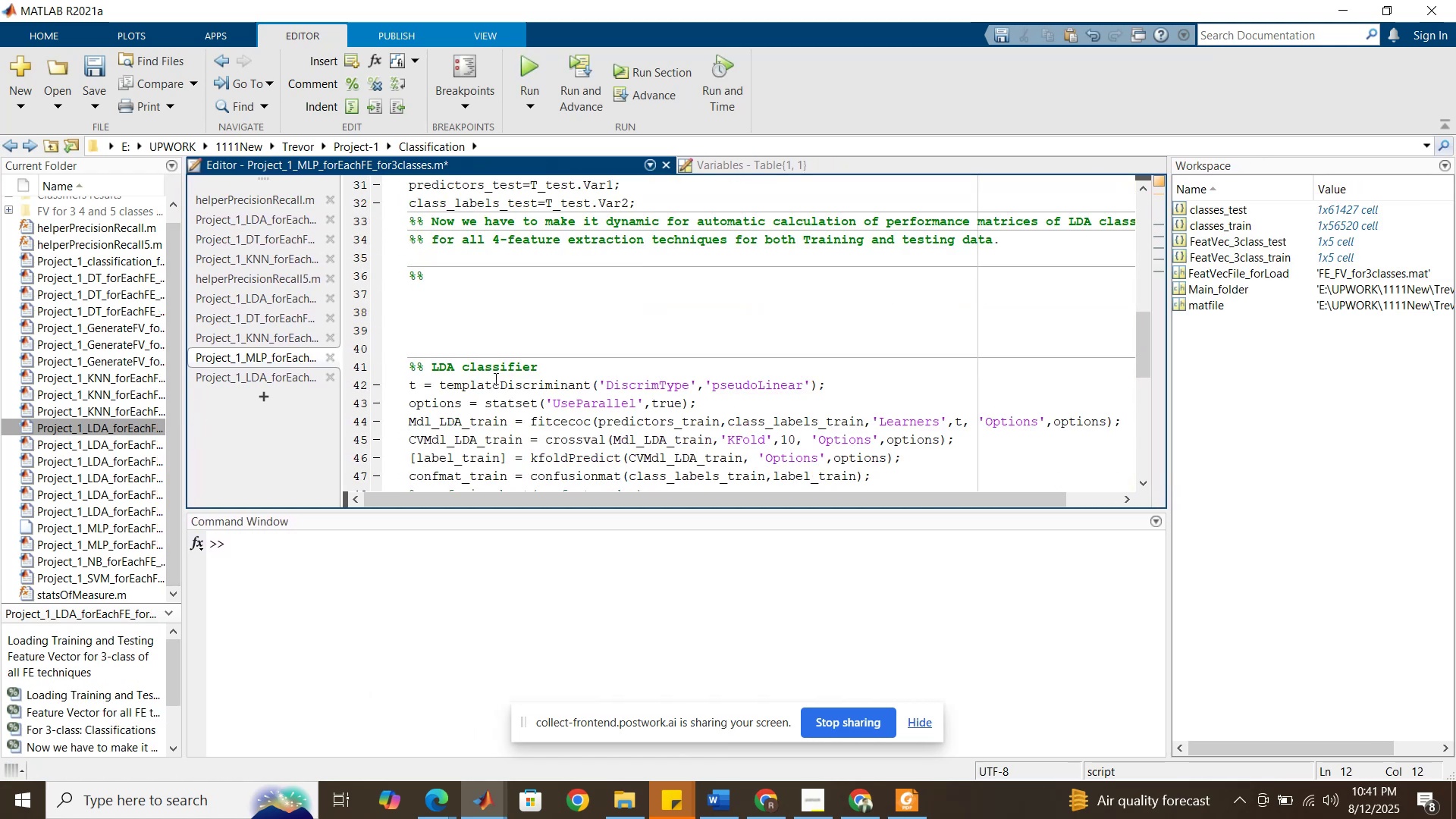 
scroll: coordinate [494, 378], scroll_direction: up, amount: 3.0
 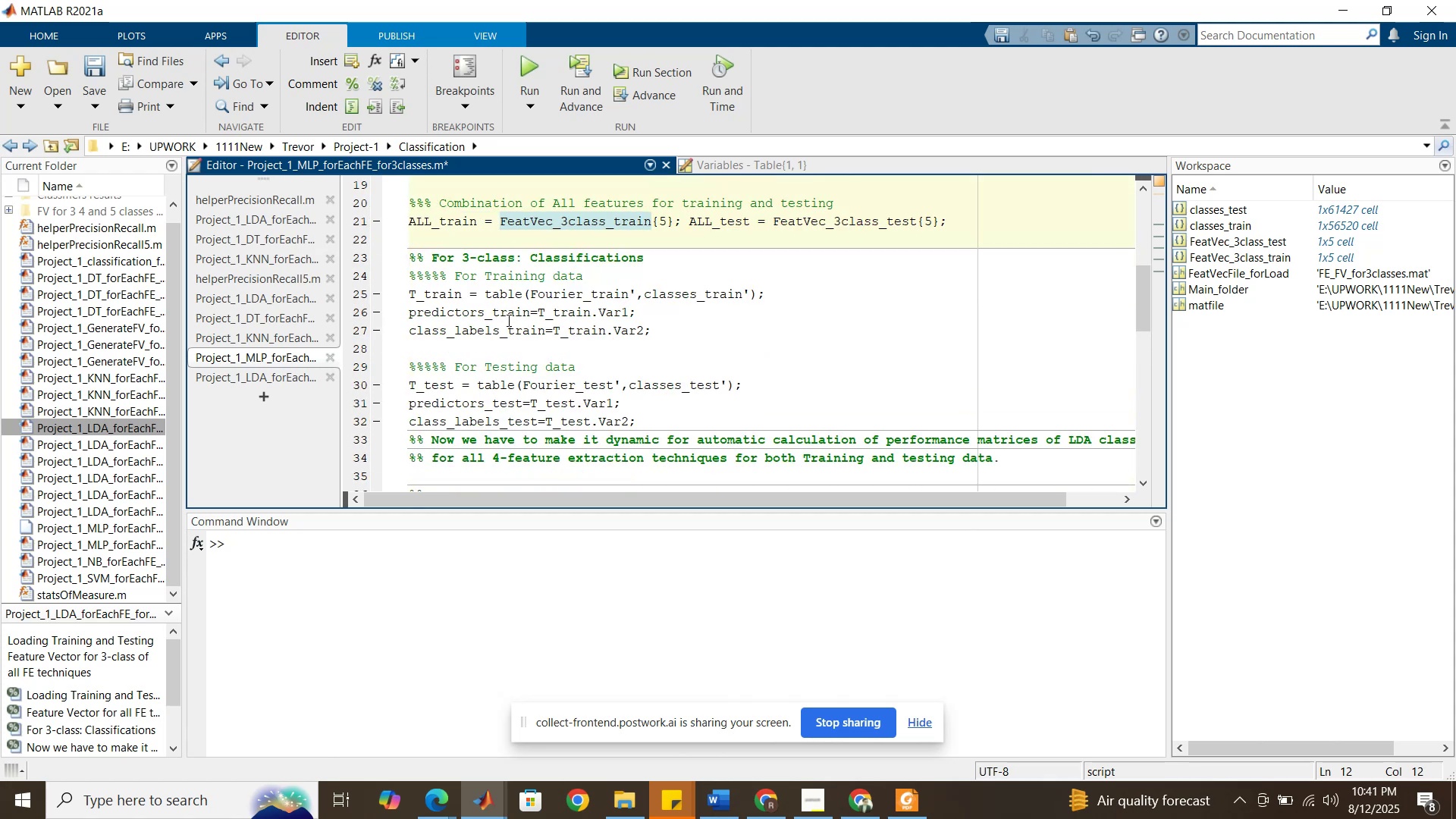 
left_click([507, 320])
 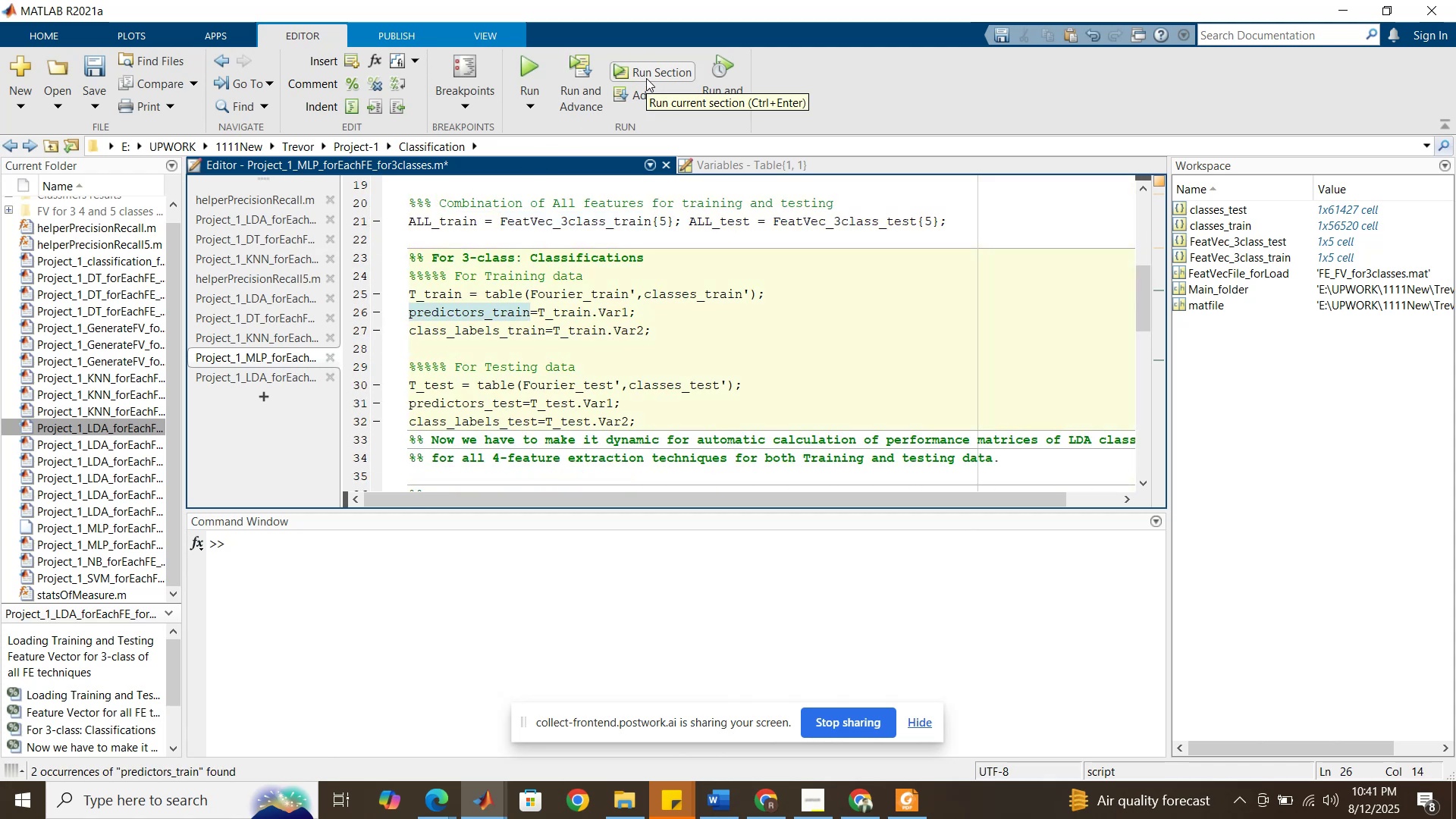 
wait(5.08)
 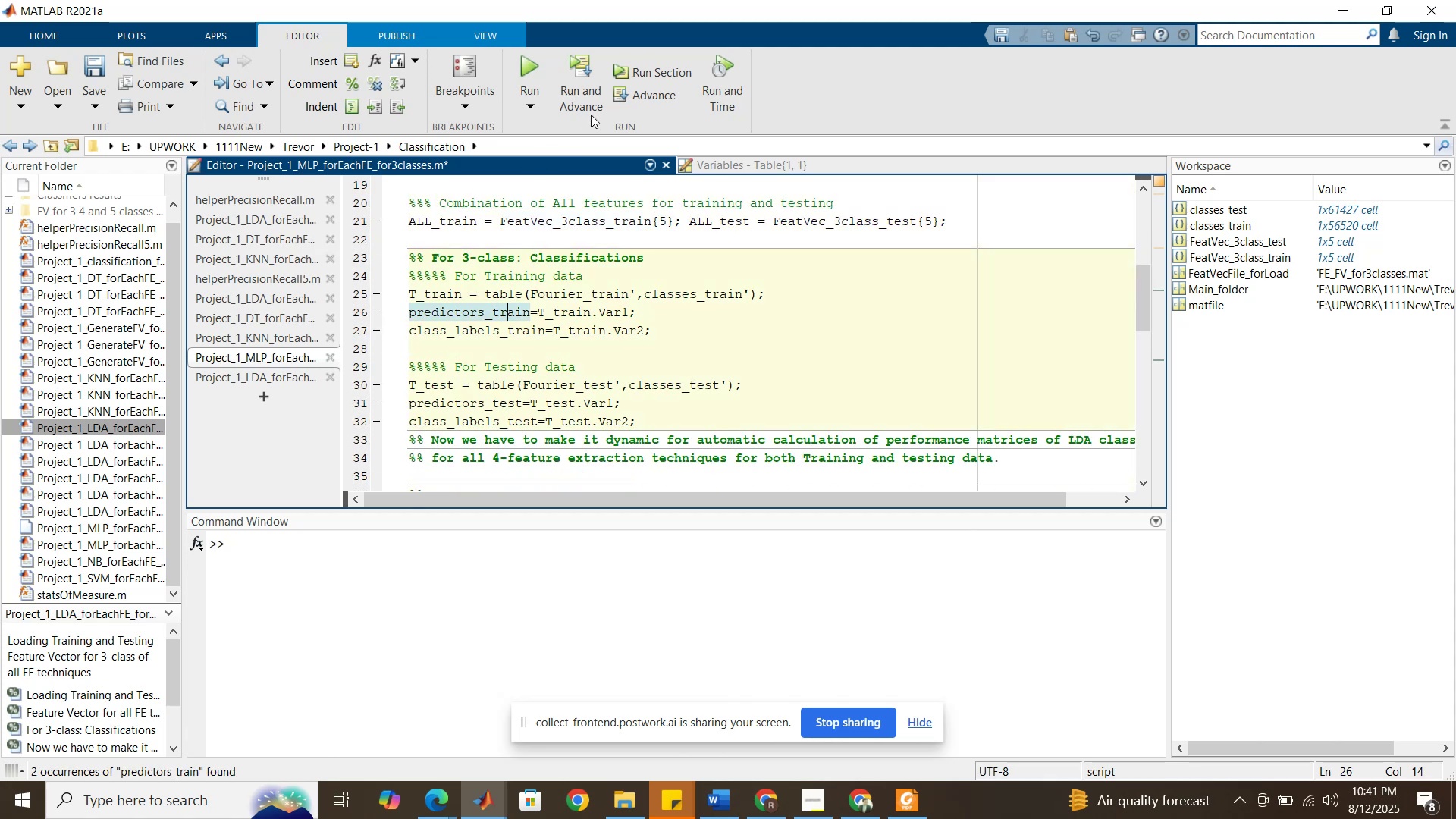 
left_click([646, 78])
 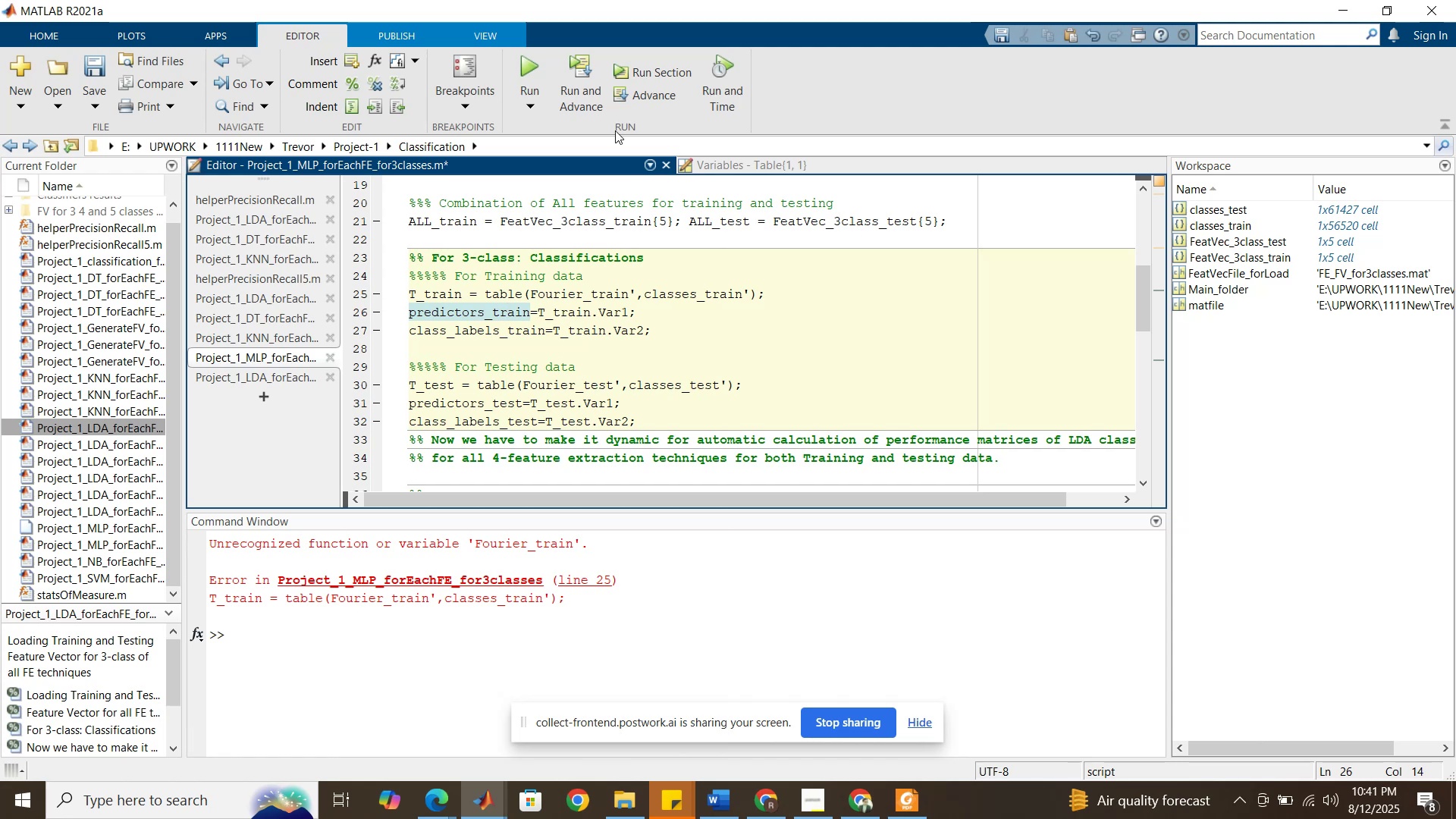 
left_click([593, 184])
 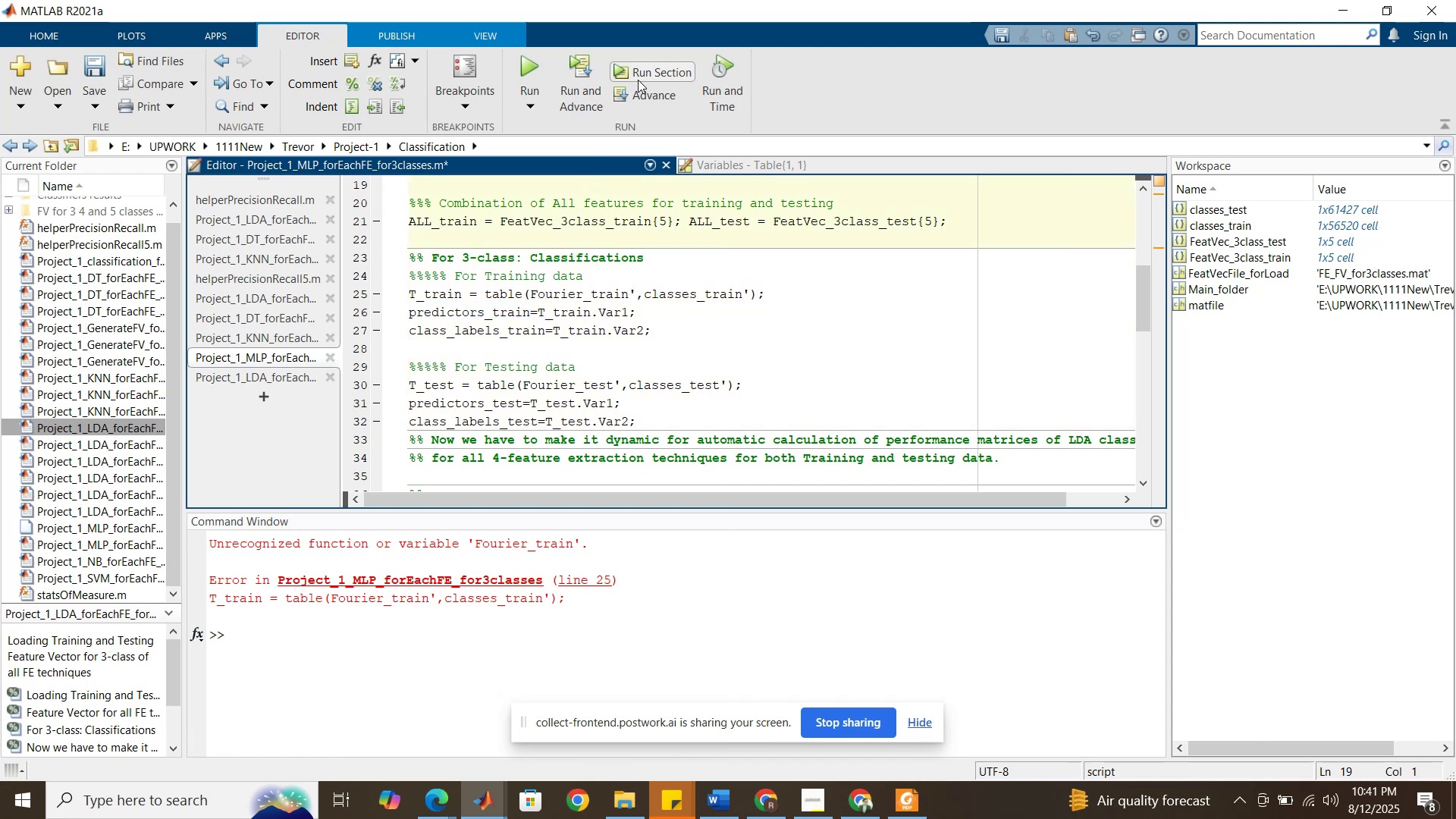 
left_click([638, 80])
 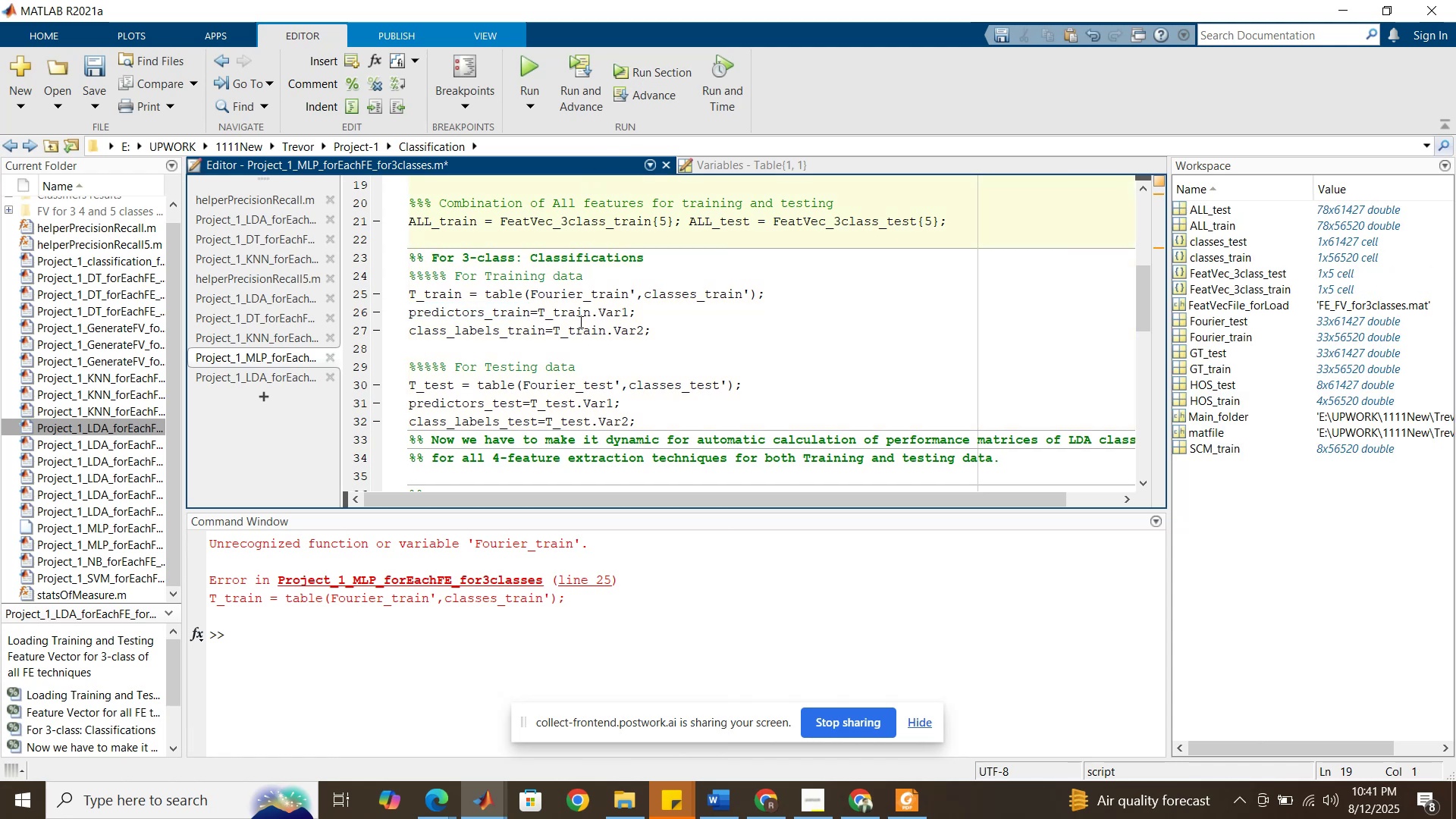 
left_click([579, 322])
 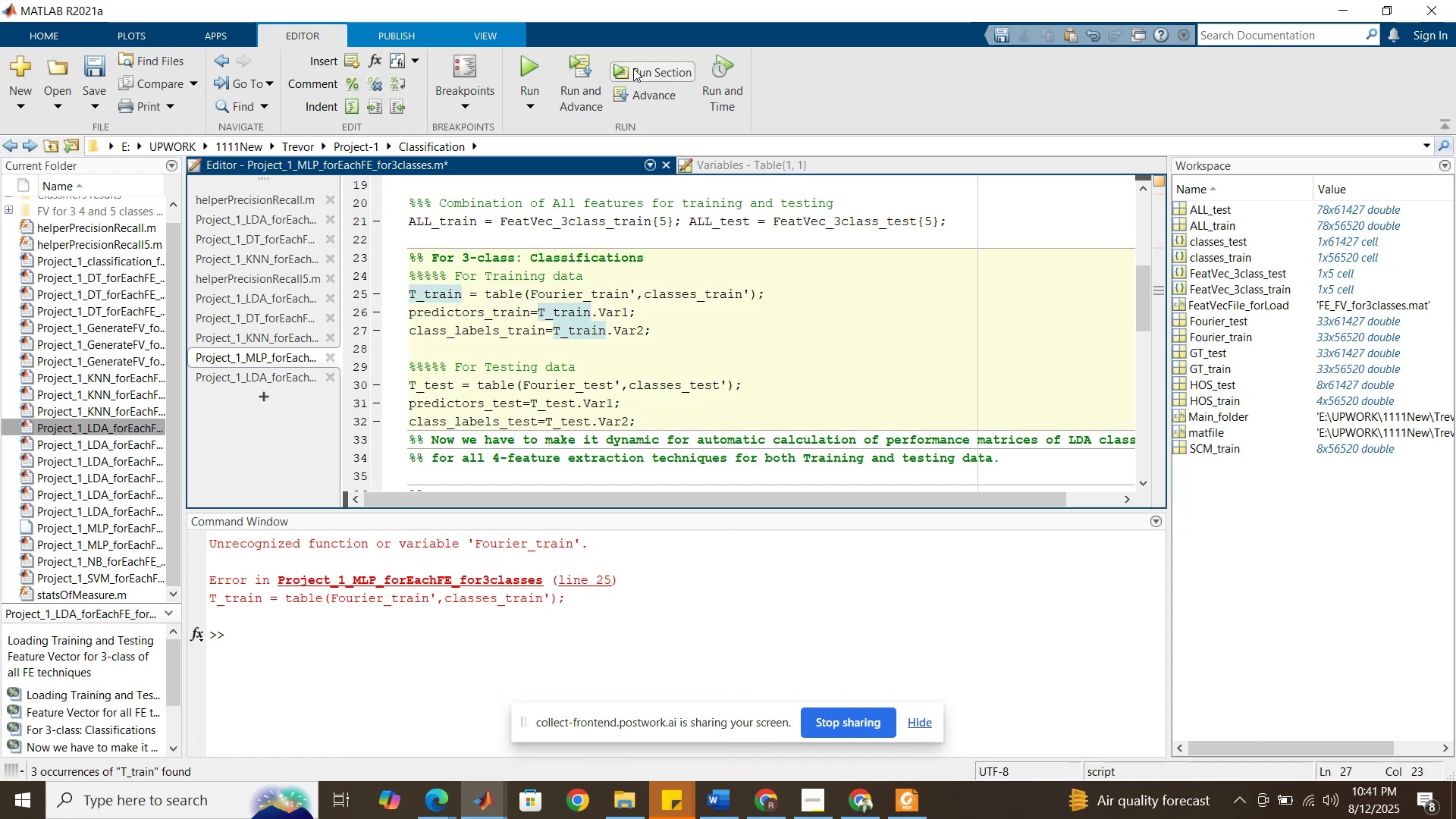 
left_click([633, 68])
 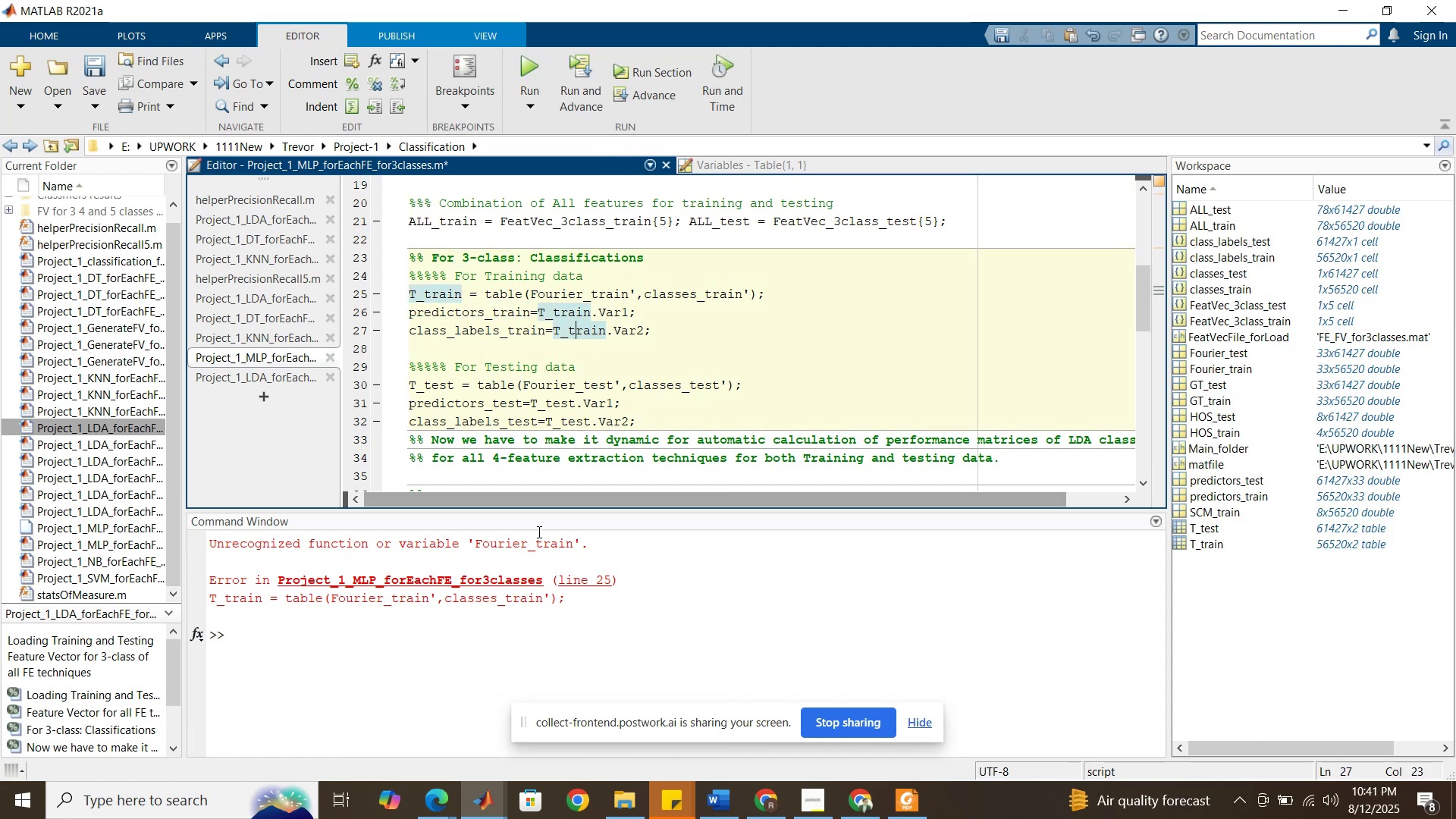 
left_click([421, 636])
 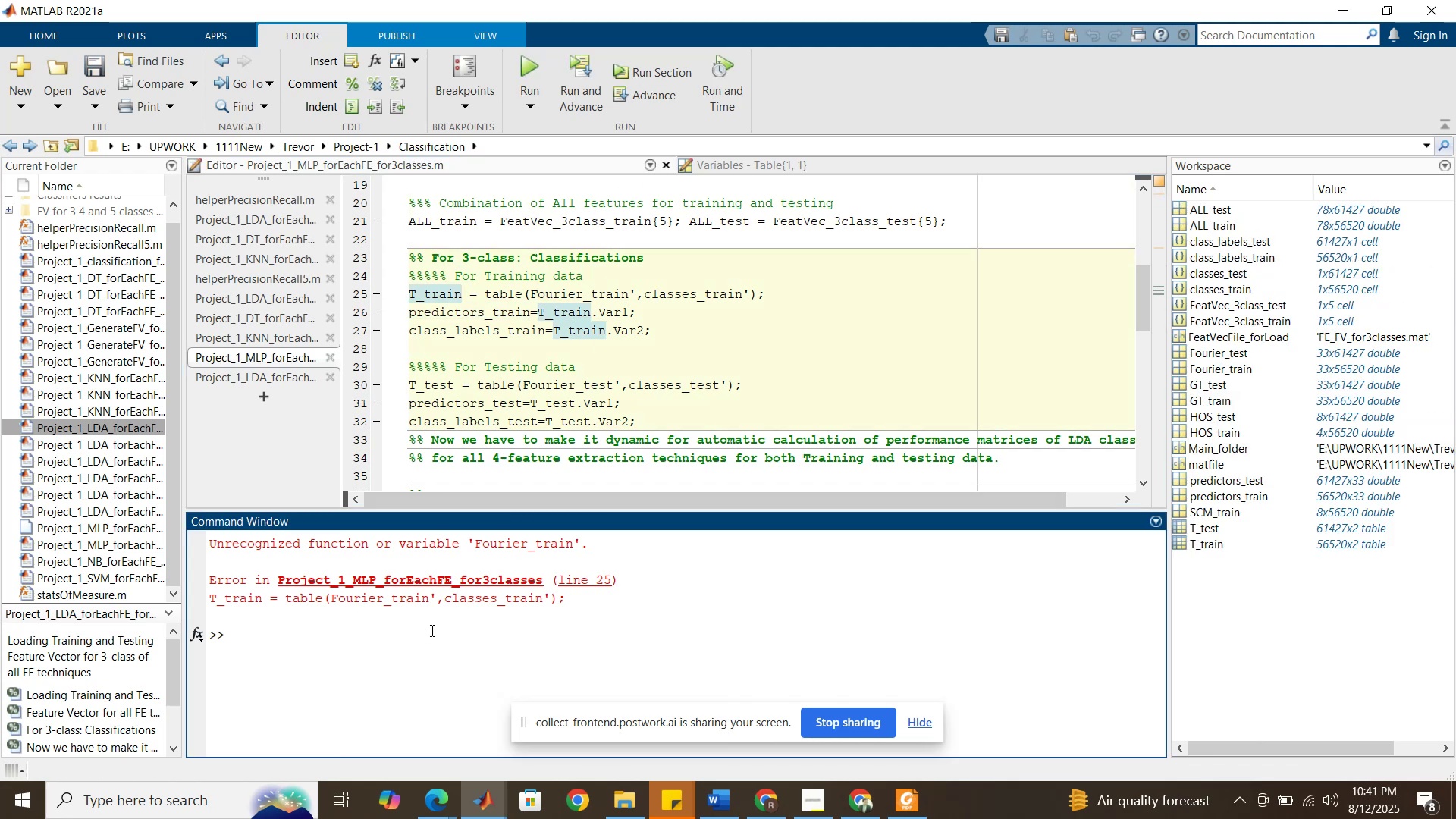 
type(clc)
 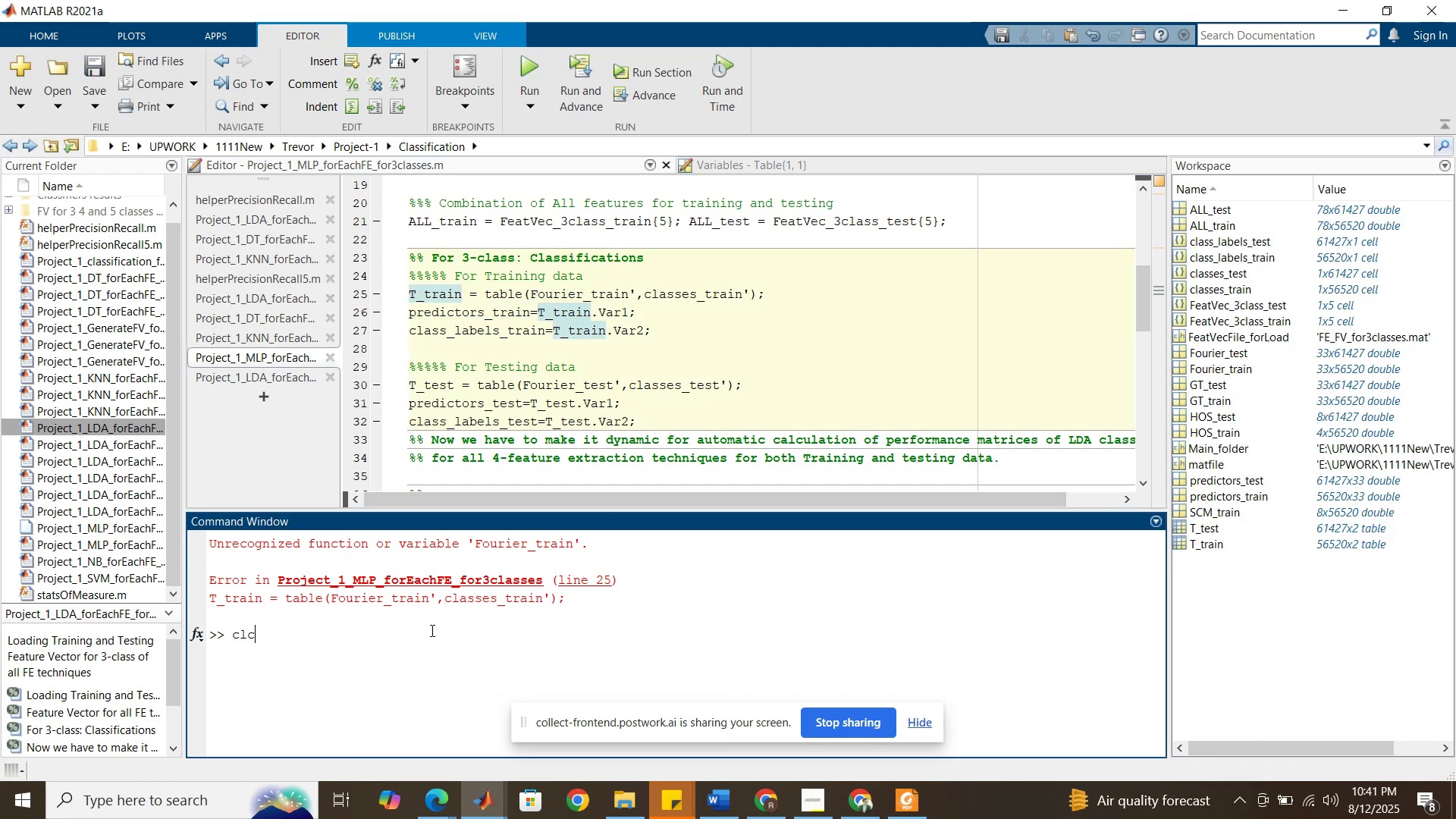 
key(Enter)
 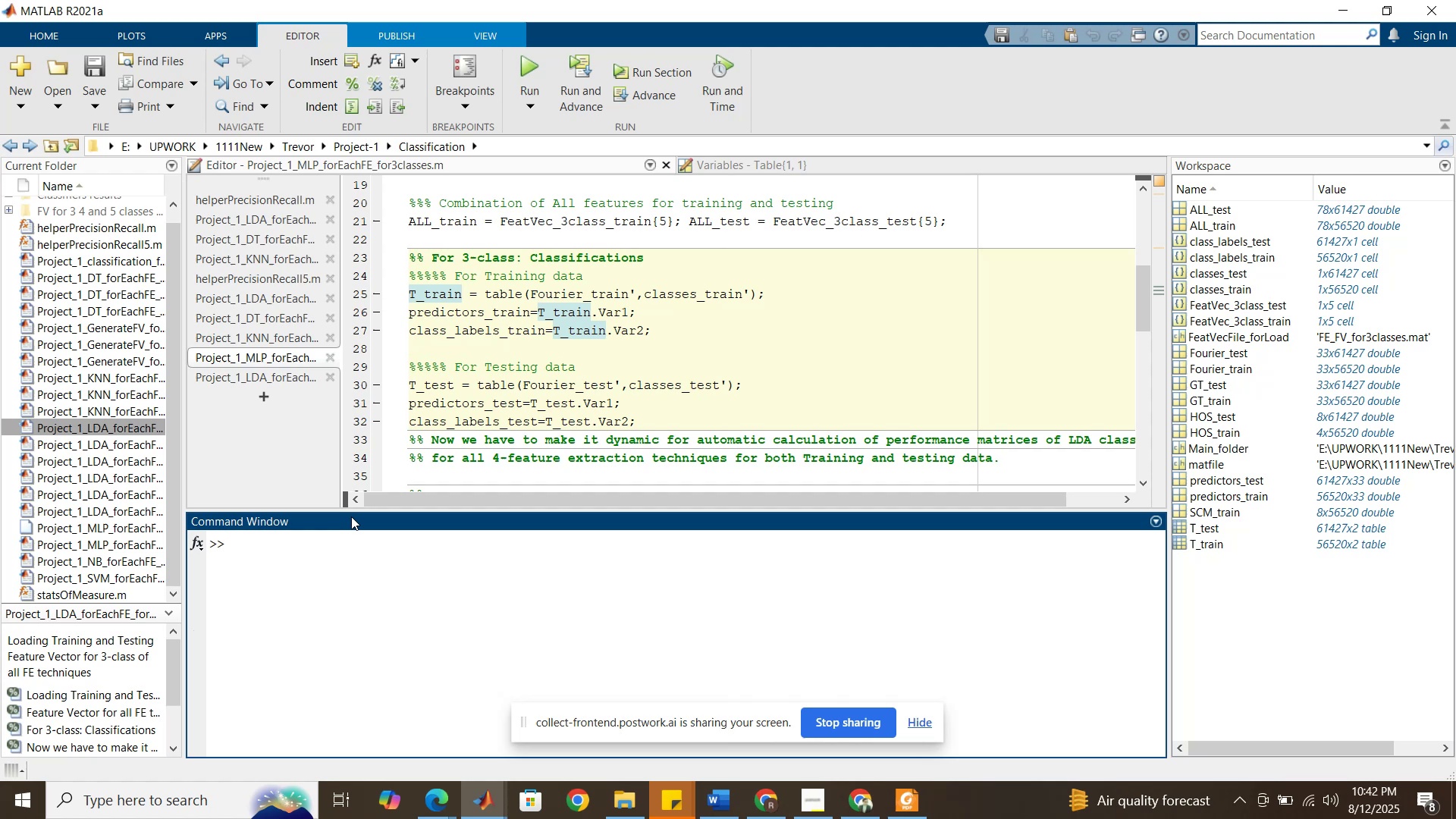 
scroll: coordinate [452, 372], scroll_direction: down, amount: 3.0
 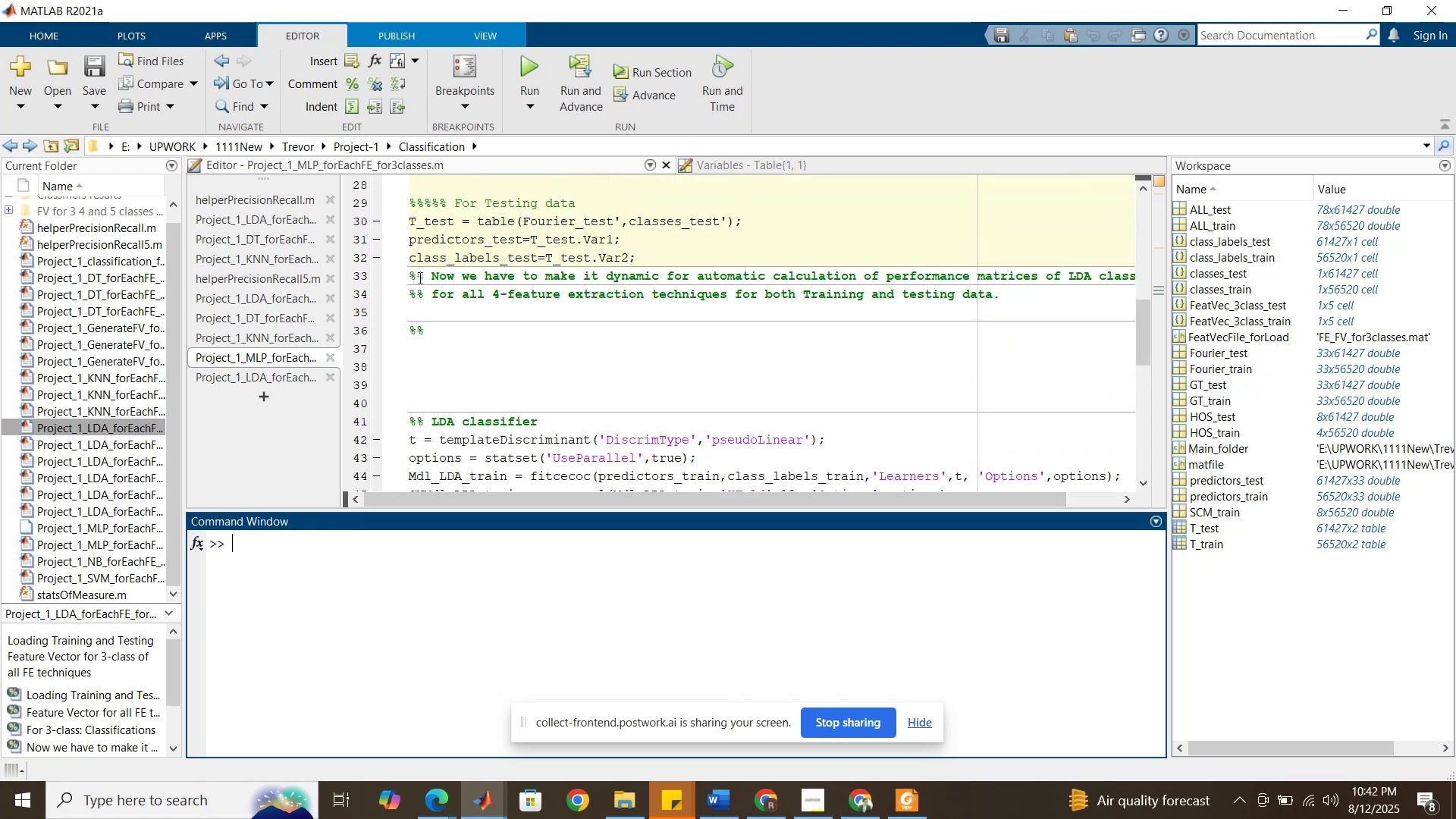 
left_click_drag(start_coordinate=[425, 278], to_coordinate=[459, 403])
 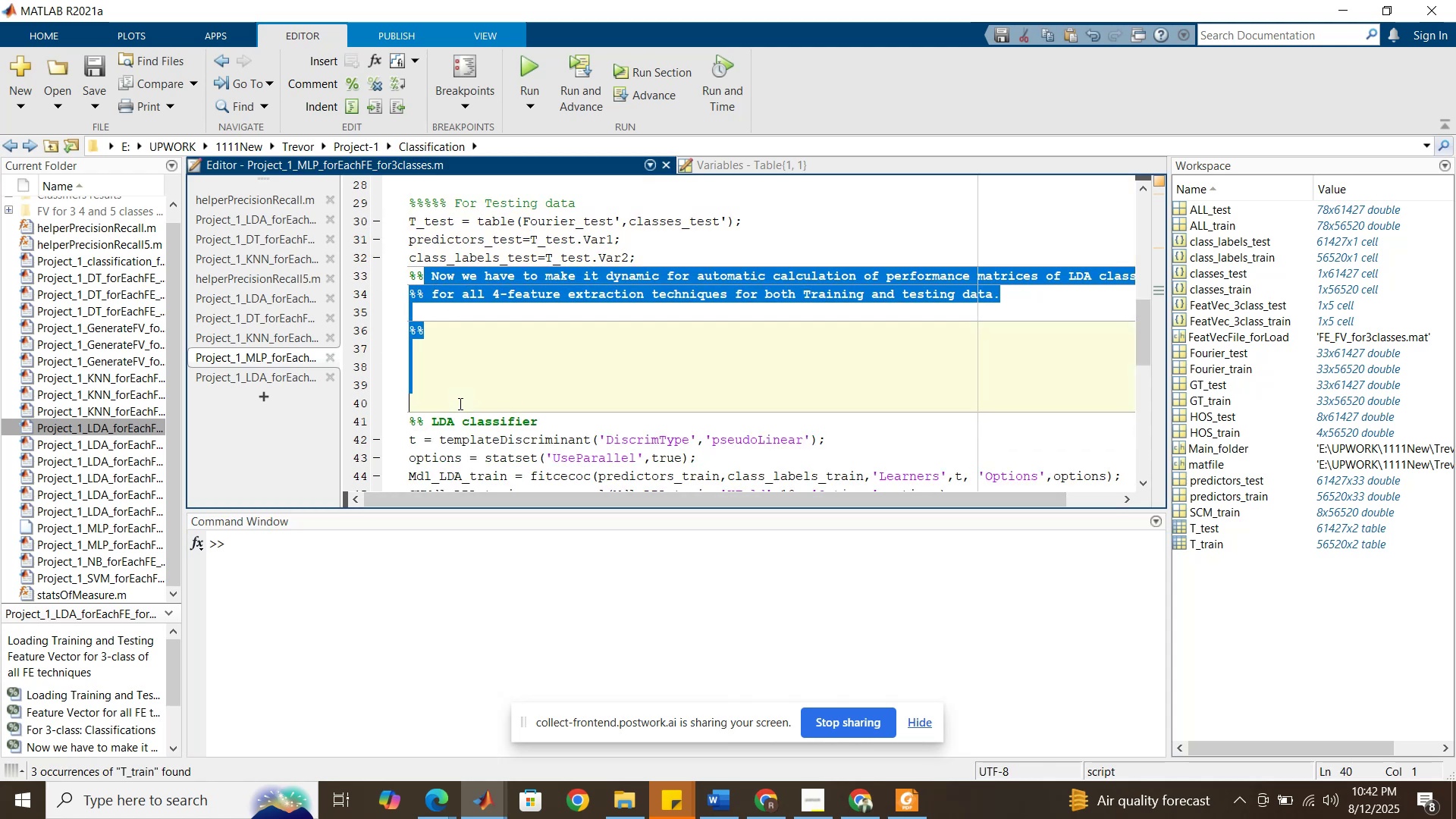 
type([Delete])
key(Backspace)
key(Backspace)
type(%%)
 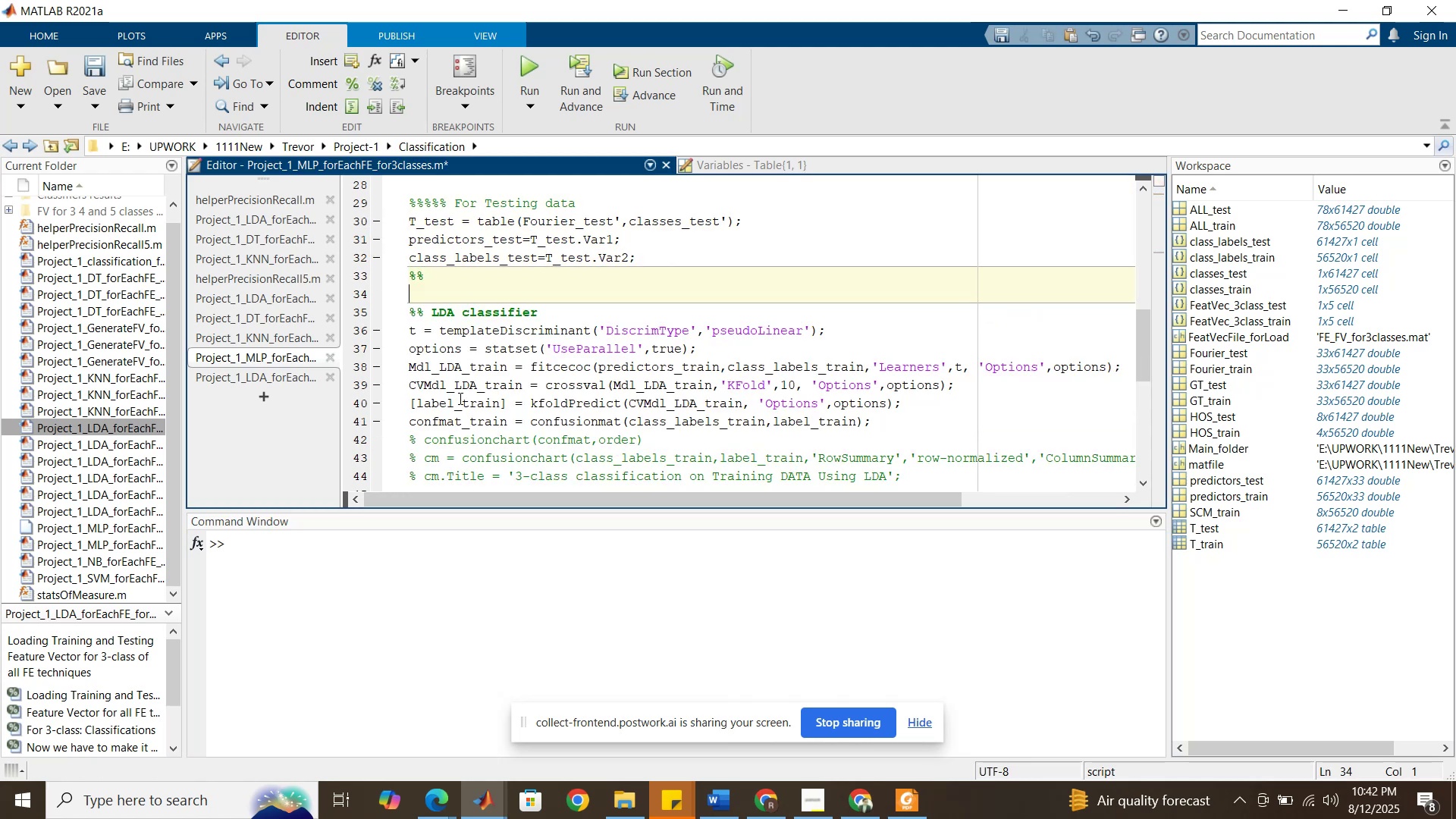 
 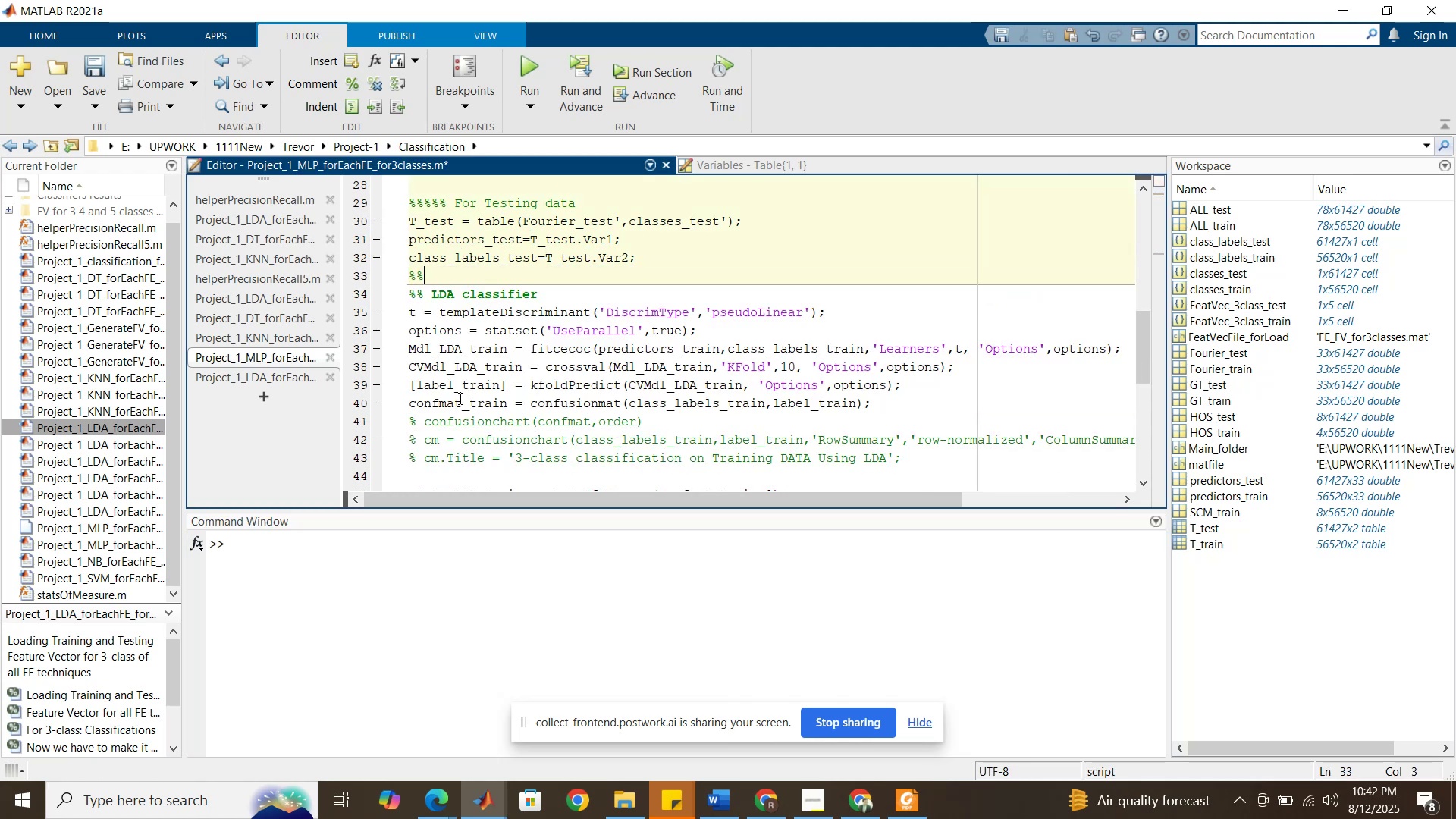 
key(Enter)
 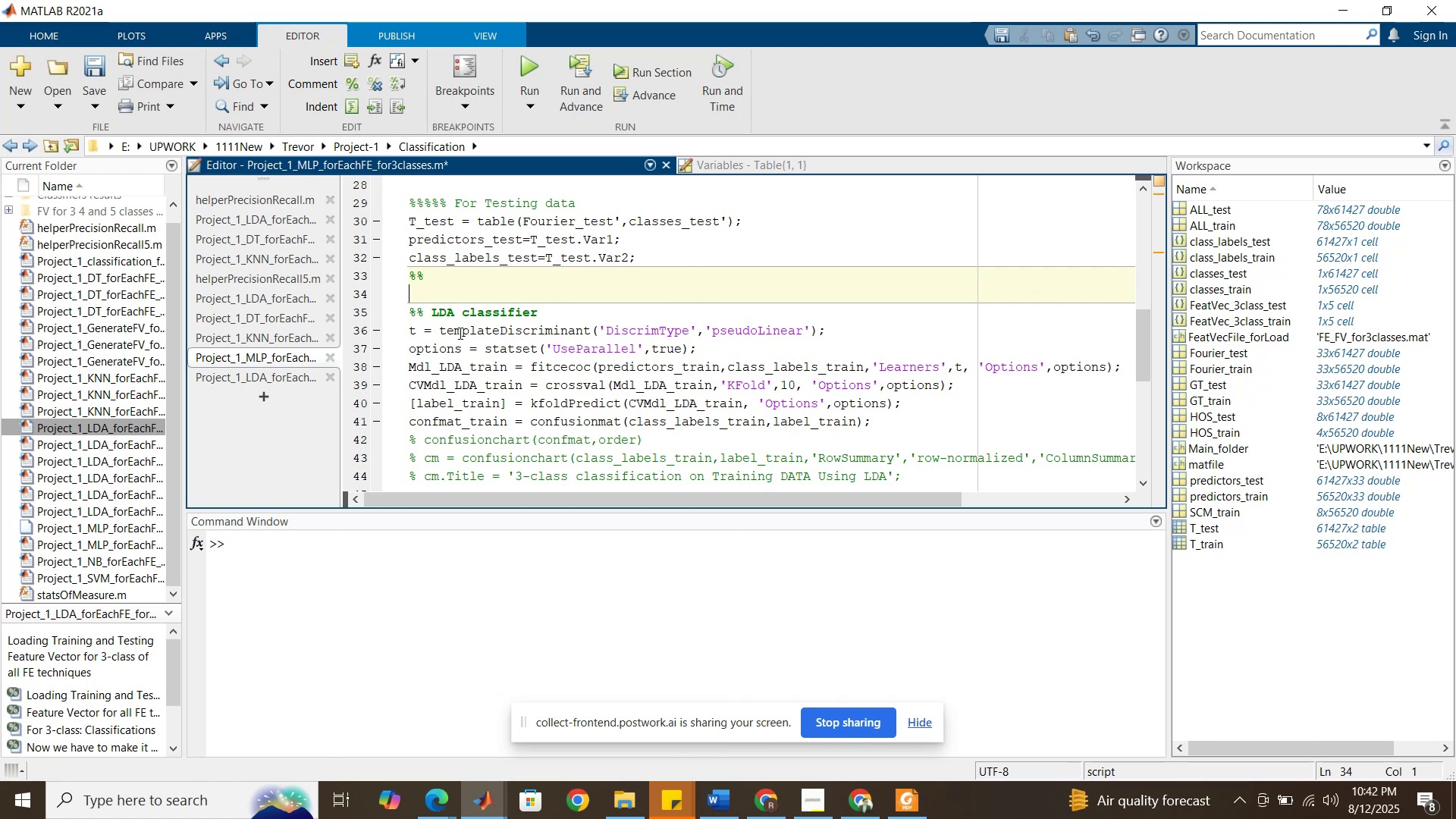 
left_click([284, 379])
 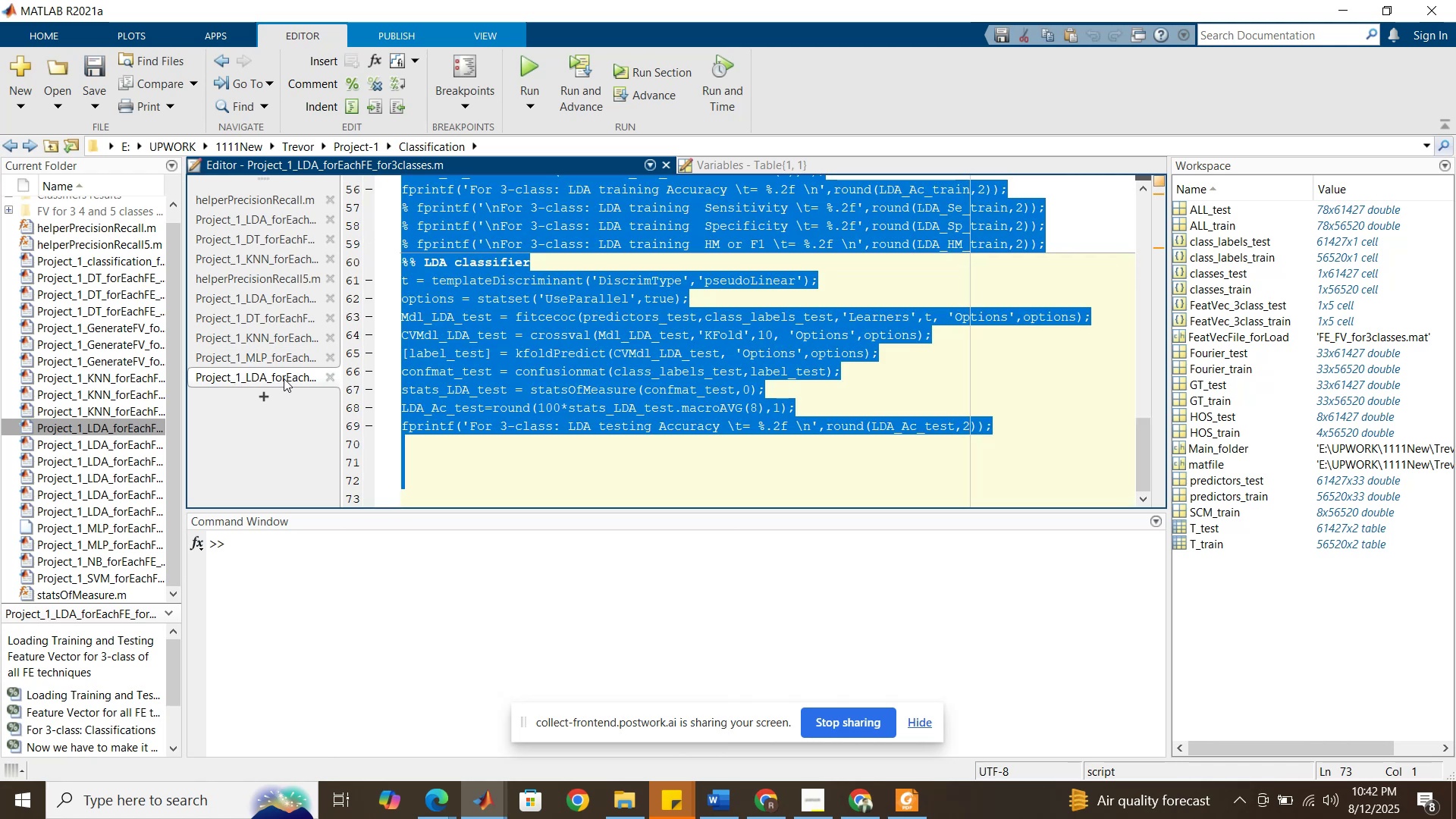 
left_click([284, 362])
 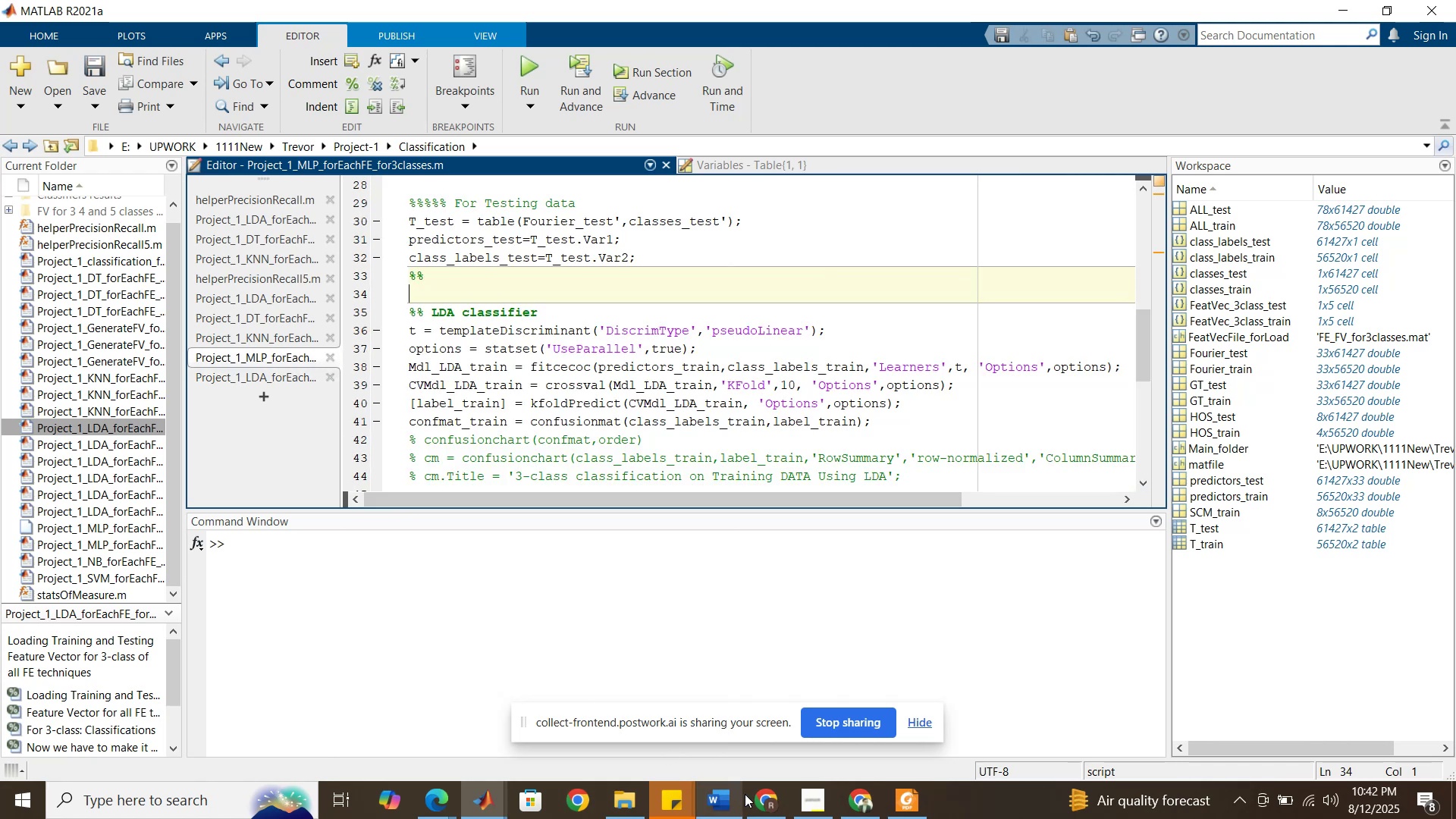 
left_click([864, 802])
 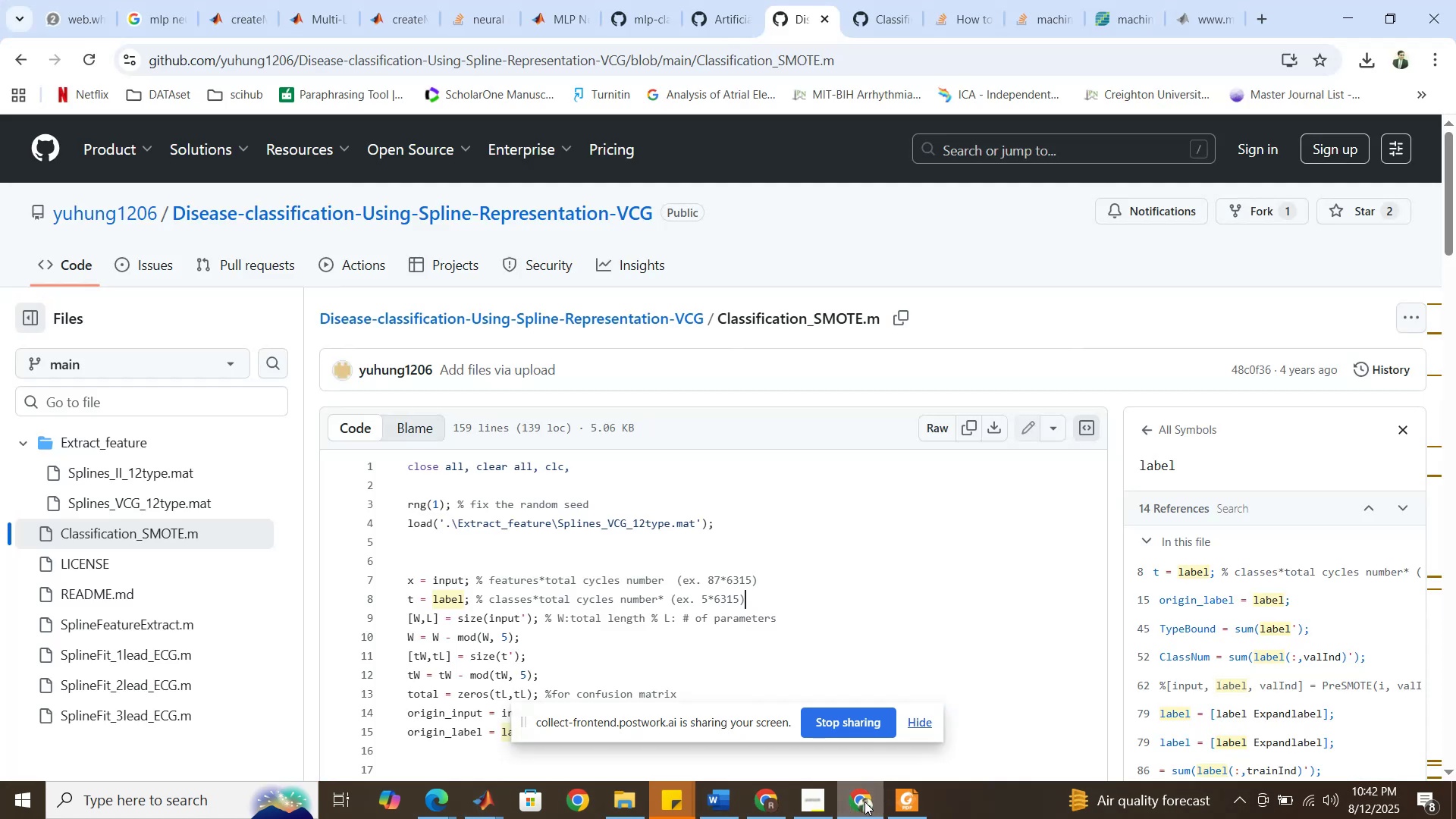 
left_click([864, 802])
 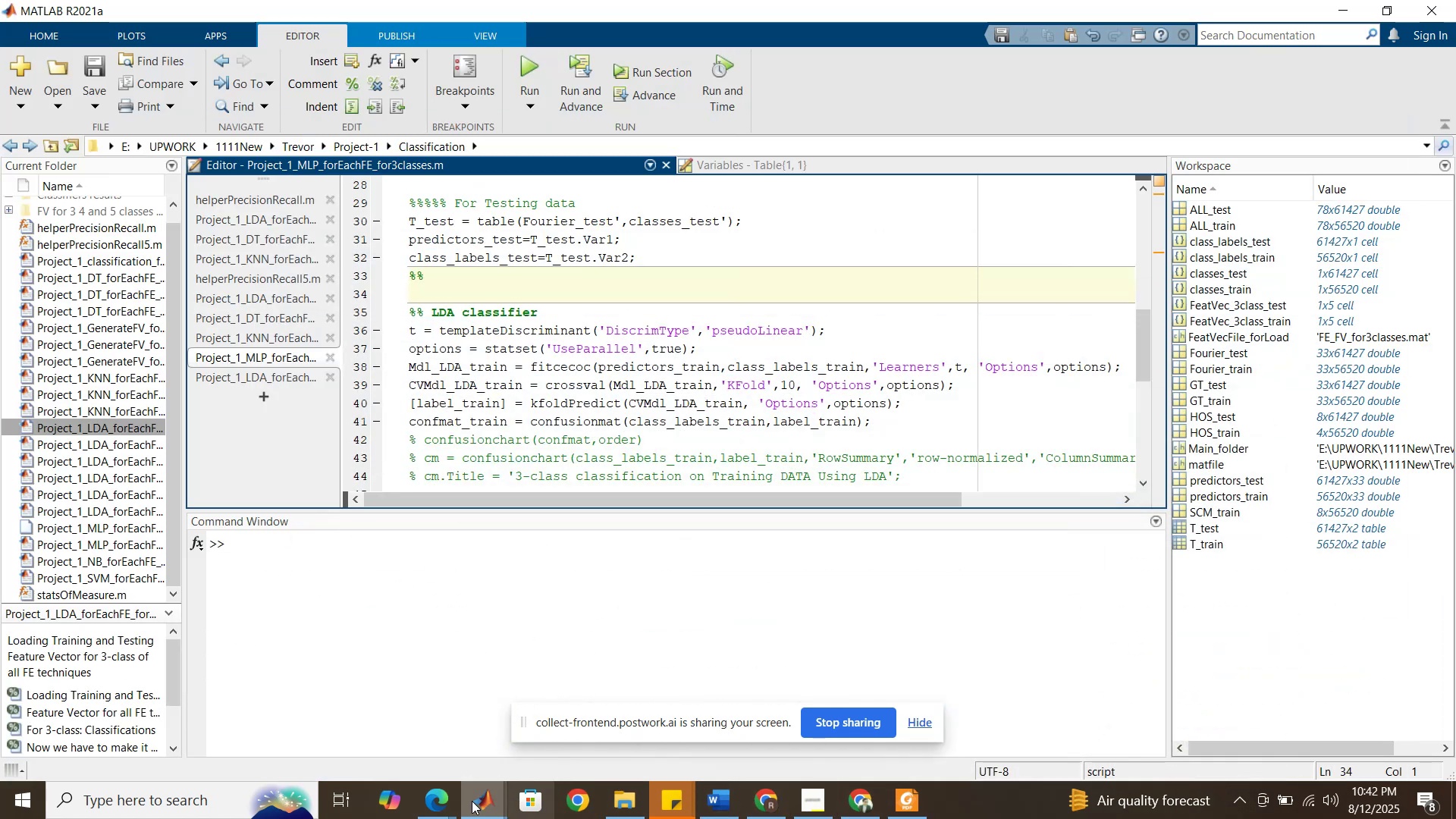 
left_click([467, 802])
 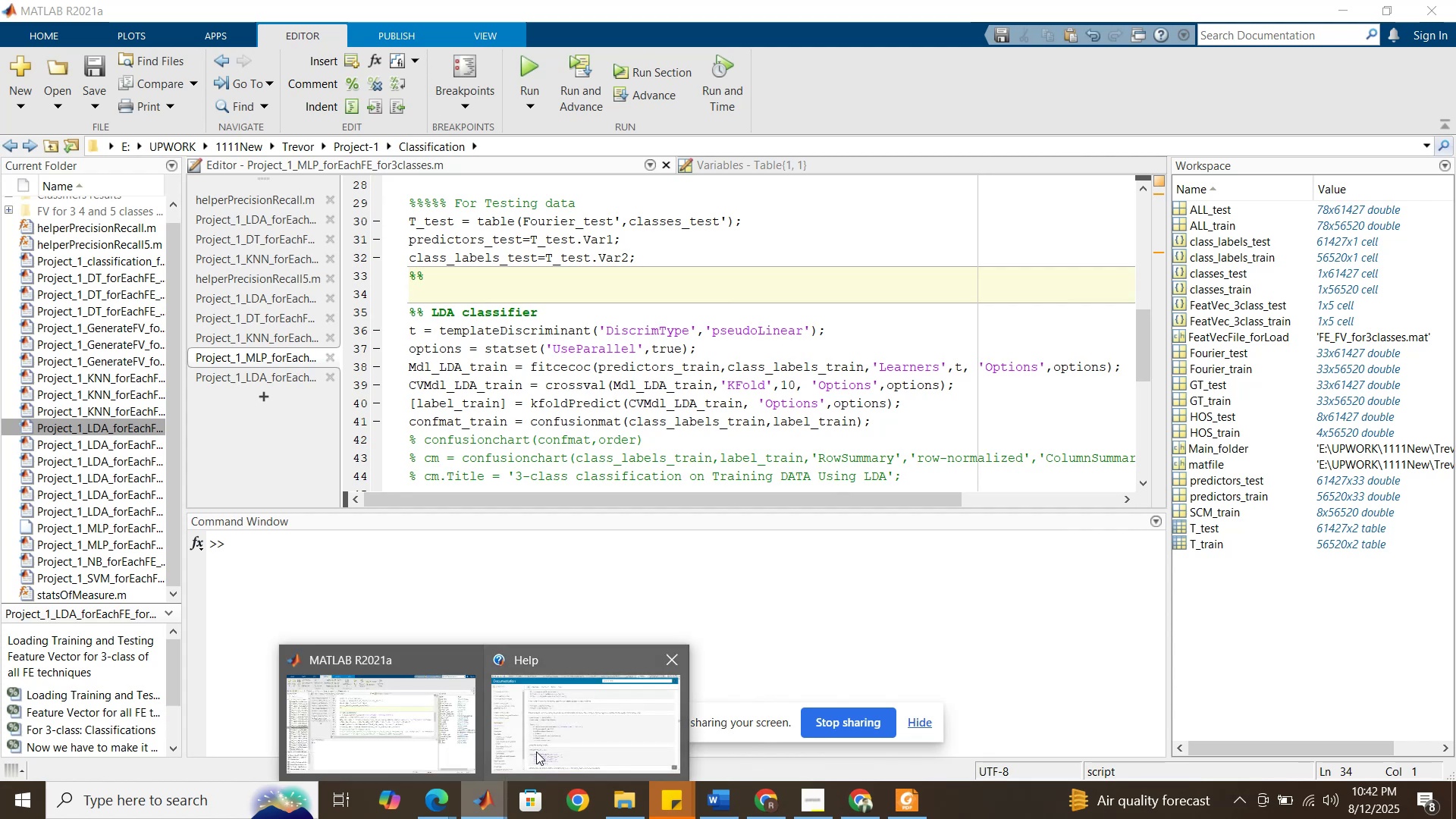 
left_click([536, 752])
 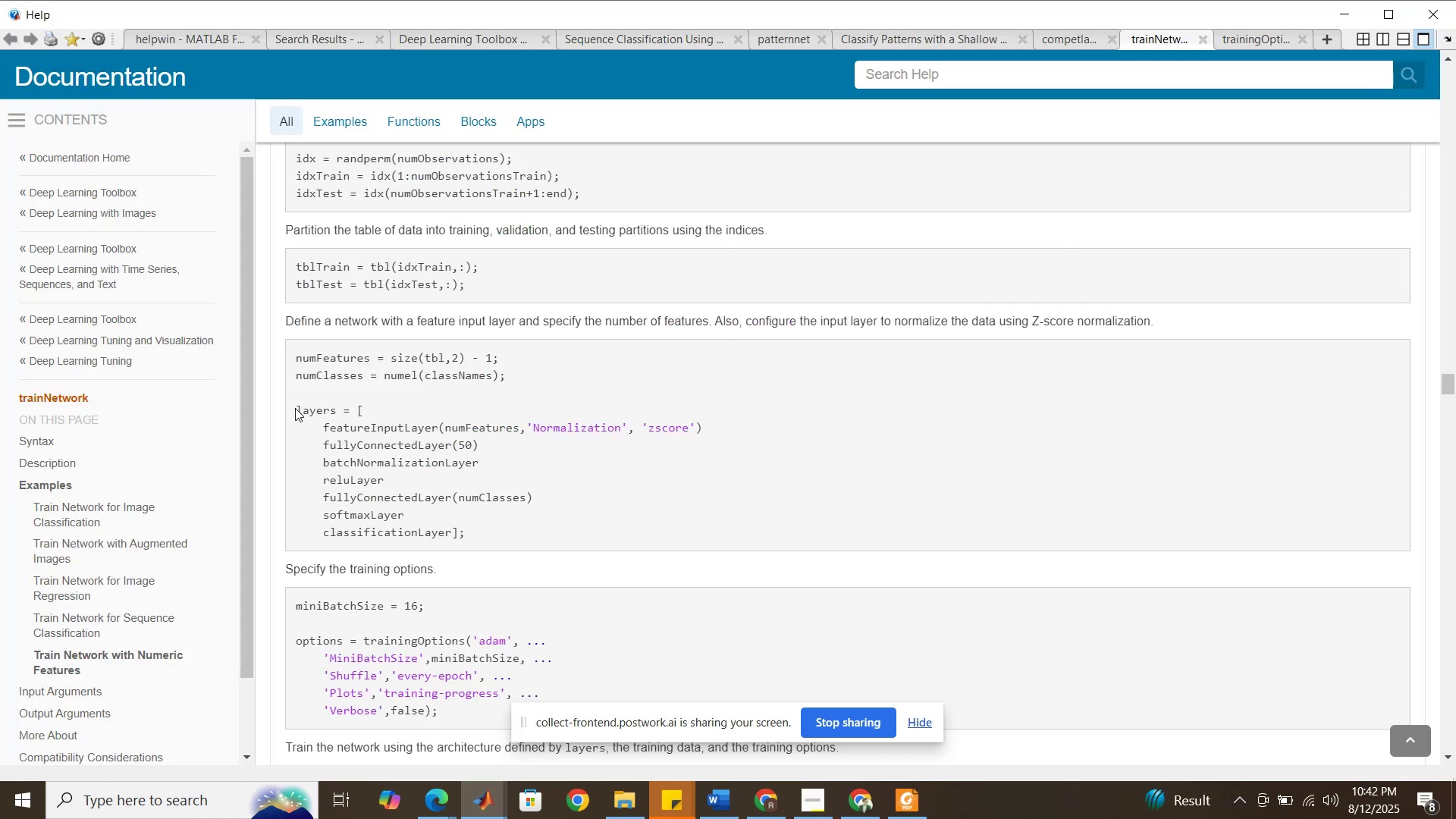 
wait(11.68)
 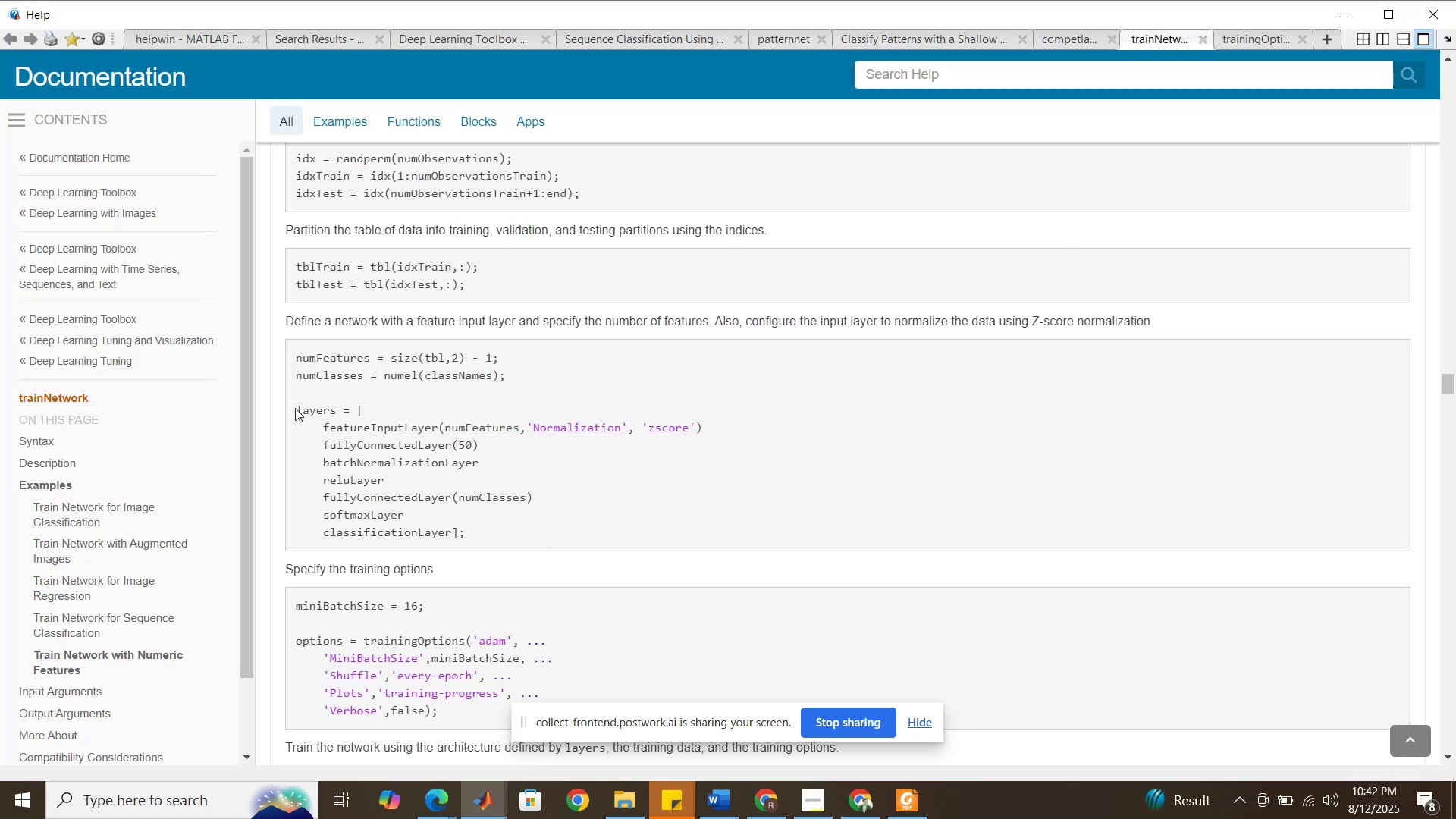 
left_click([296, 408])
 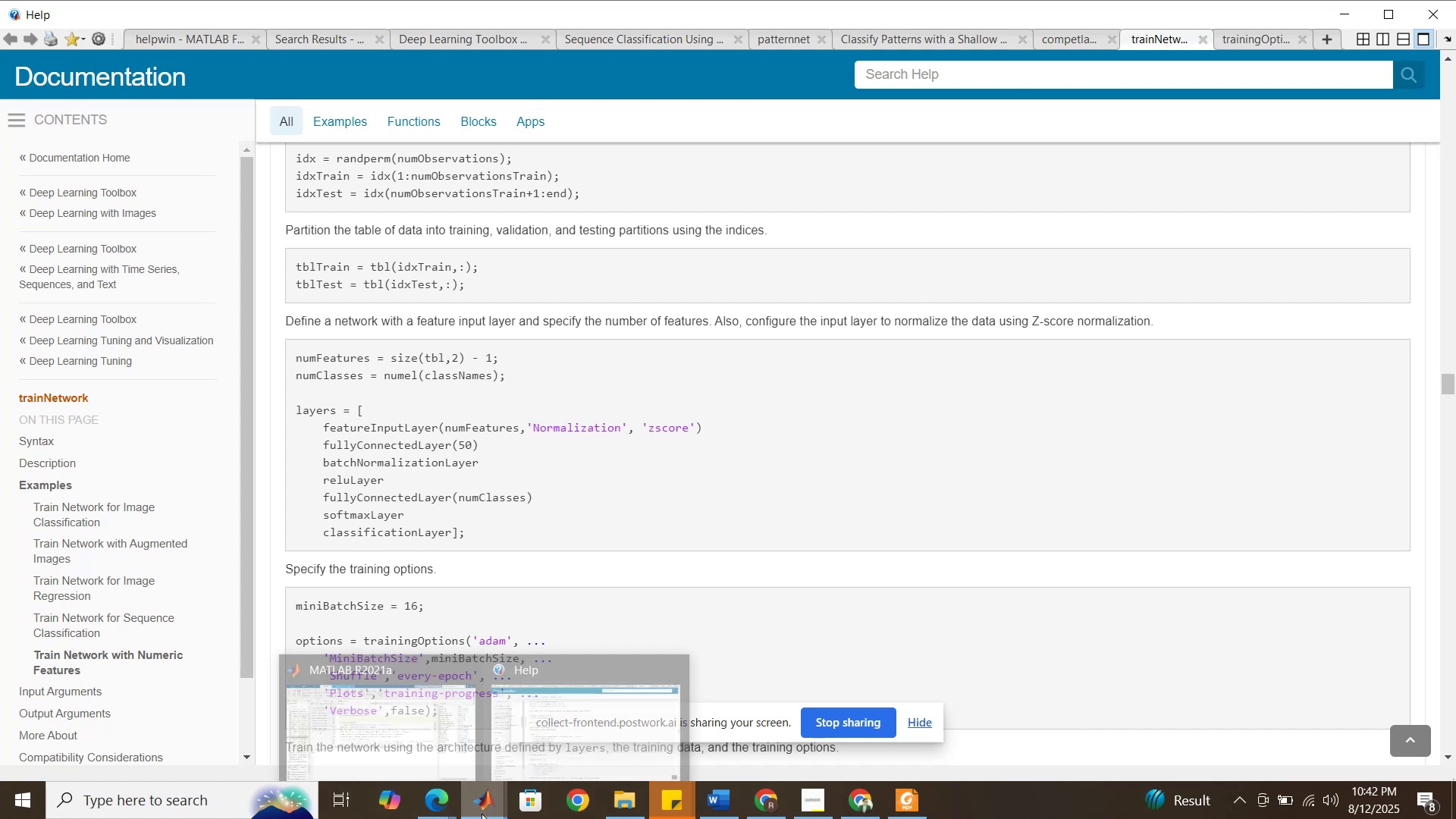 
wait(9.0)
 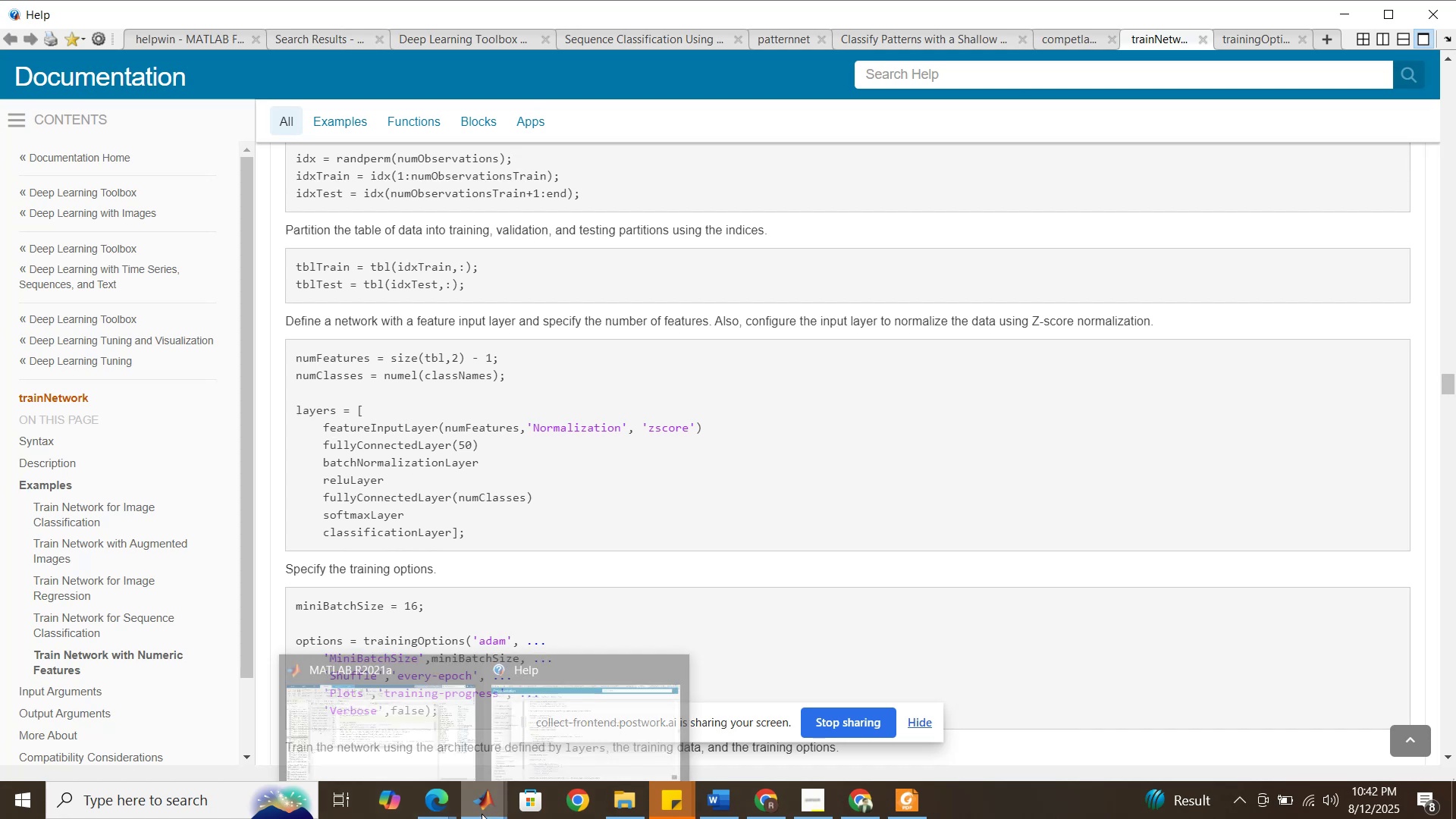 
left_click_drag(start_coordinate=[296, 412], to_coordinate=[488, 548])
 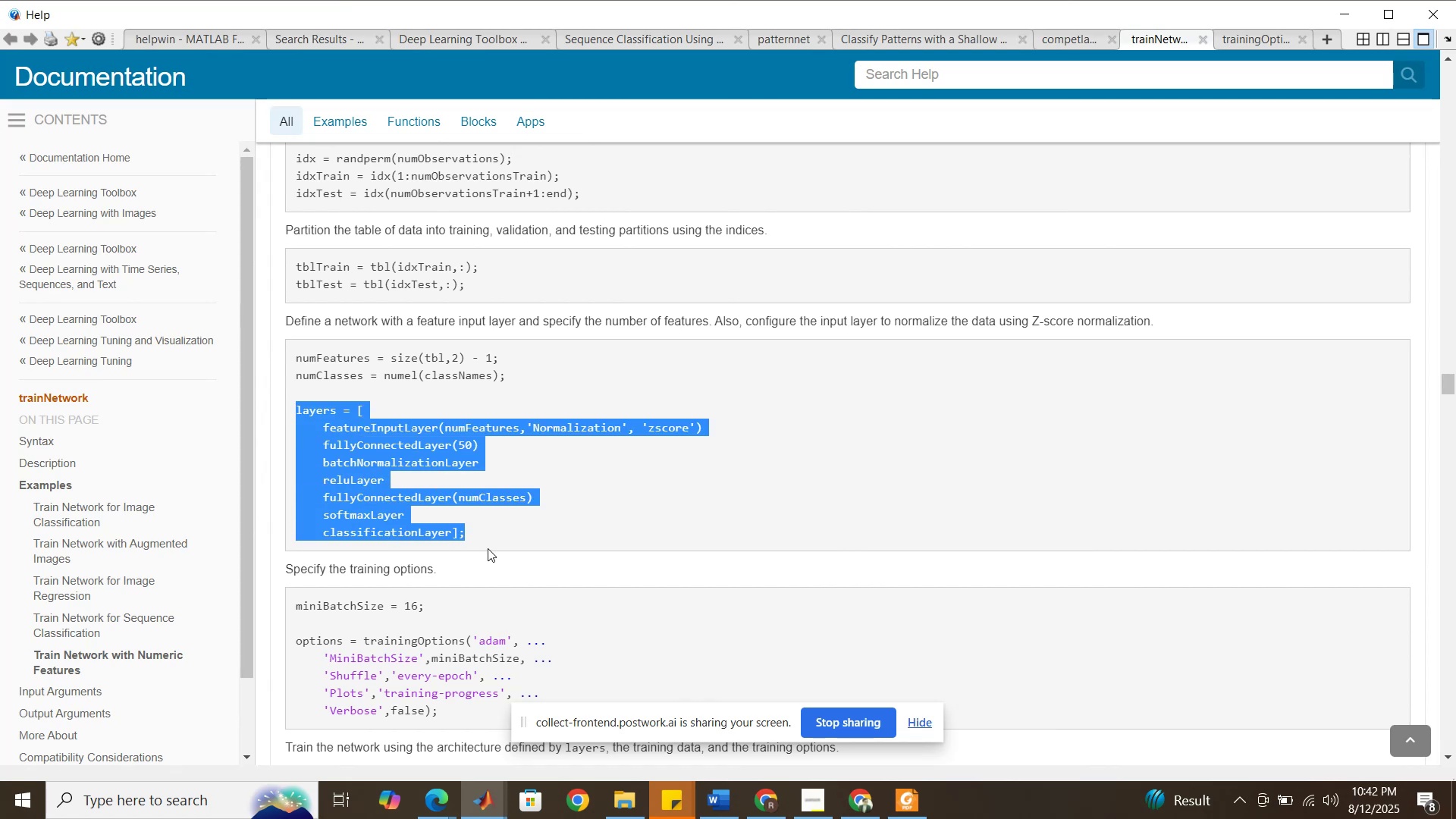 
key(Control+C)
 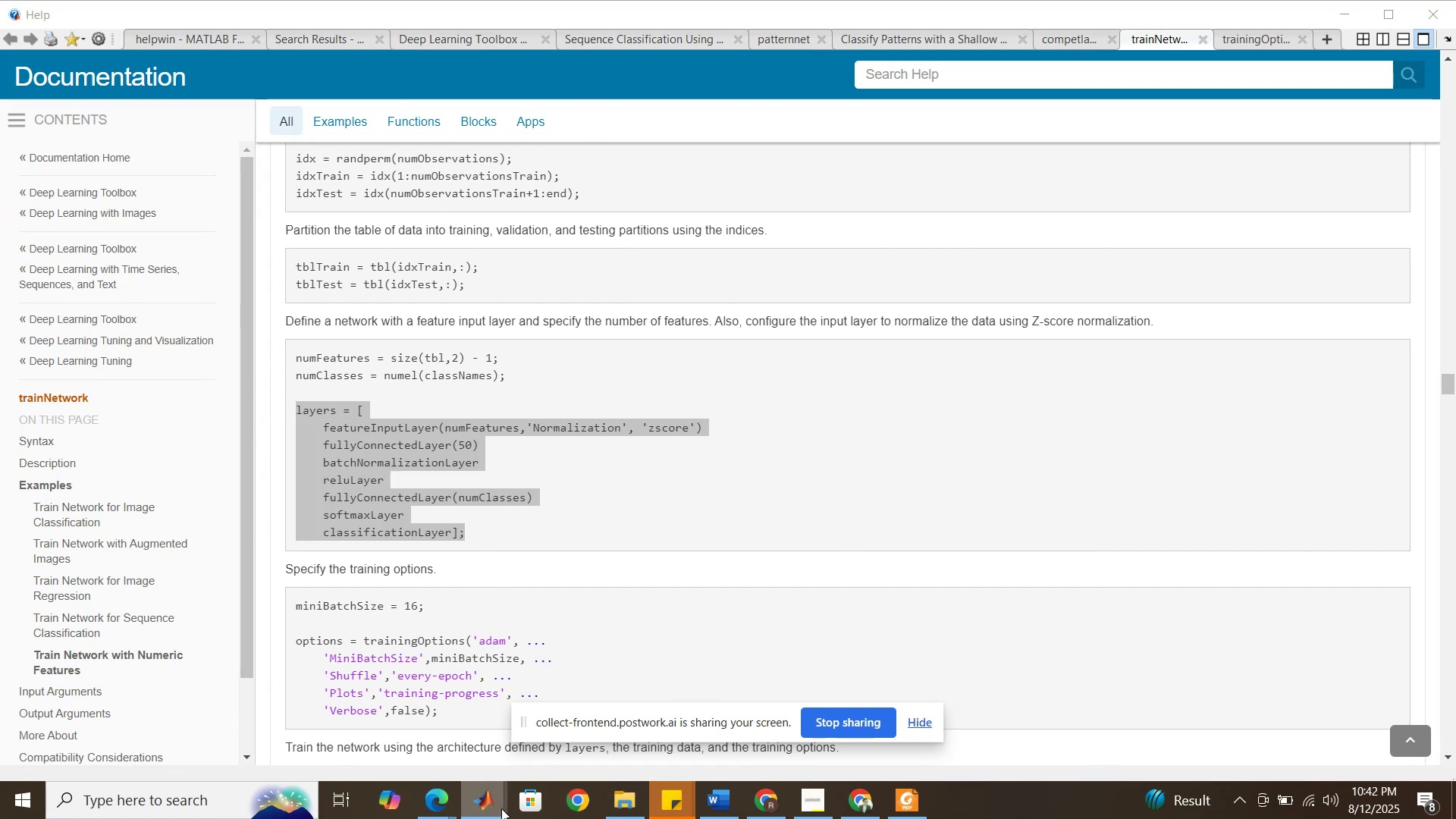 
left_click([453, 744])
 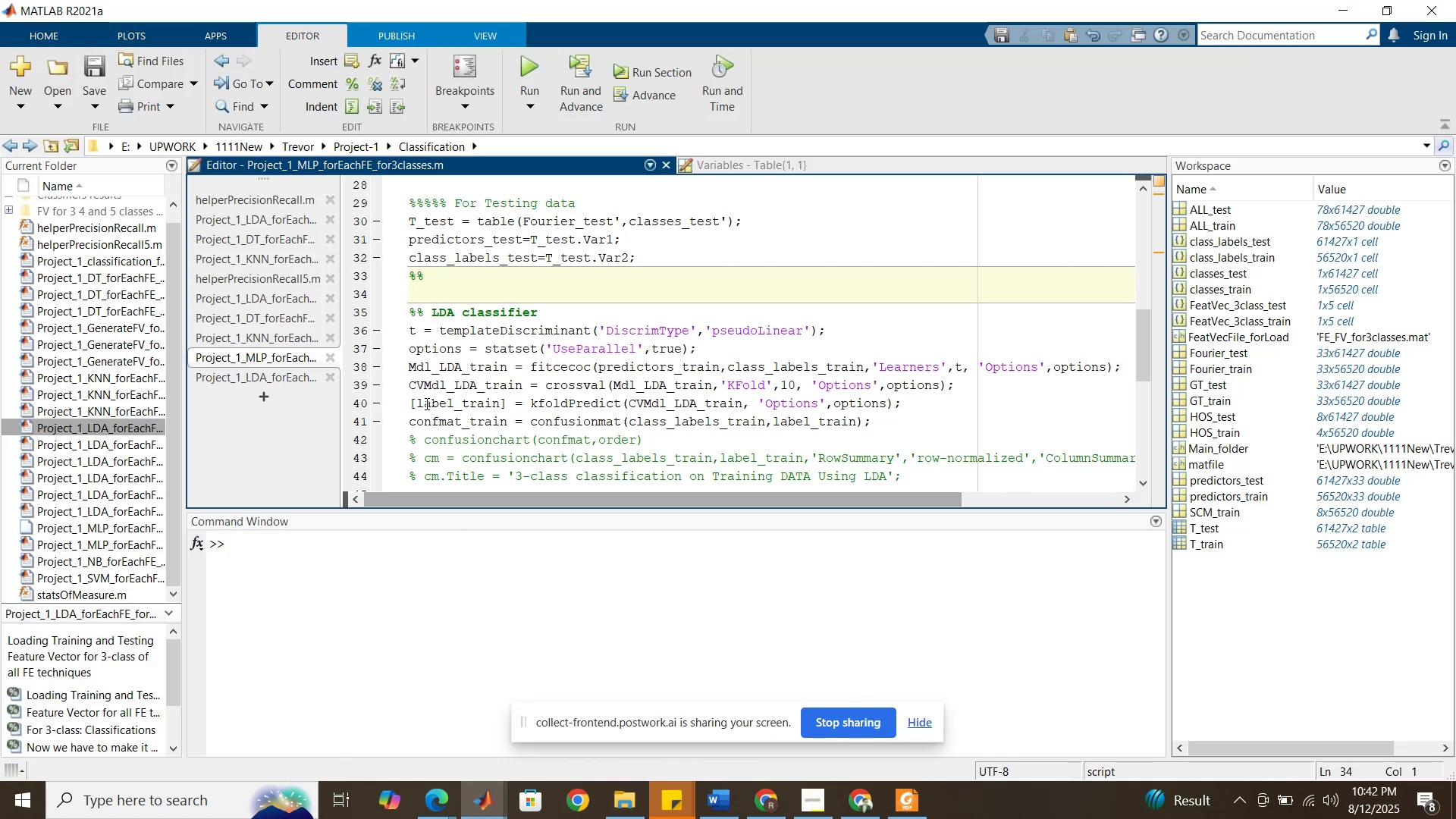 
key(Control+V)
 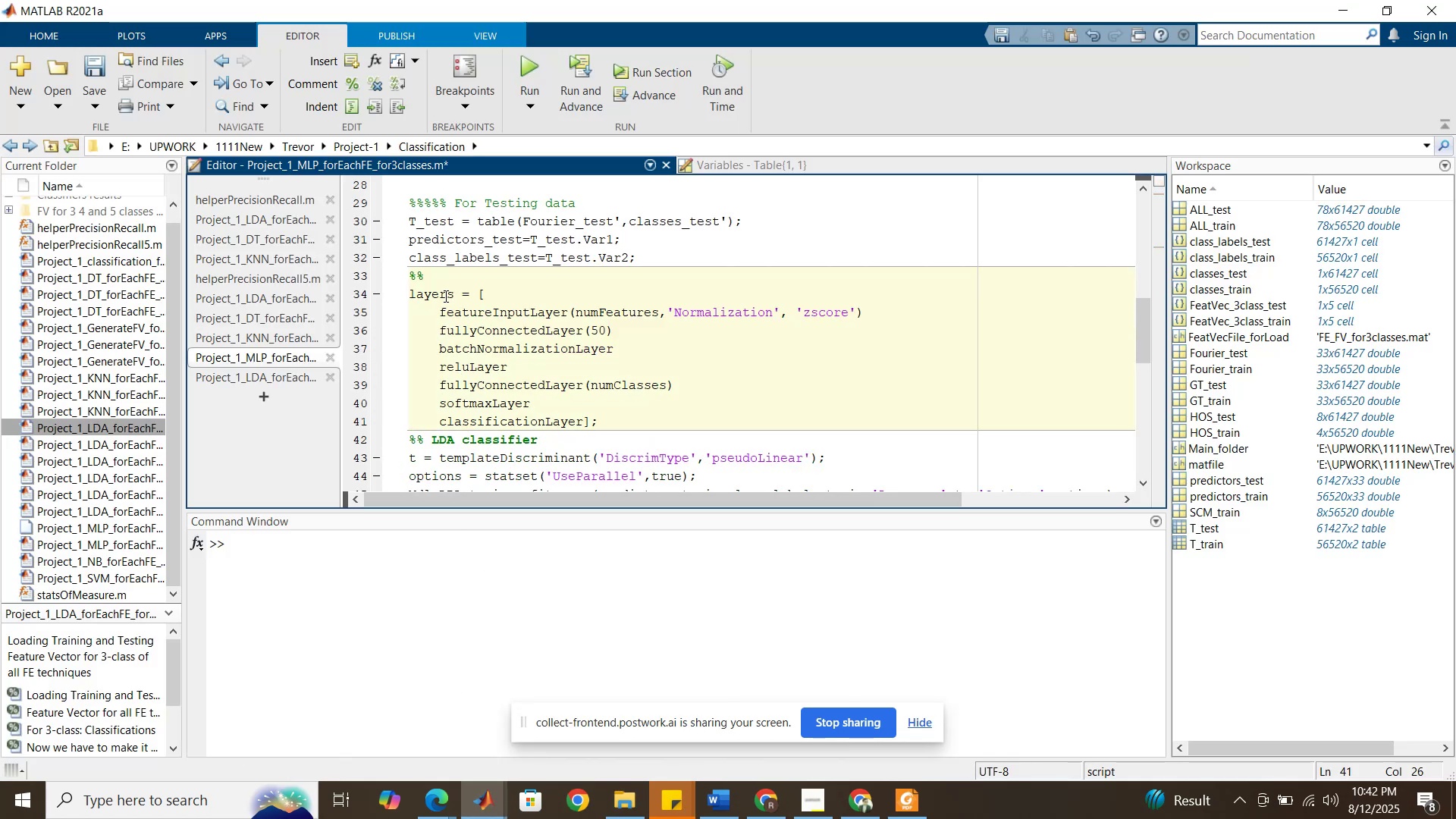 
left_click([456, 271])
 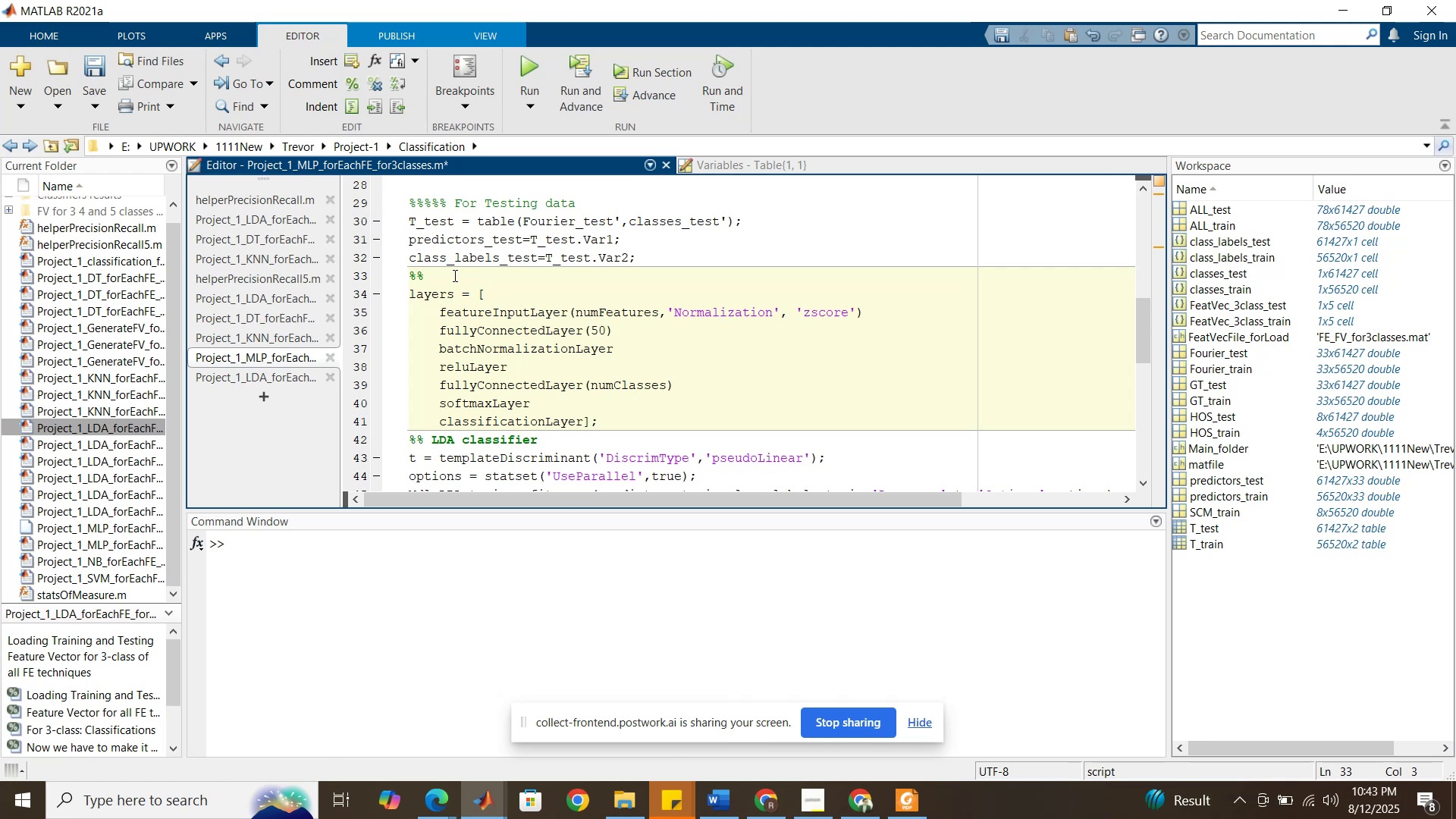 
wait(19.78)
 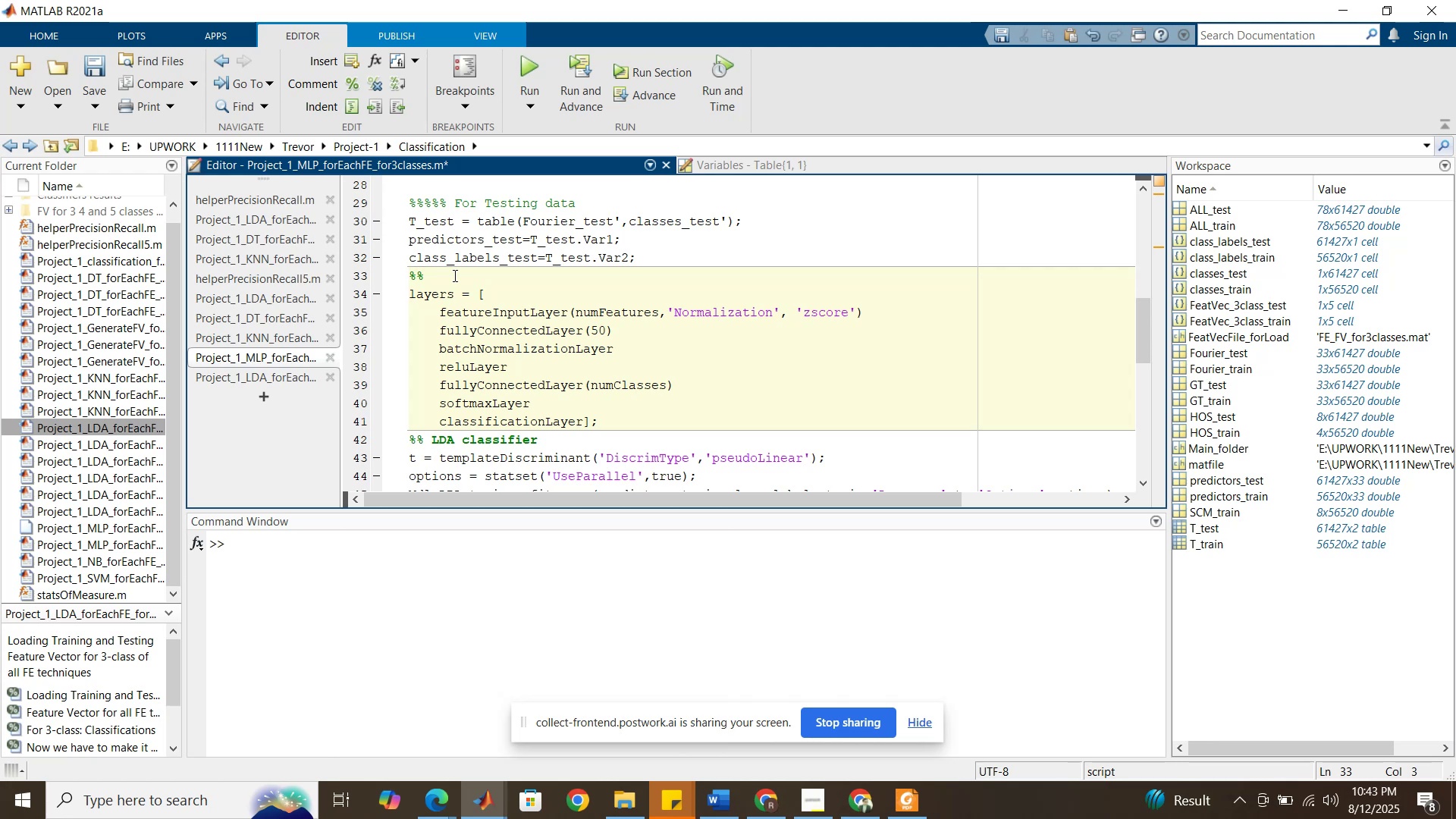 
mouse_move([449, 795])
 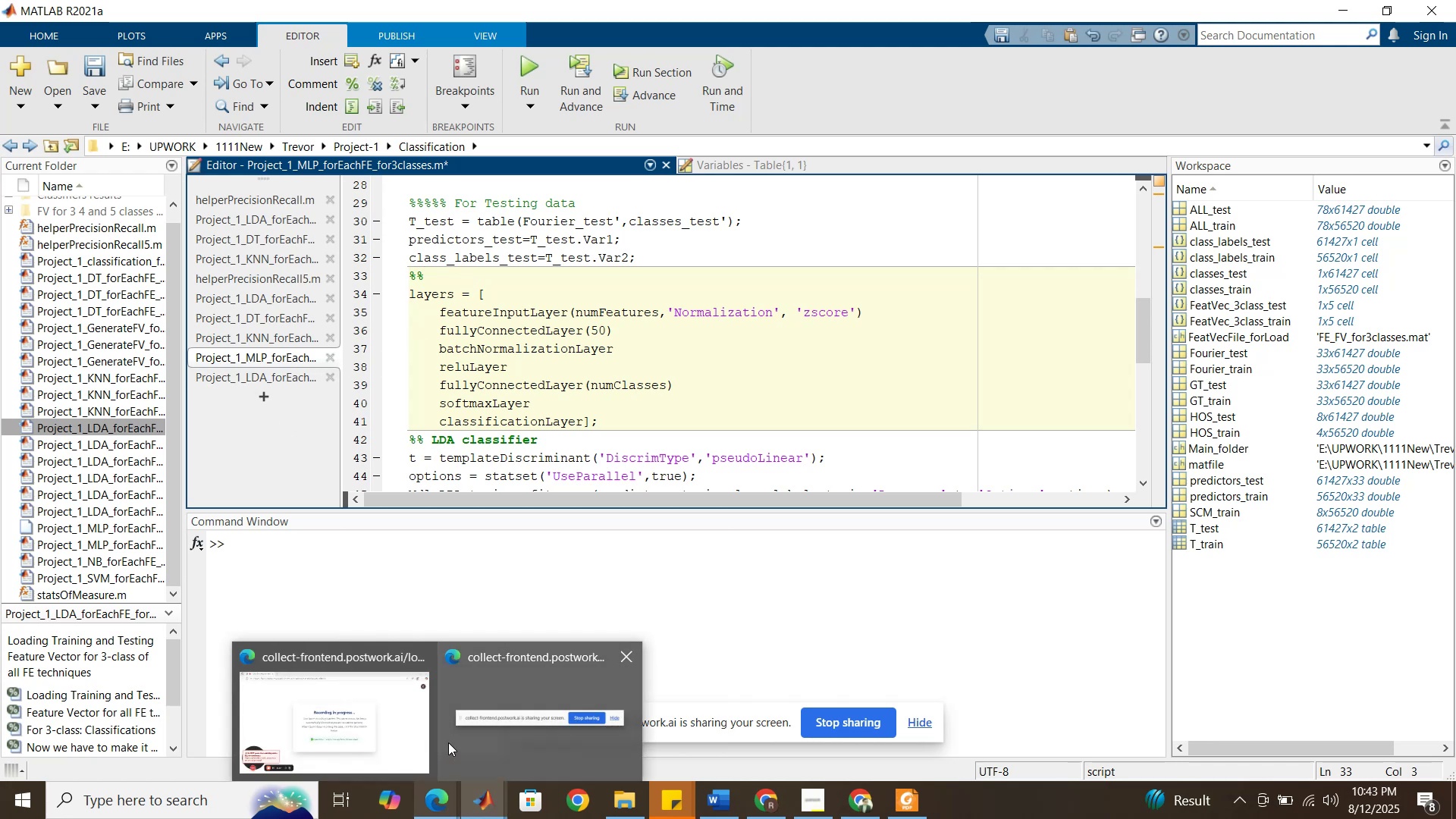 
mouse_move([465, 709])
 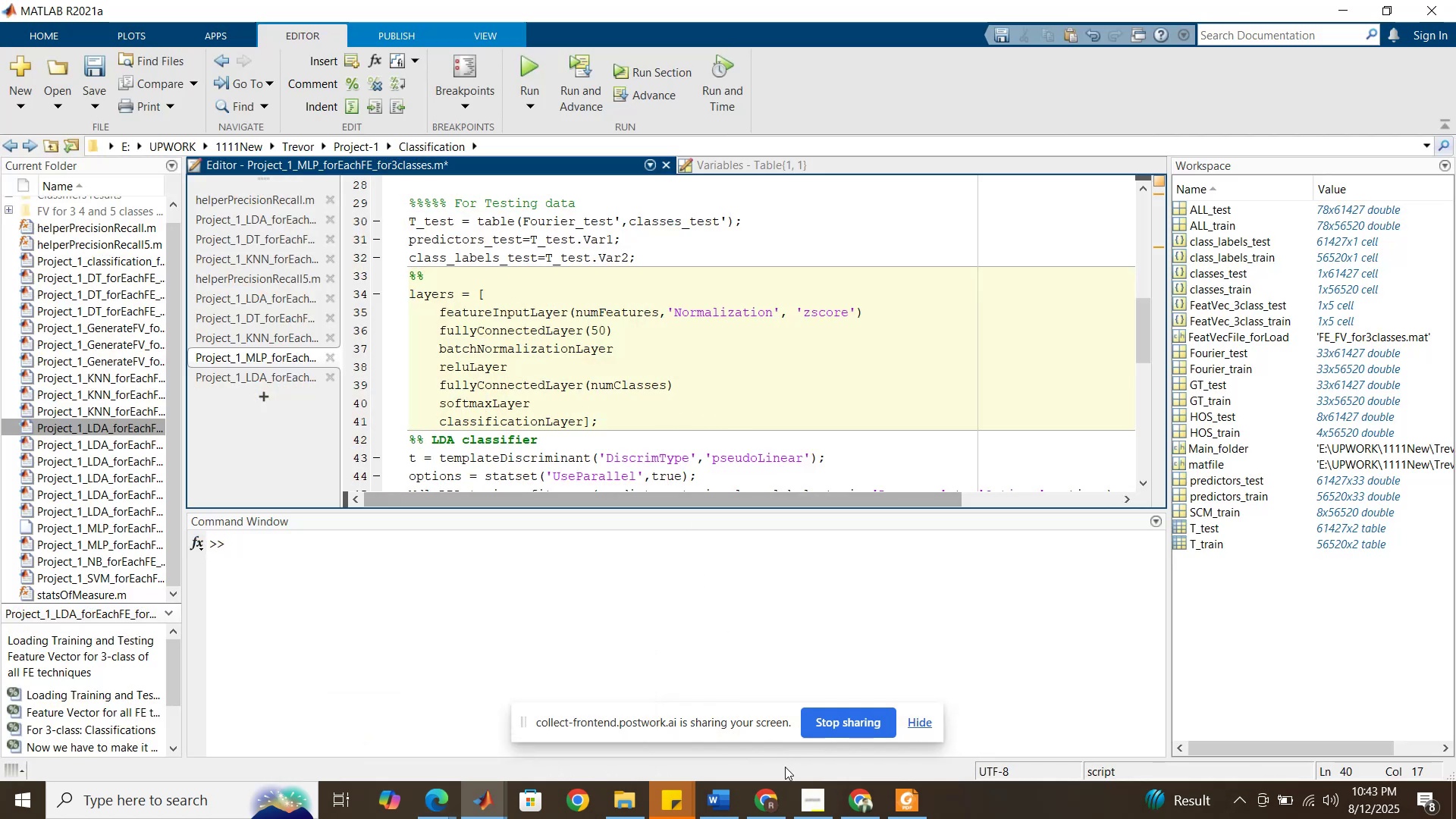 
left_click([868, 792])
 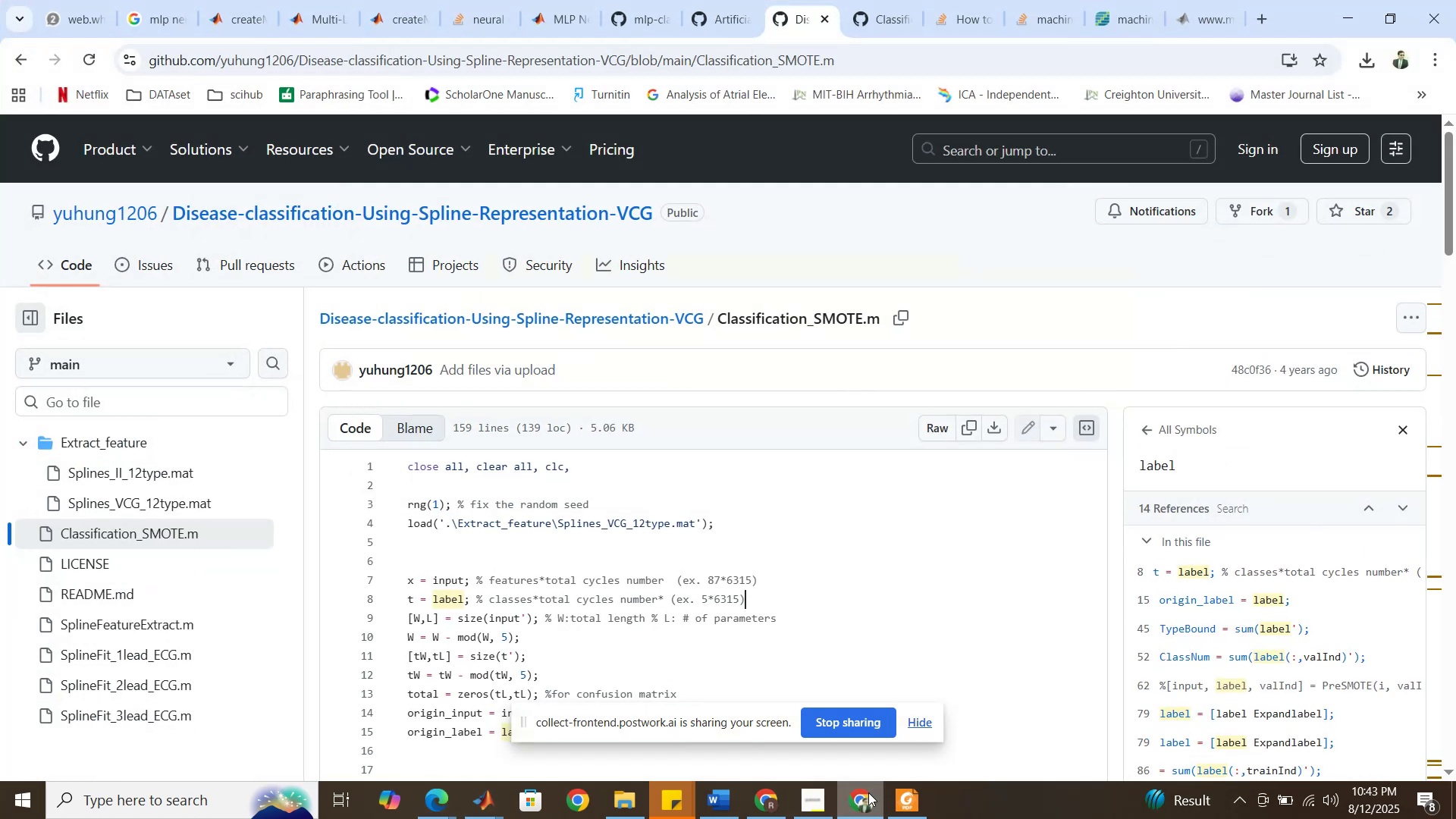 
left_click([868, 792])
 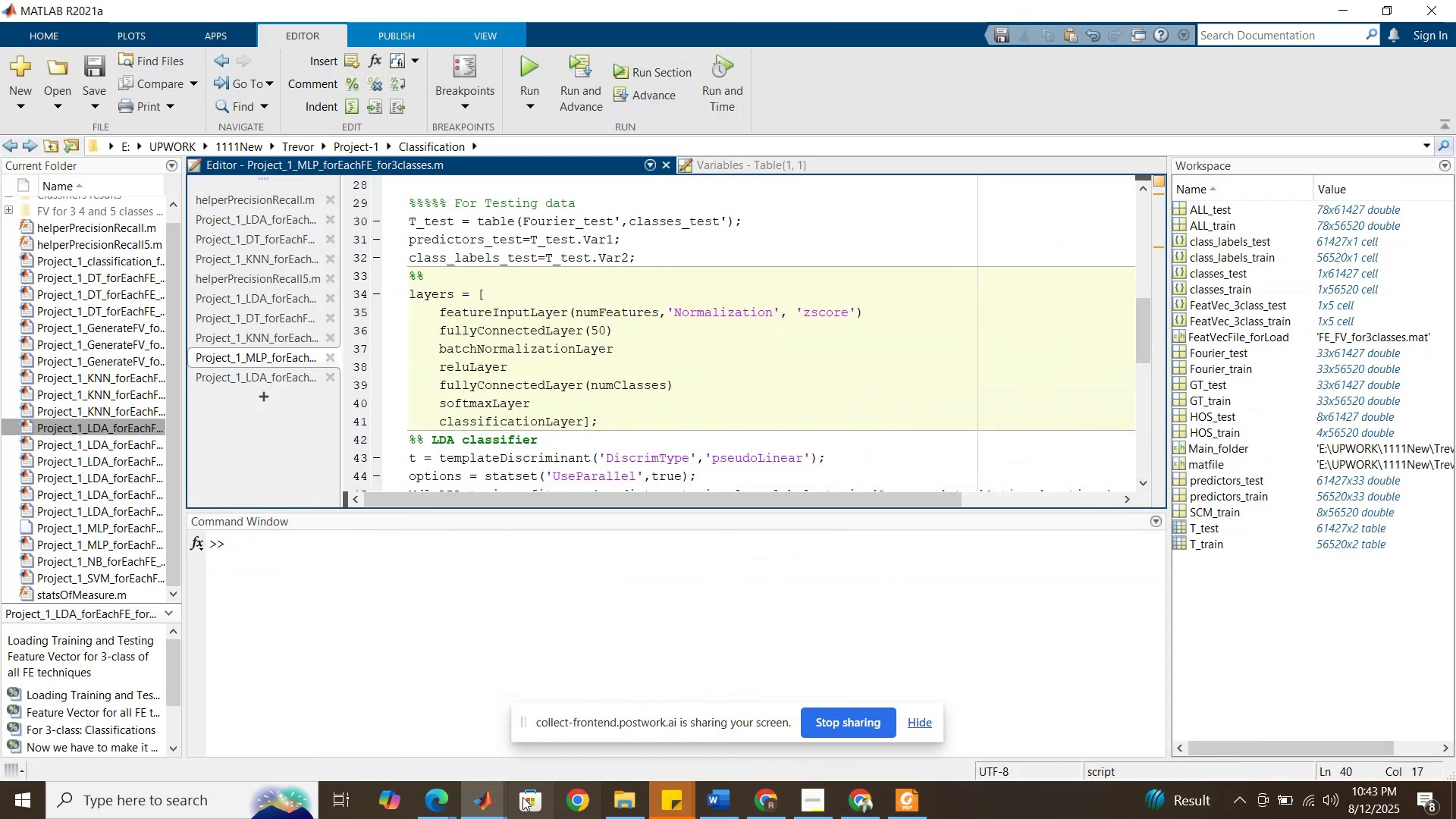 
left_click([494, 797])
 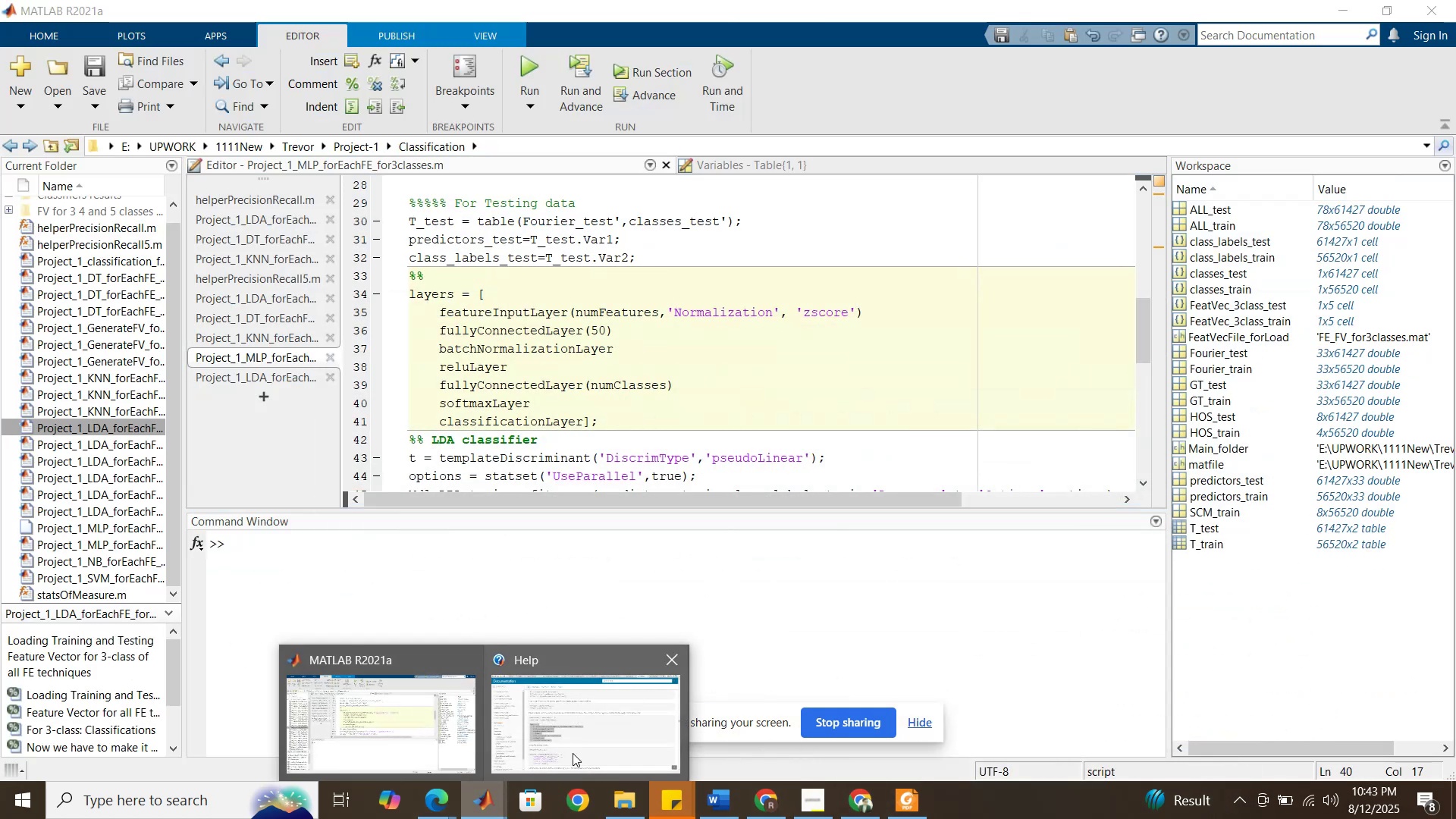 
left_click([573, 753])
 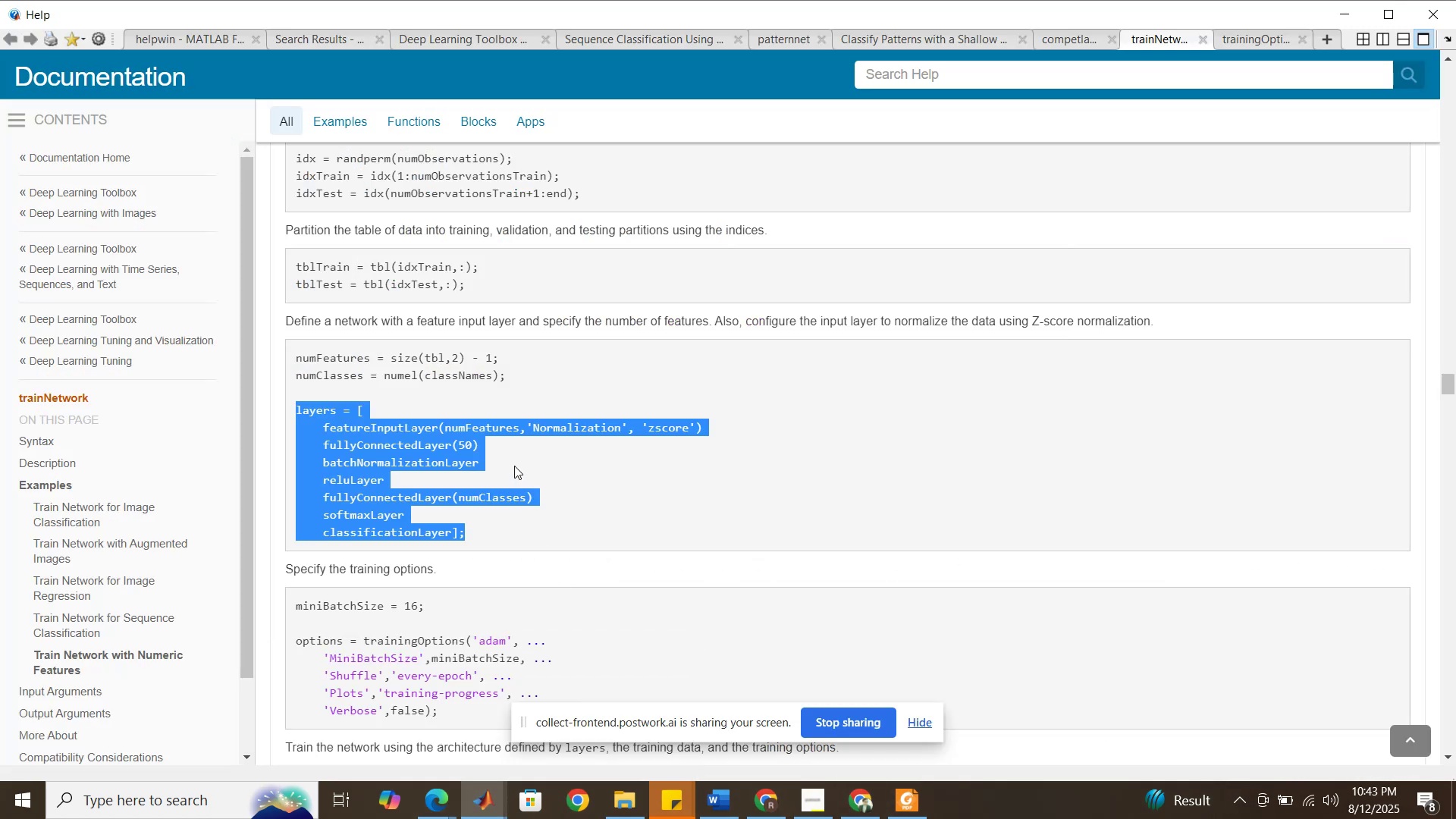 
scroll: coordinate [514, 466], scroll_direction: up, amount: 1.0
 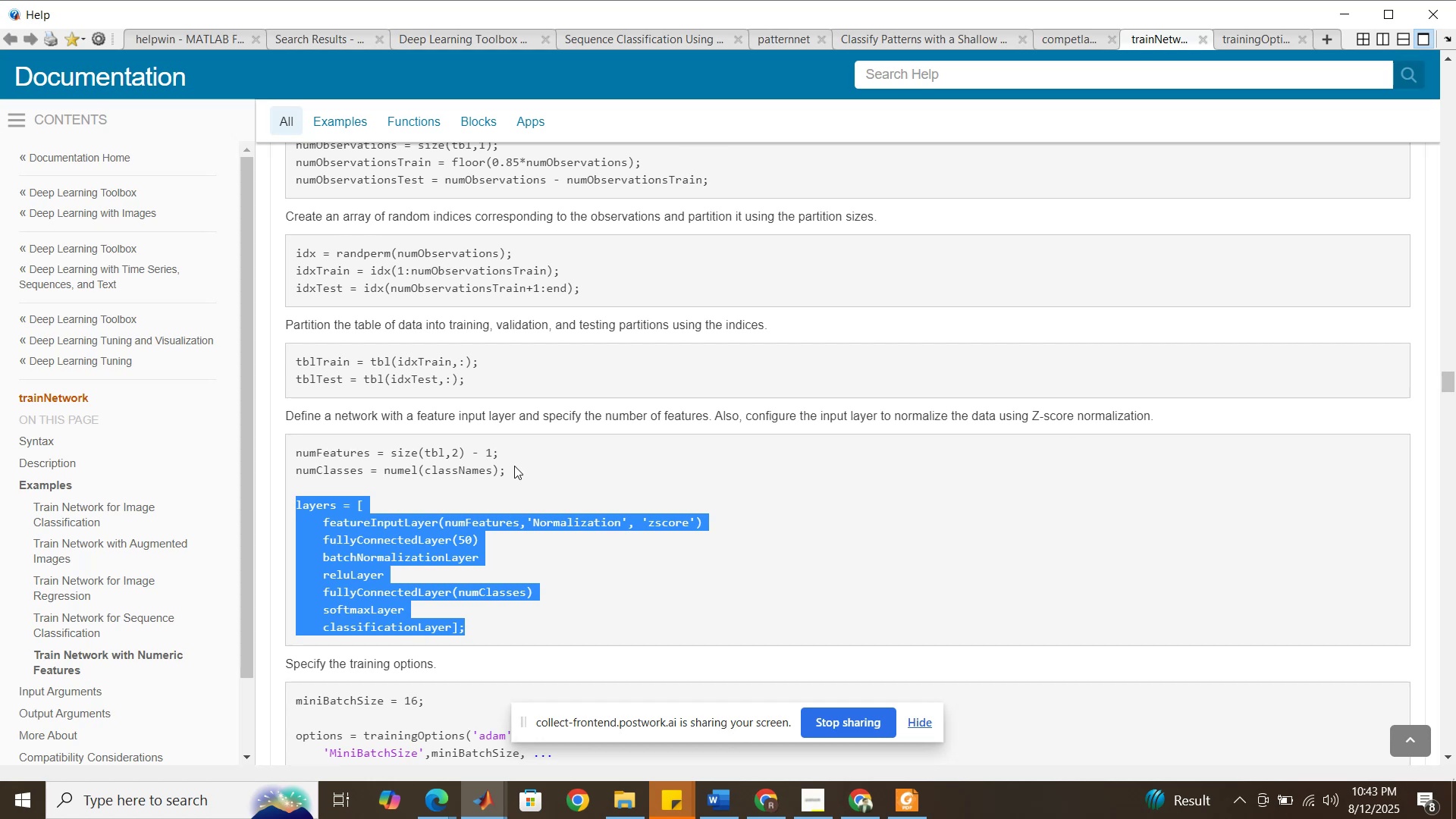 
wait(5.59)
 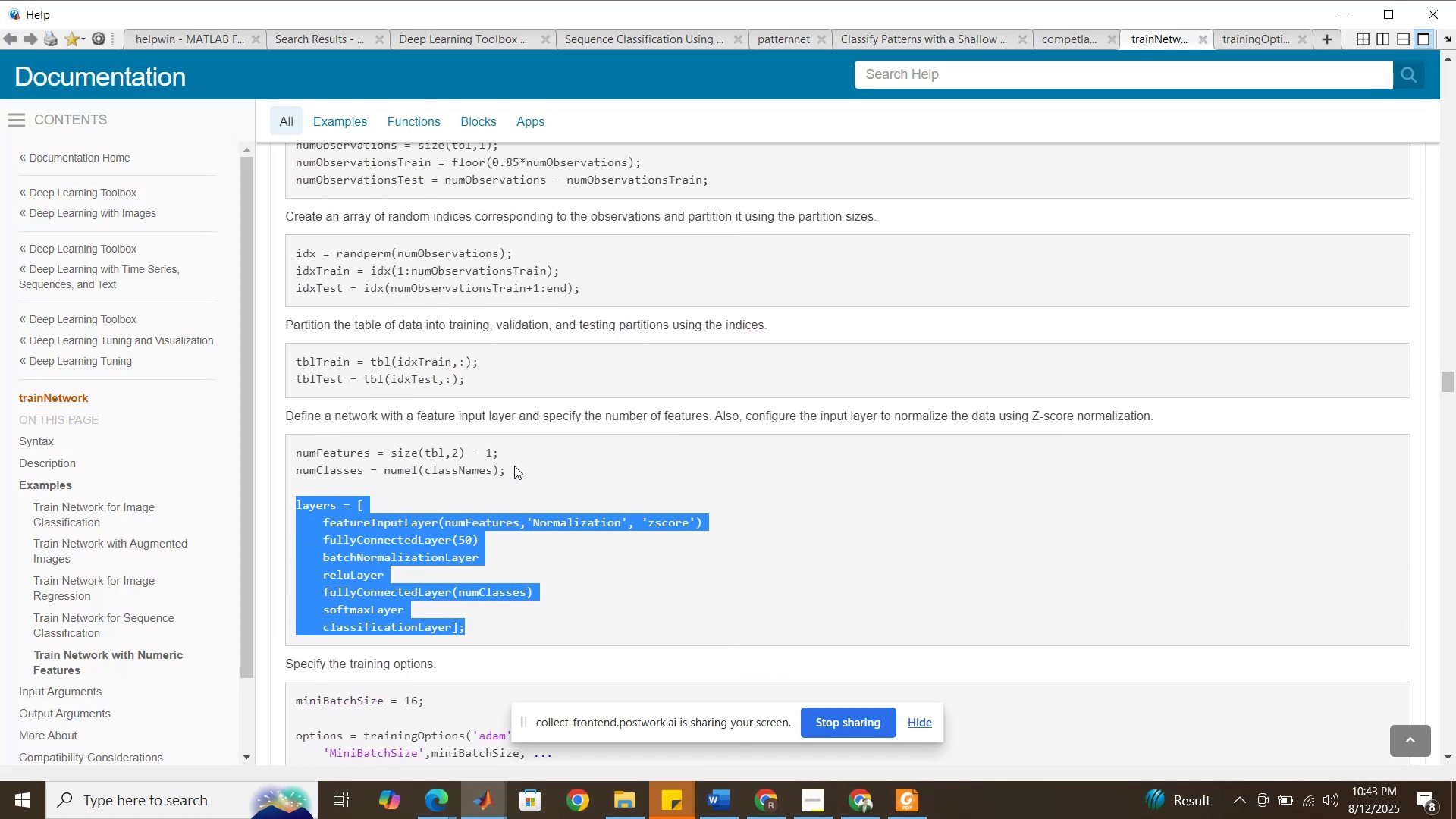 
scroll: coordinate [514, 466], scroll_direction: down, amount: 1.0
 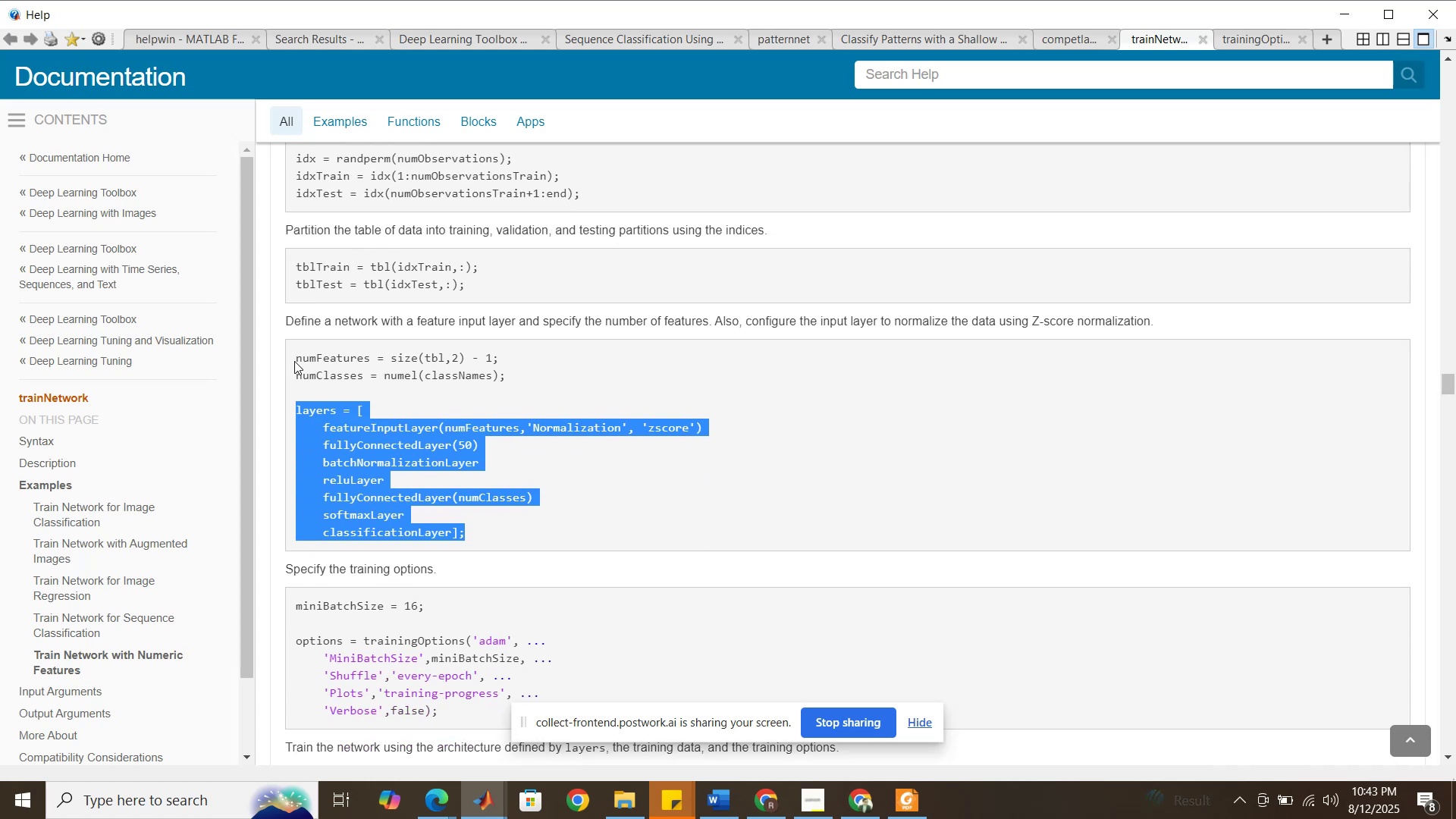 
left_click_drag(start_coordinate=[300, 360], to_coordinate=[405, 375])
 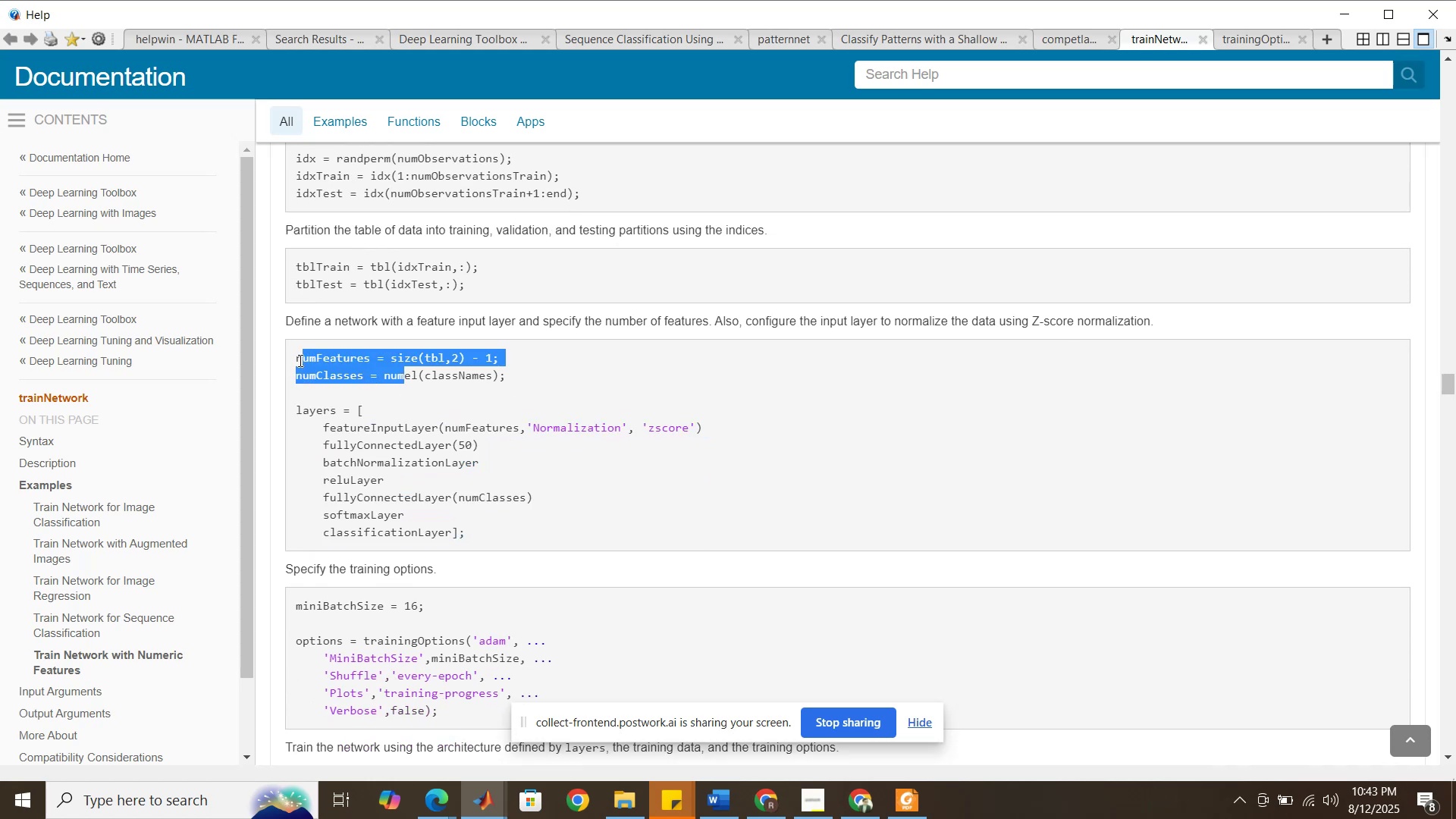 
left_click([299, 360])
 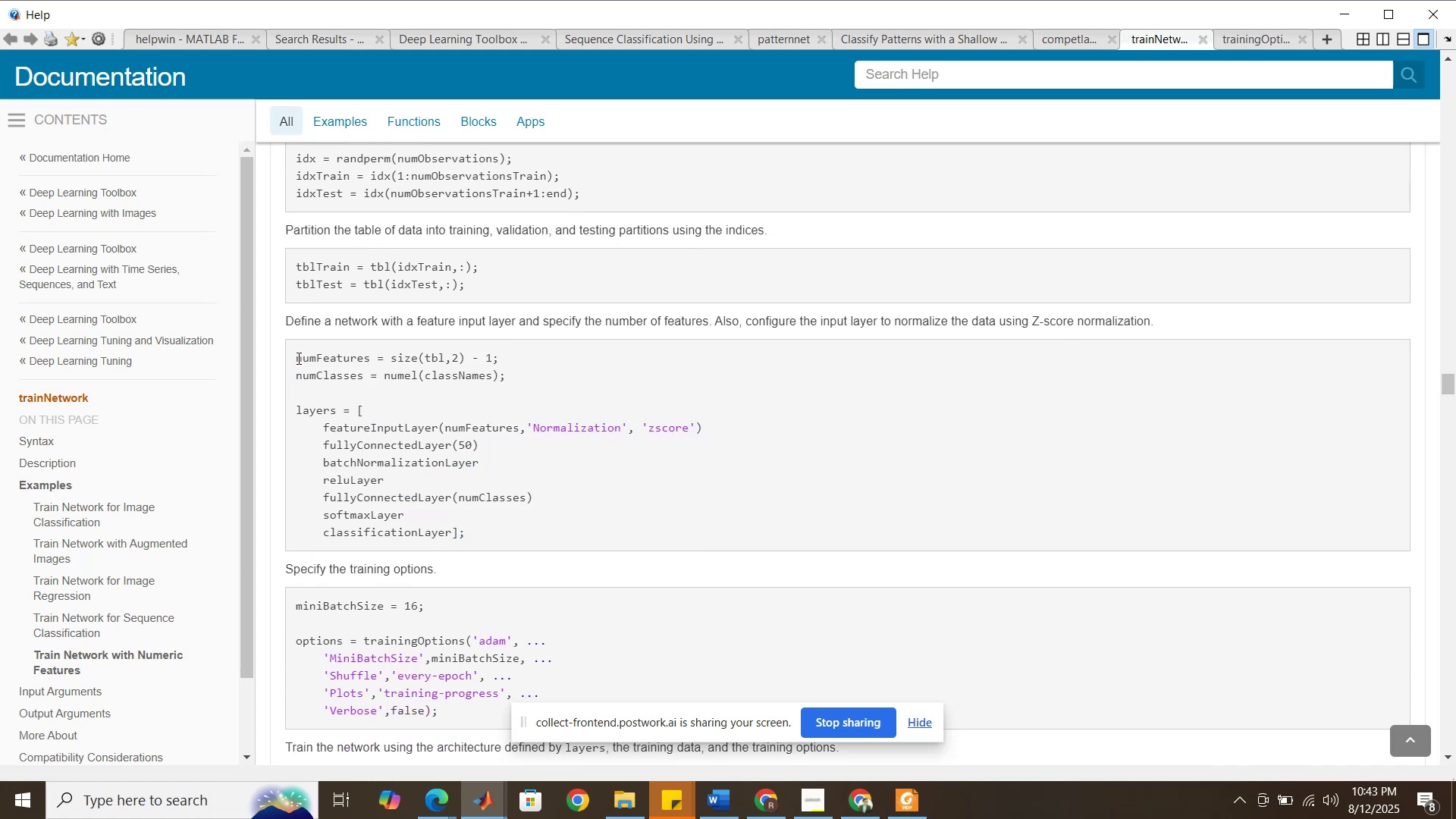 
left_click_drag(start_coordinate=[297, 358], to_coordinate=[551, 379])
 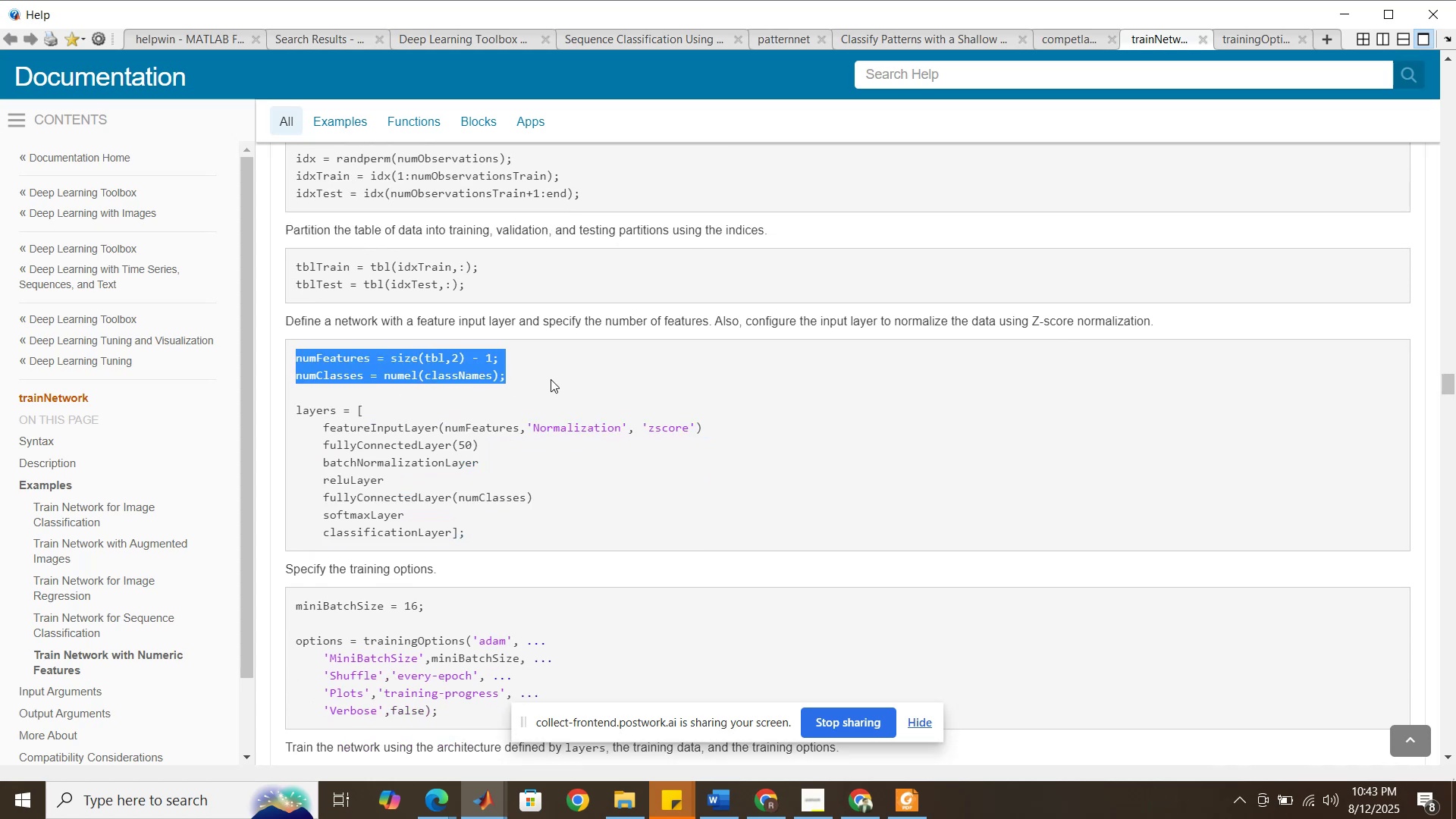 
key(Control+C)
 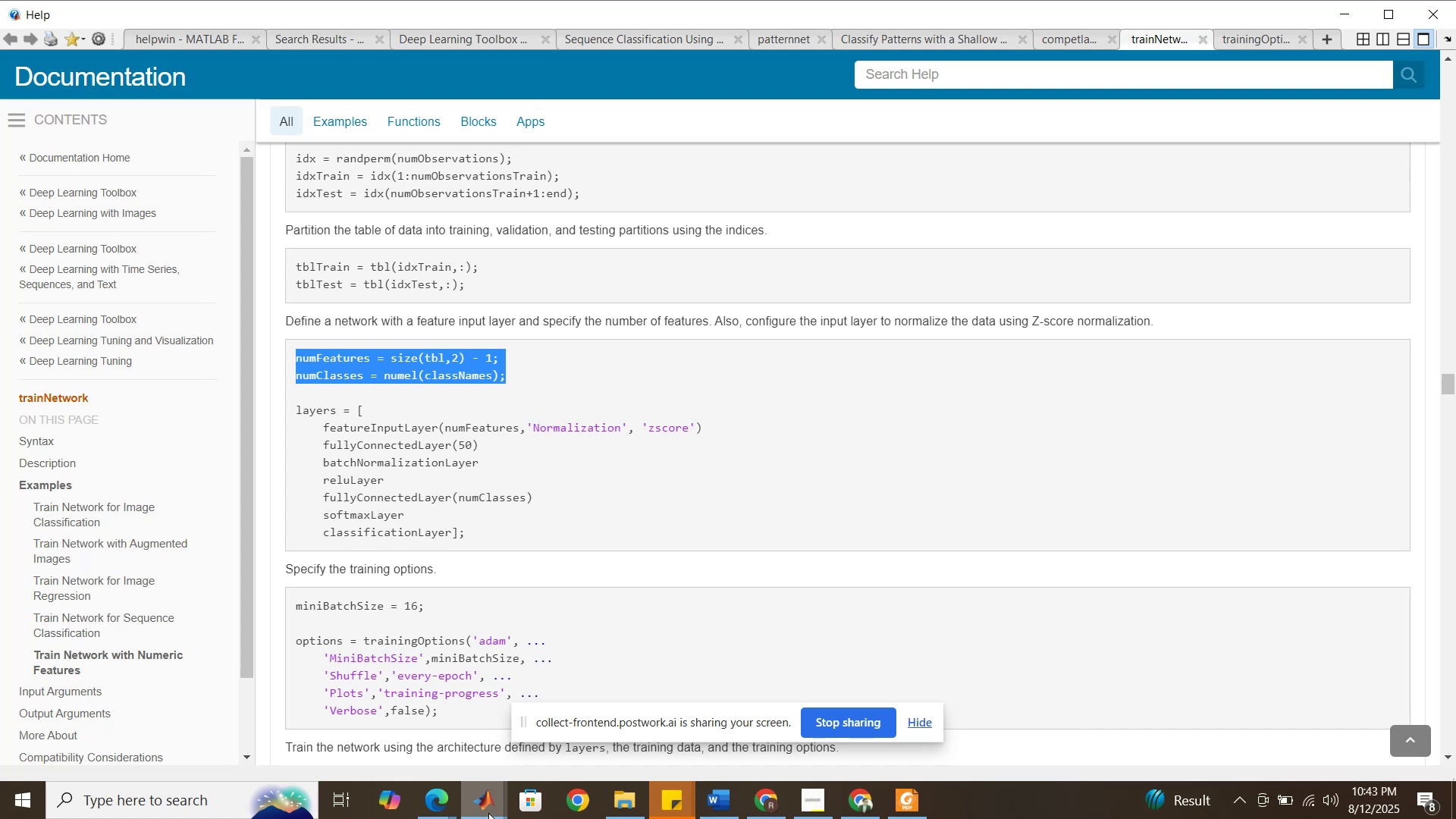 
left_click([488, 813])
 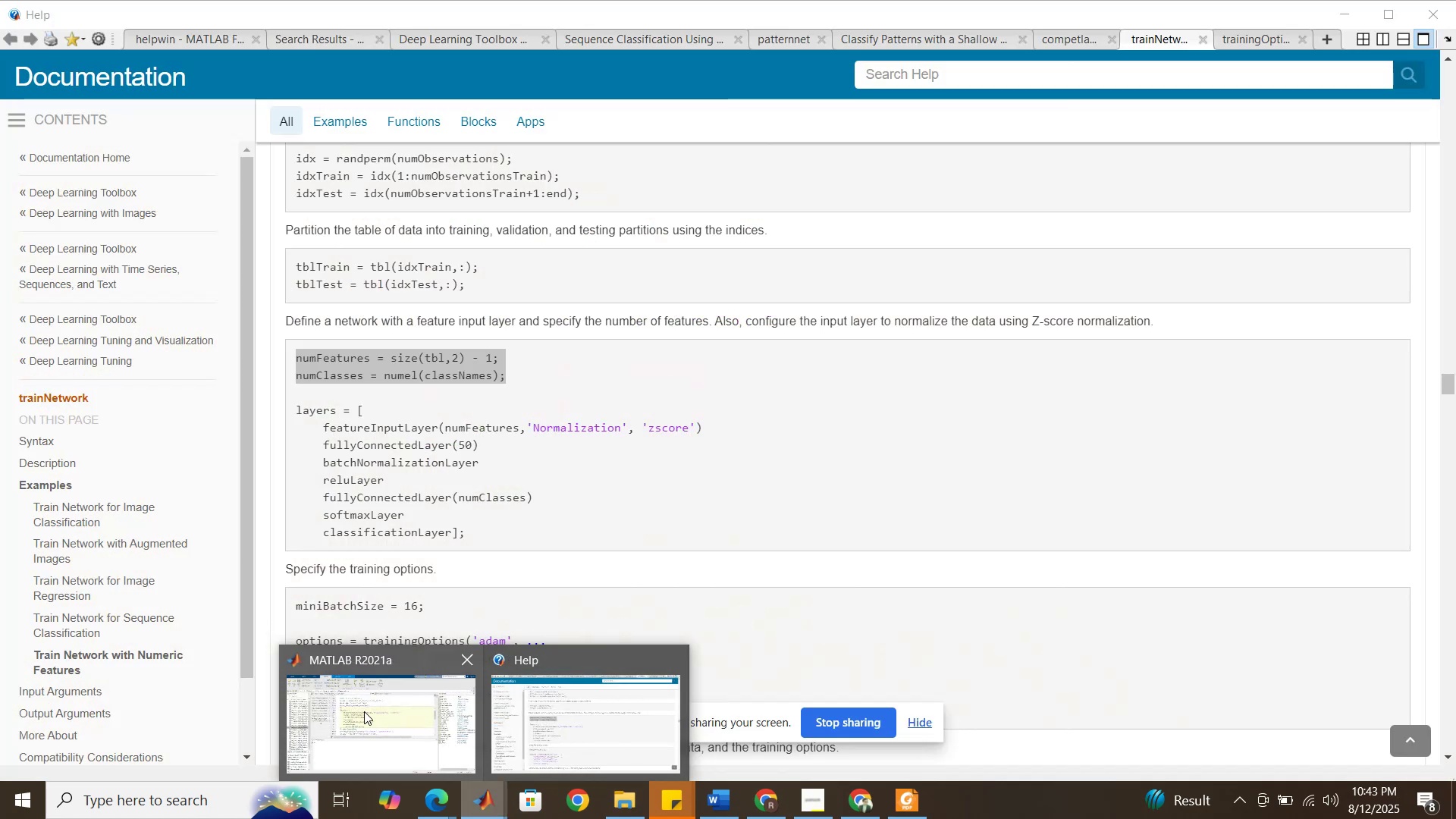 
left_click([364, 711])
 